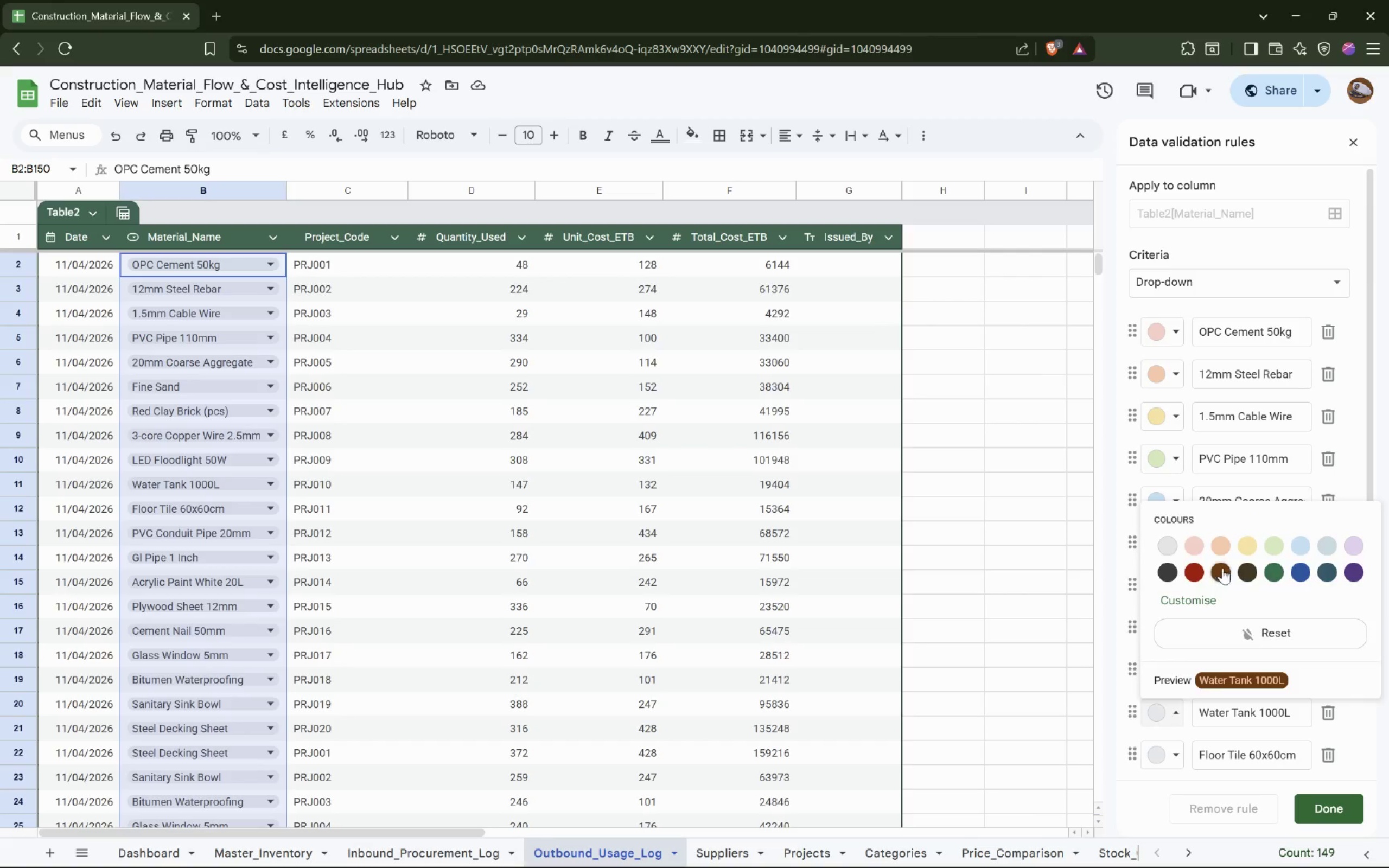 
scroll: coordinate [1218, 631], scroll_direction: down, amount: 4.0
 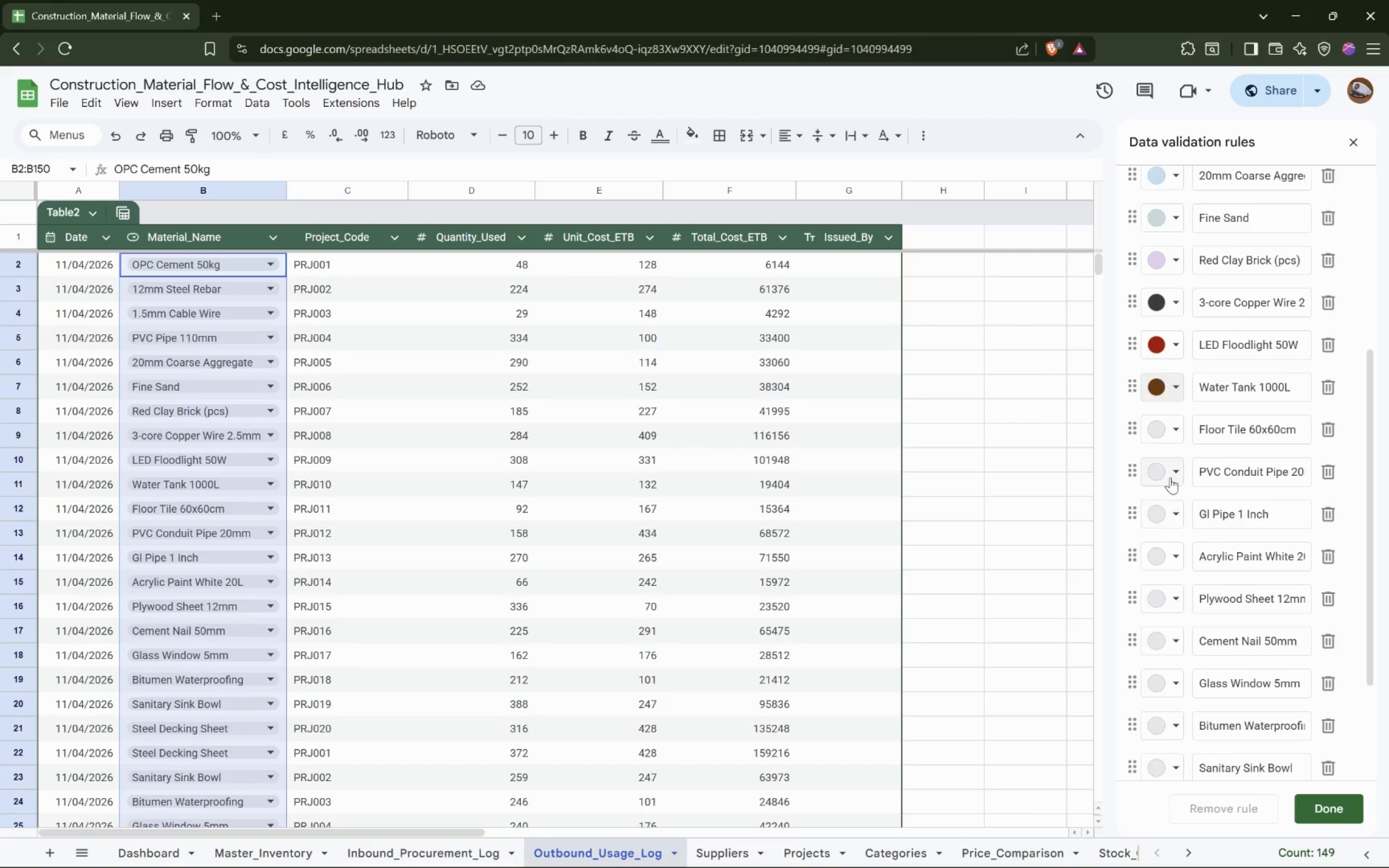 
left_click([1174, 427])
 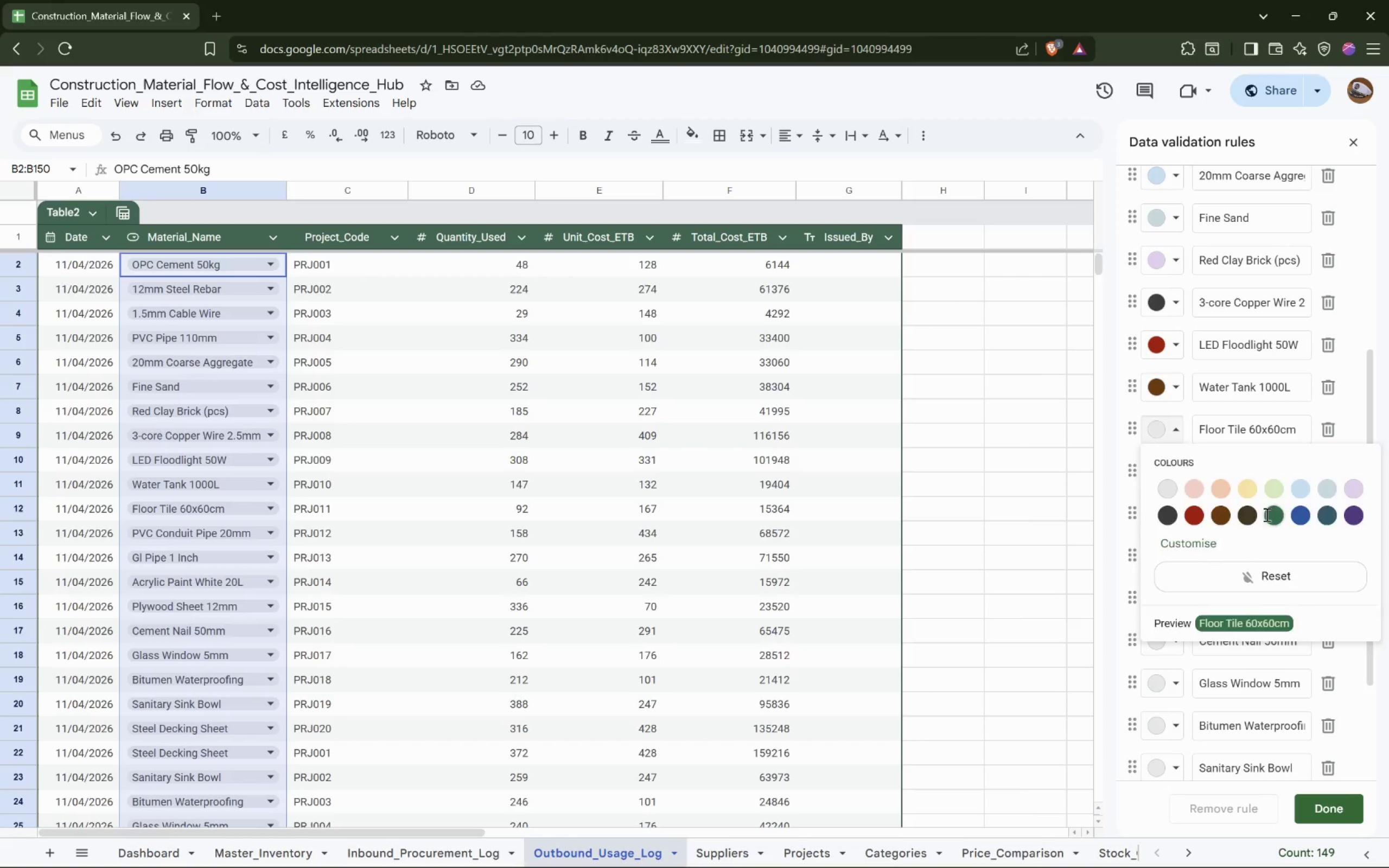 
left_click([1168, 478])
 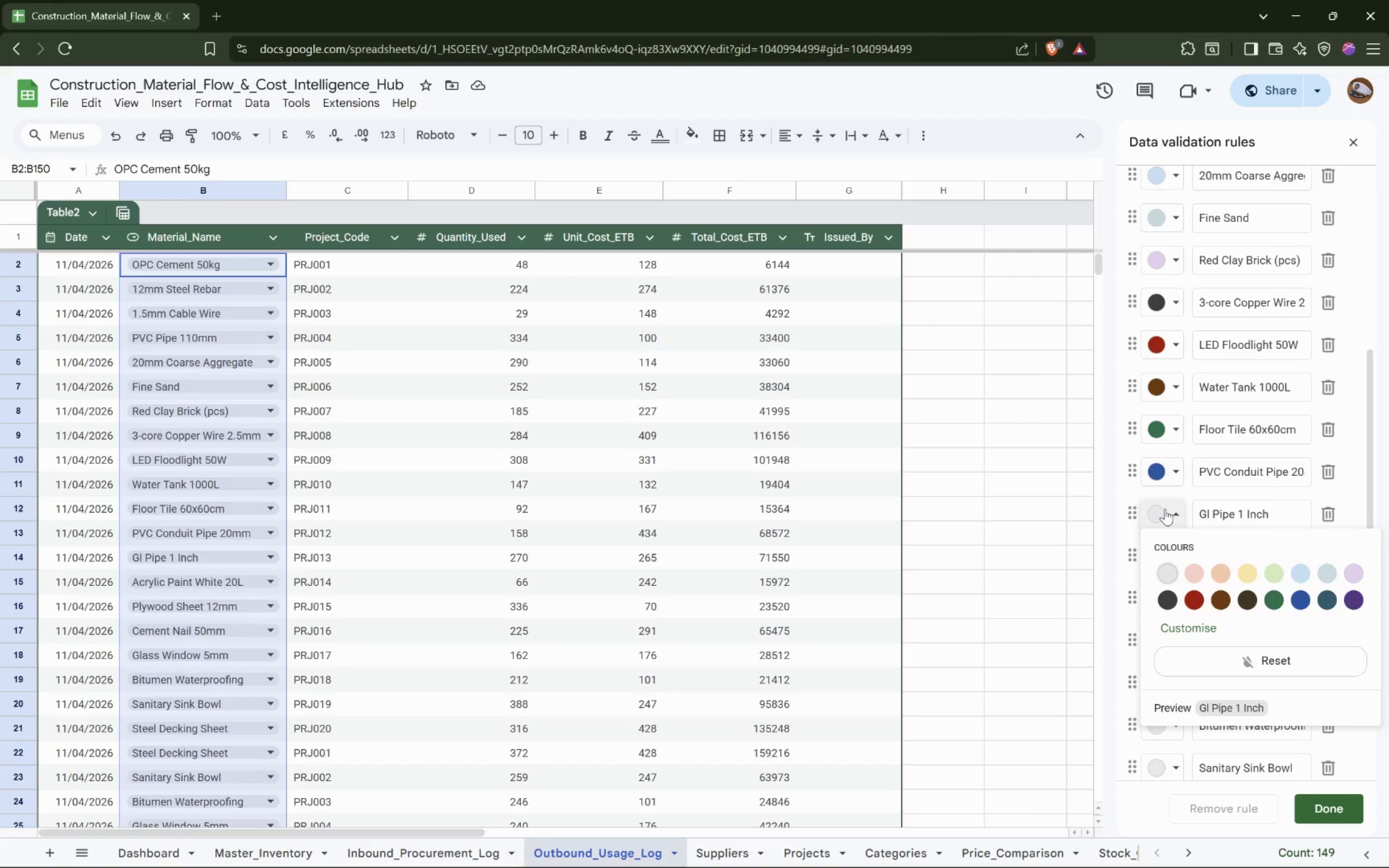 
left_click([1331, 603])
 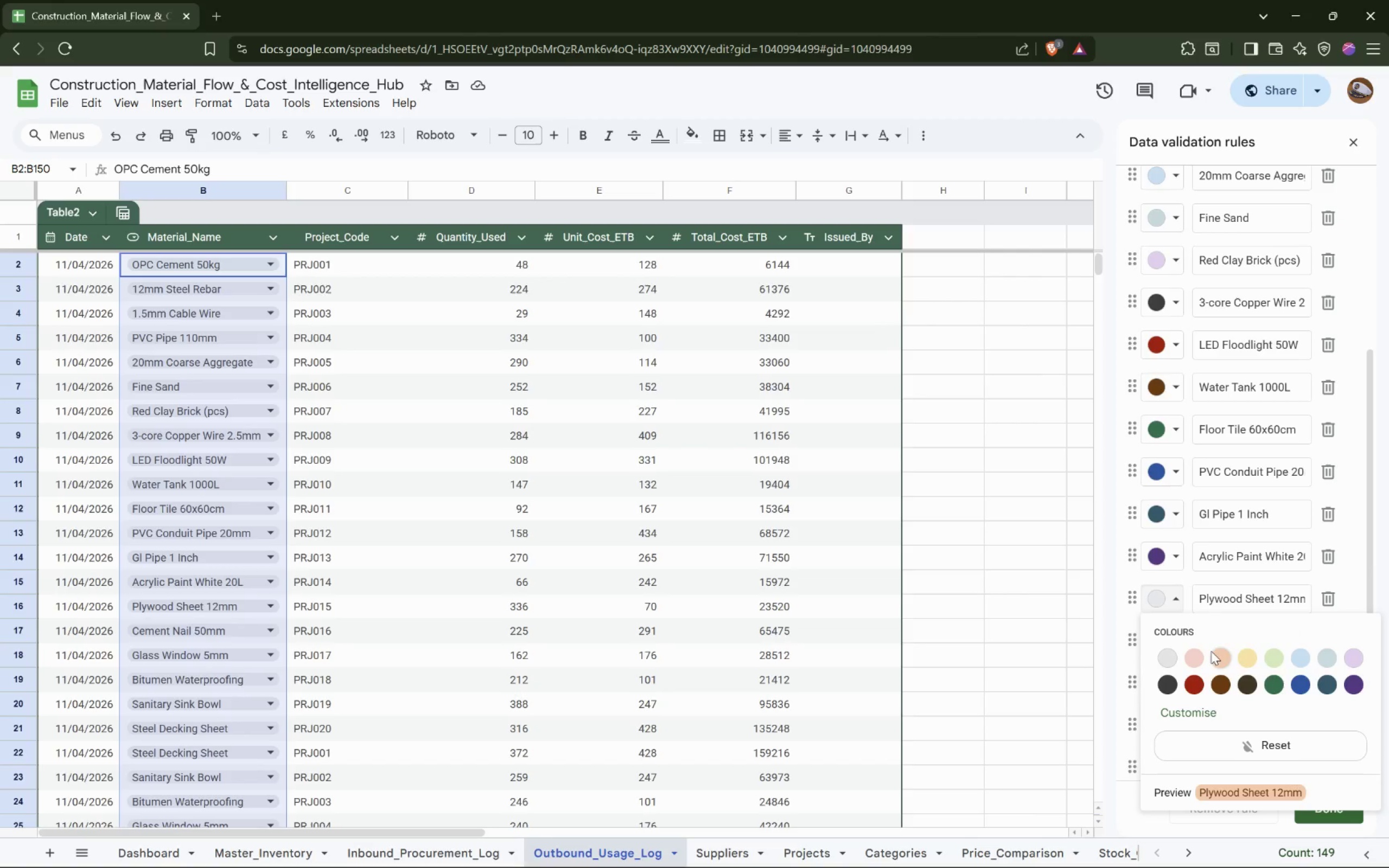 
left_click([1354, 657])
 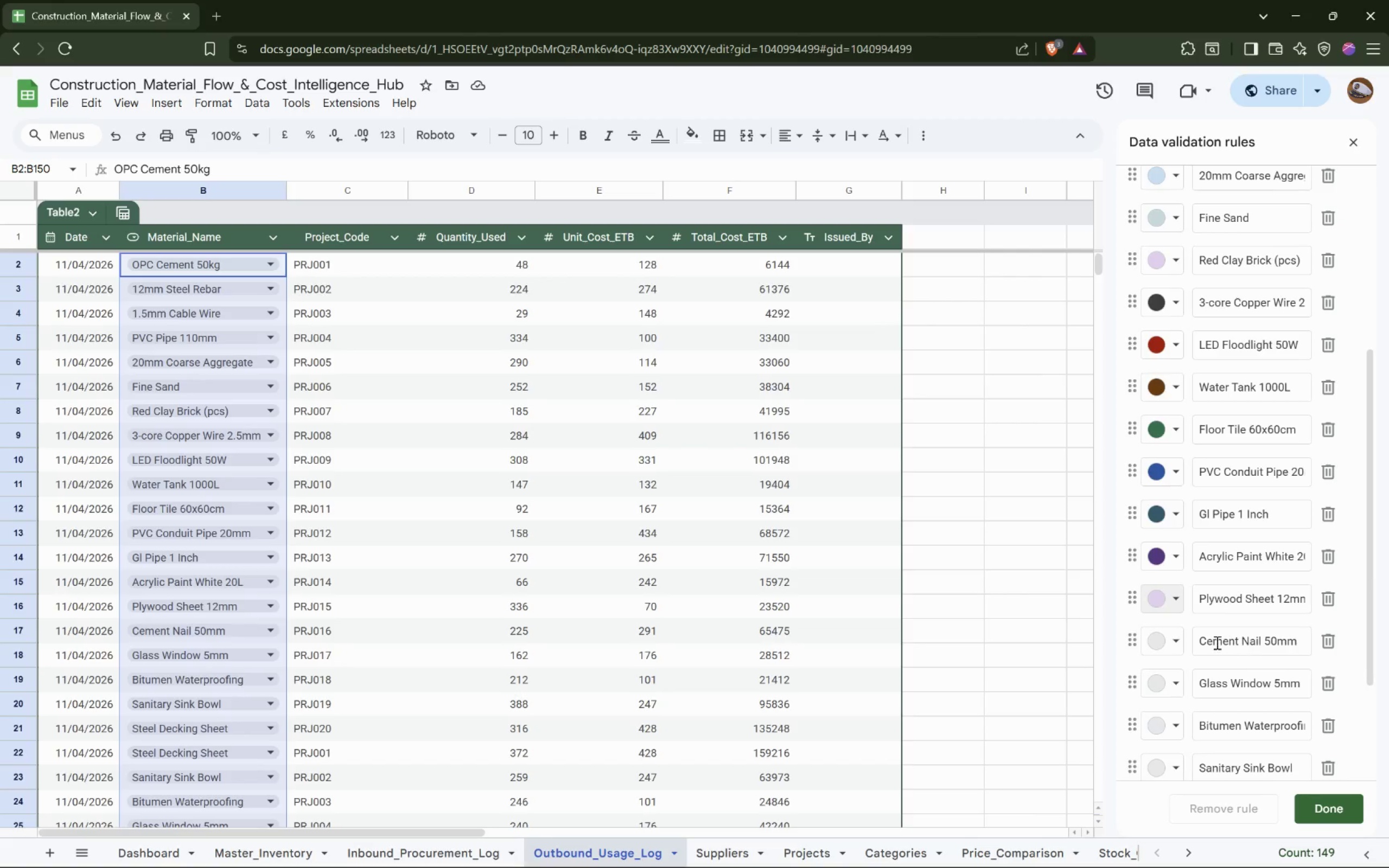 
left_click([1178, 644])
 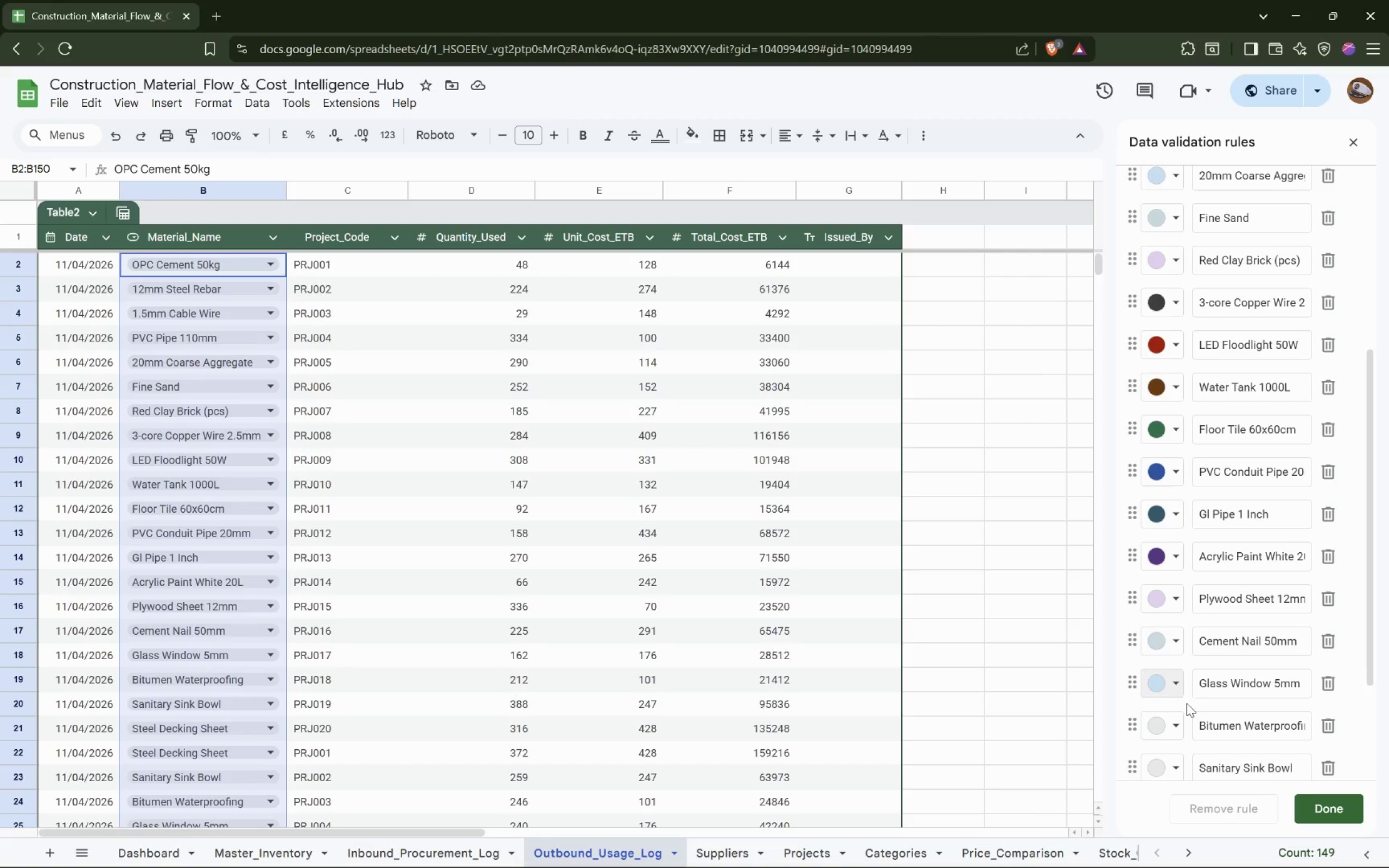 
left_click([1276, 555])
 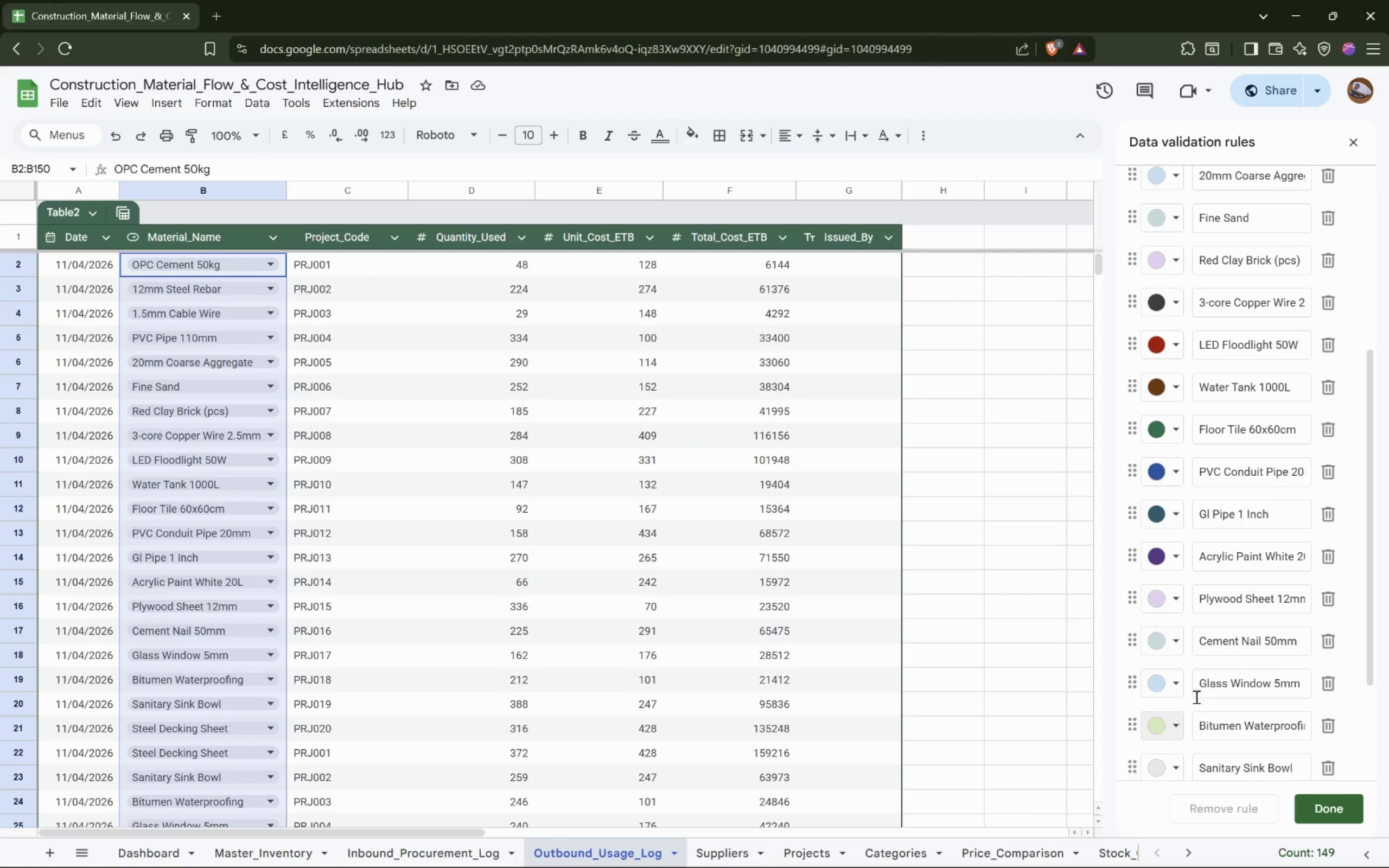 
scroll: coordinate [1218, 686], scroll_direction: down, amount: 3.0
 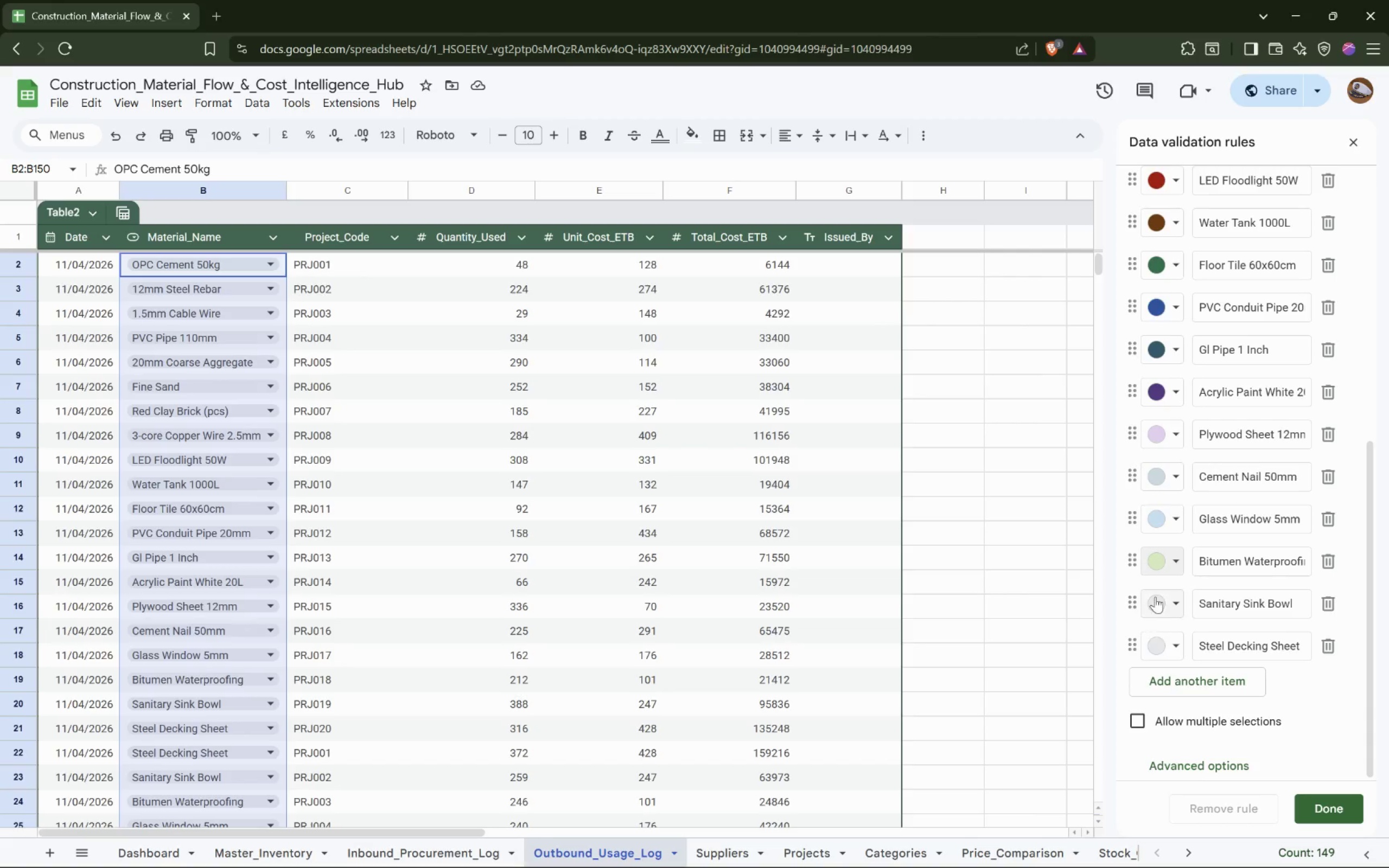 
left_click([1175, 600])
 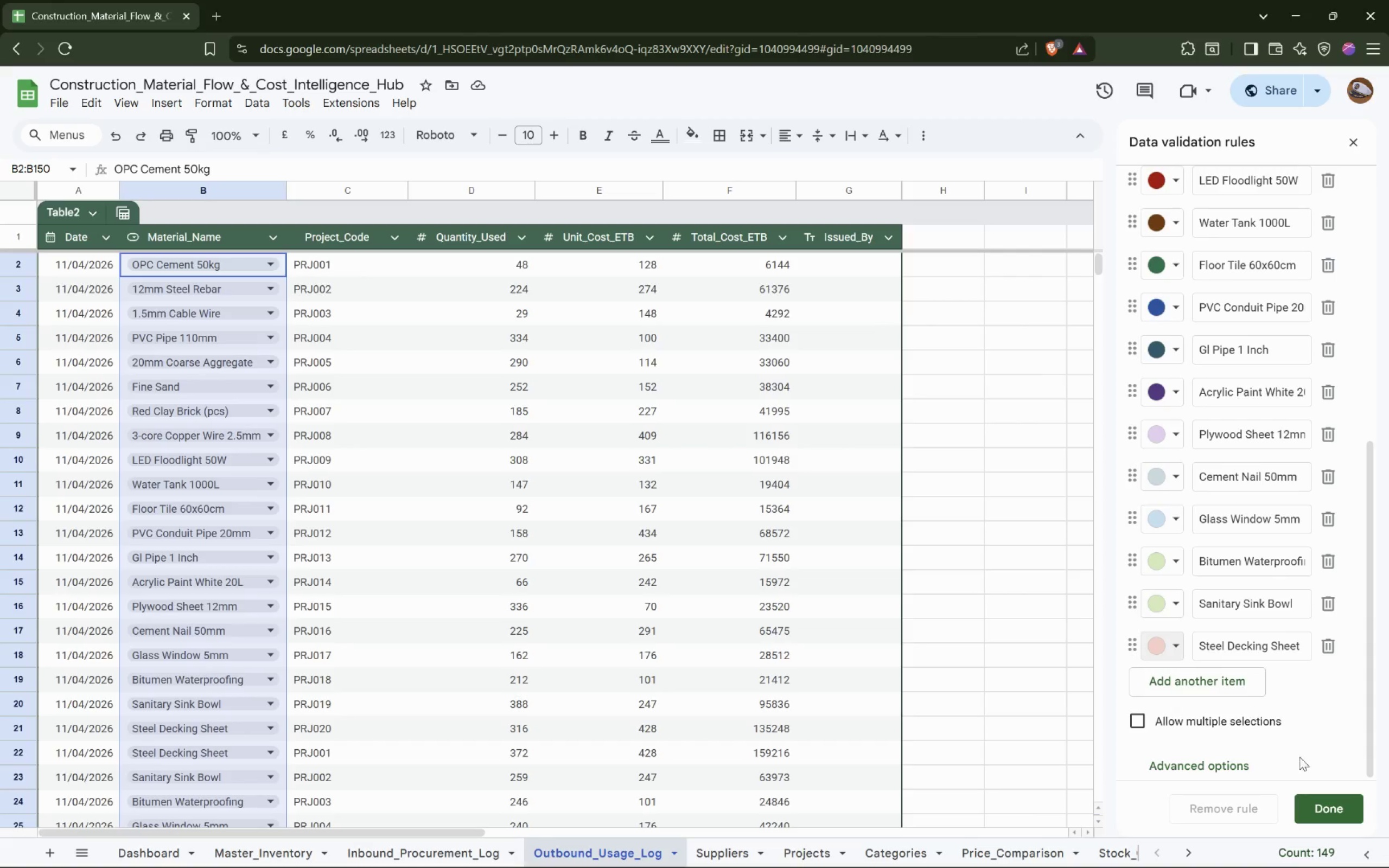 
wait(5.01)
 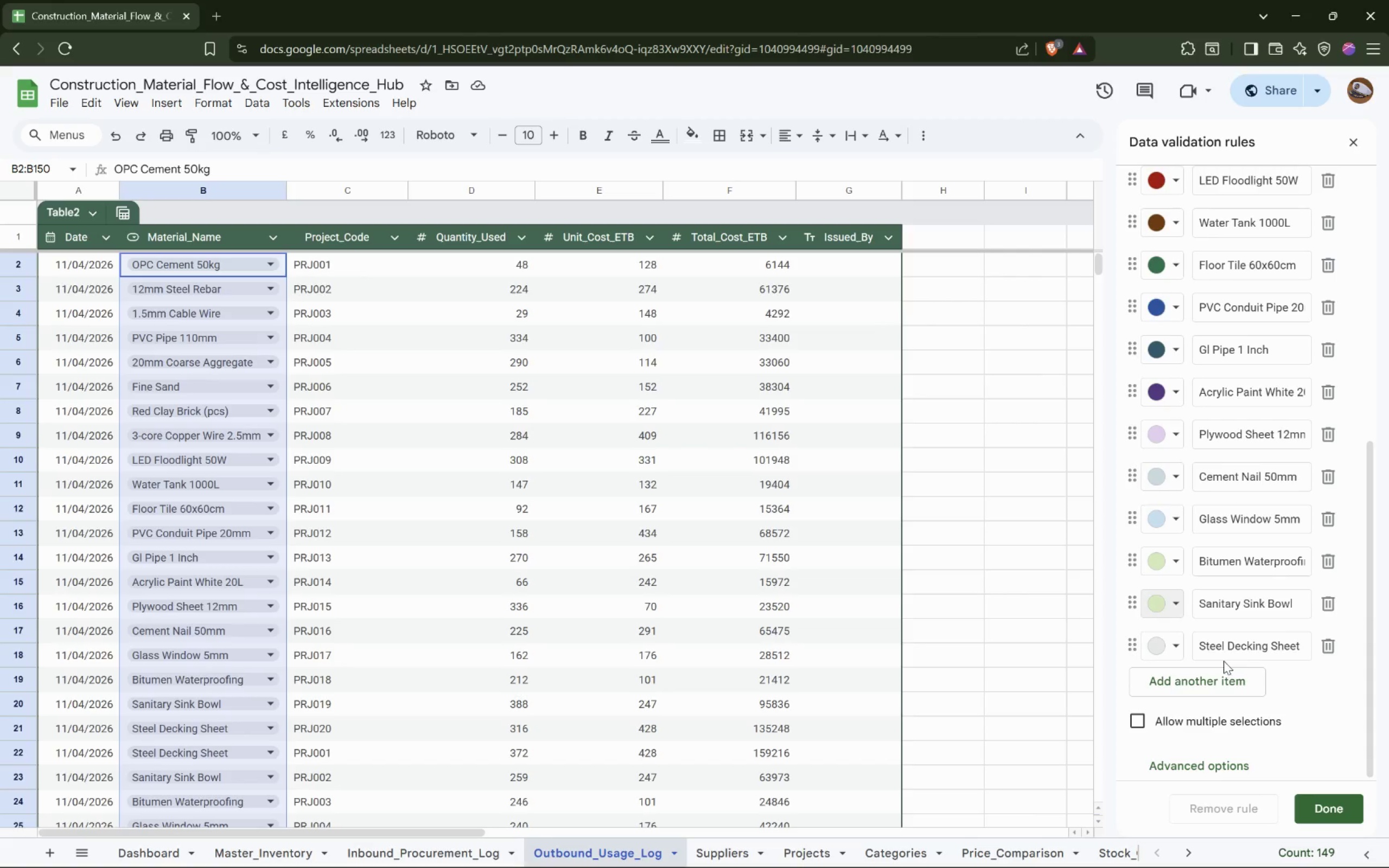 
scroll: coordinate [620, 620], scroll_direction: up, amount: 21.0
 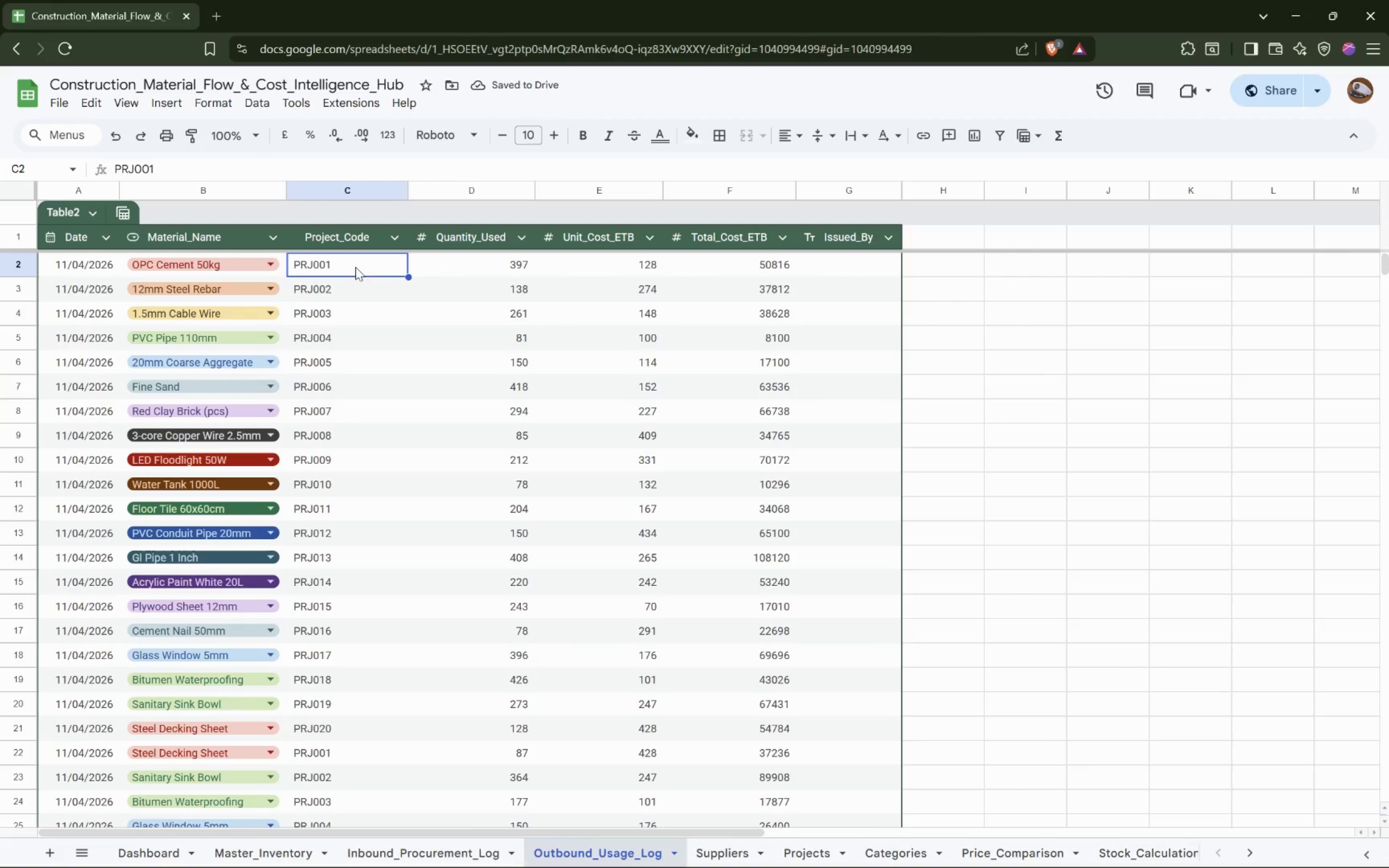 
hold_key(key=ShiftLeft, duration=0.48)
 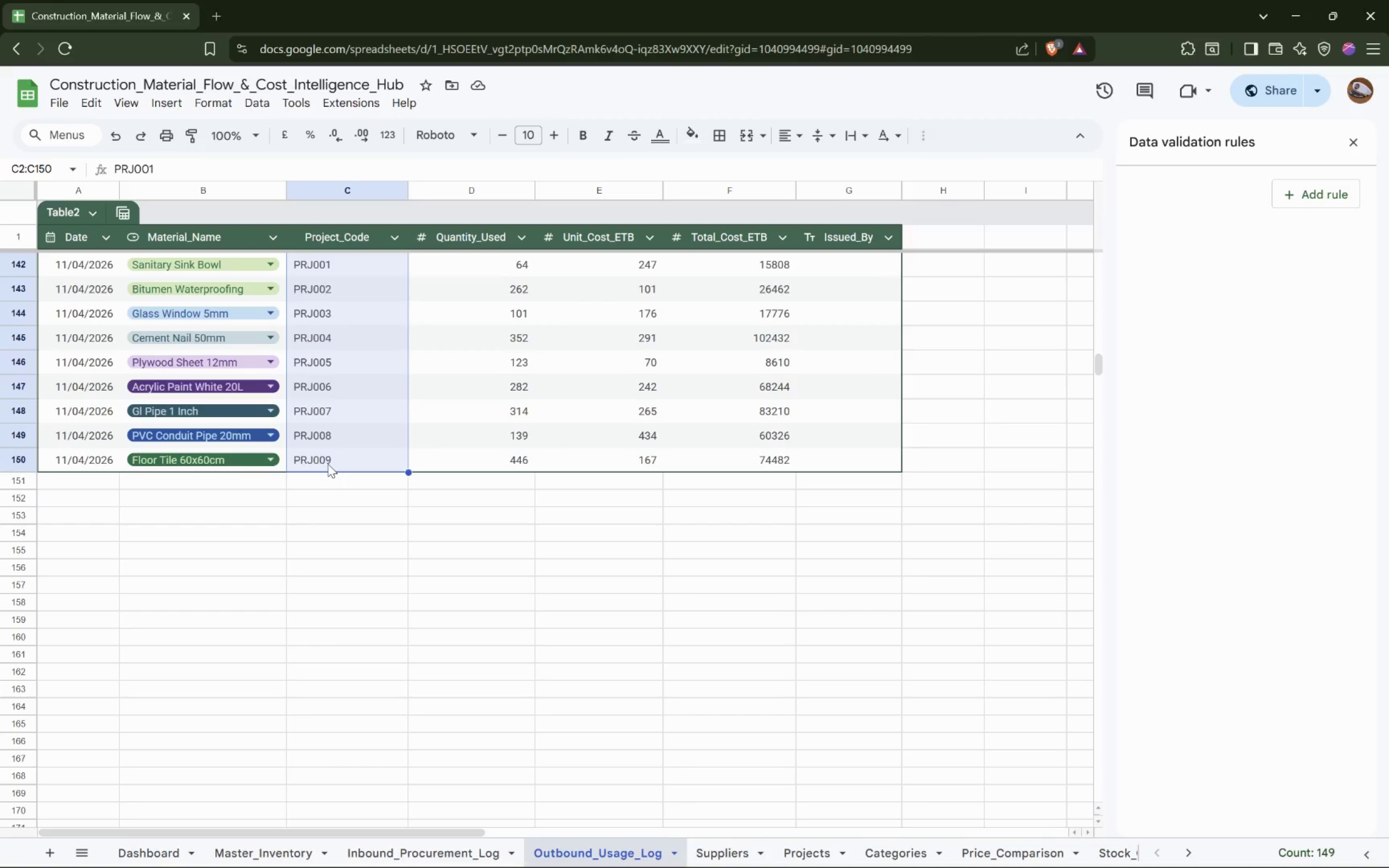 
scroll: coordinate [367, 418], scroll_direction: down, amount: 42.0
 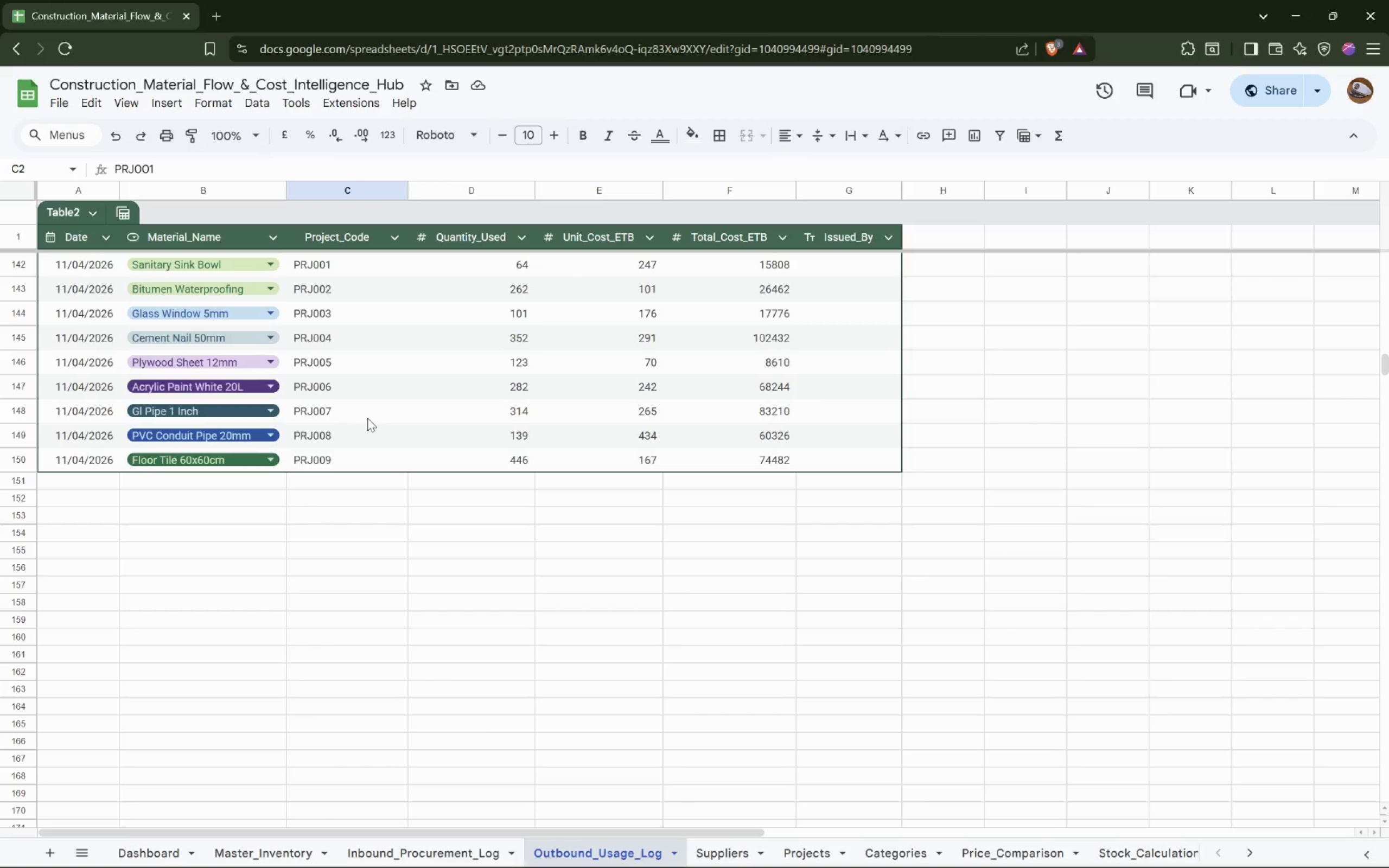 
left_click([1333, 197])
 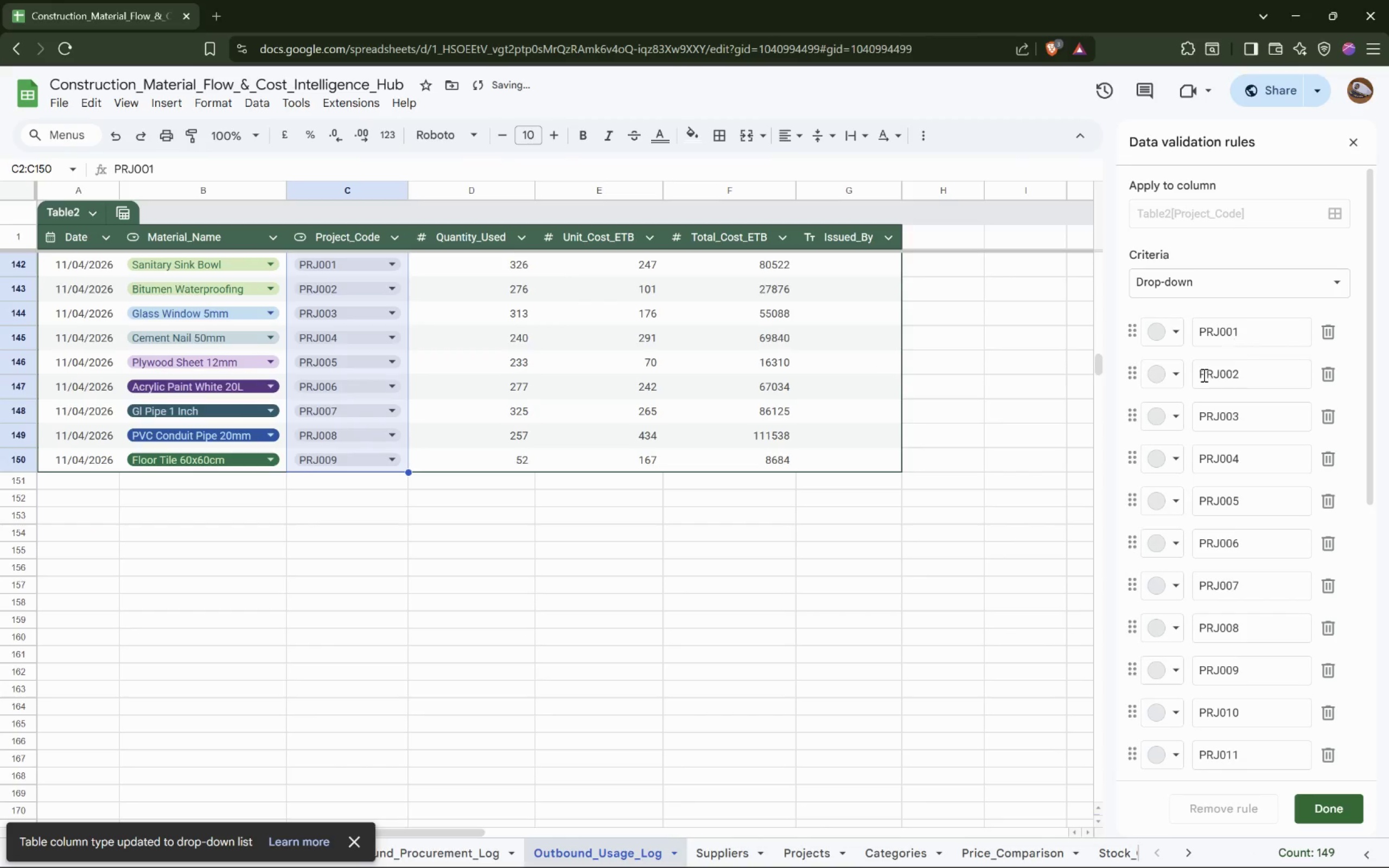 
scroll: coordinate [1271, 426], scroll_direction: up, amount: 6.0
 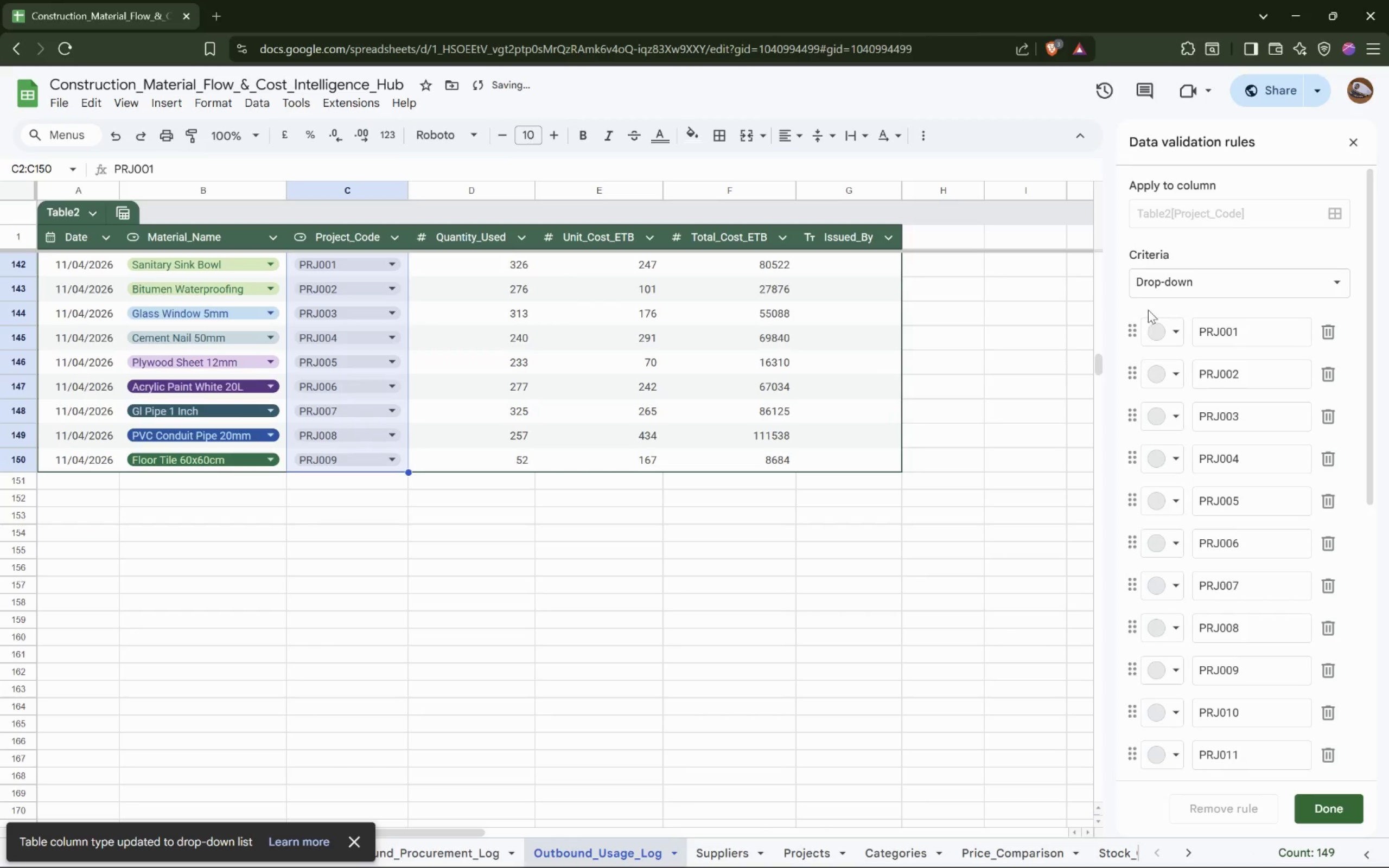 
left_click([1170, 329])
 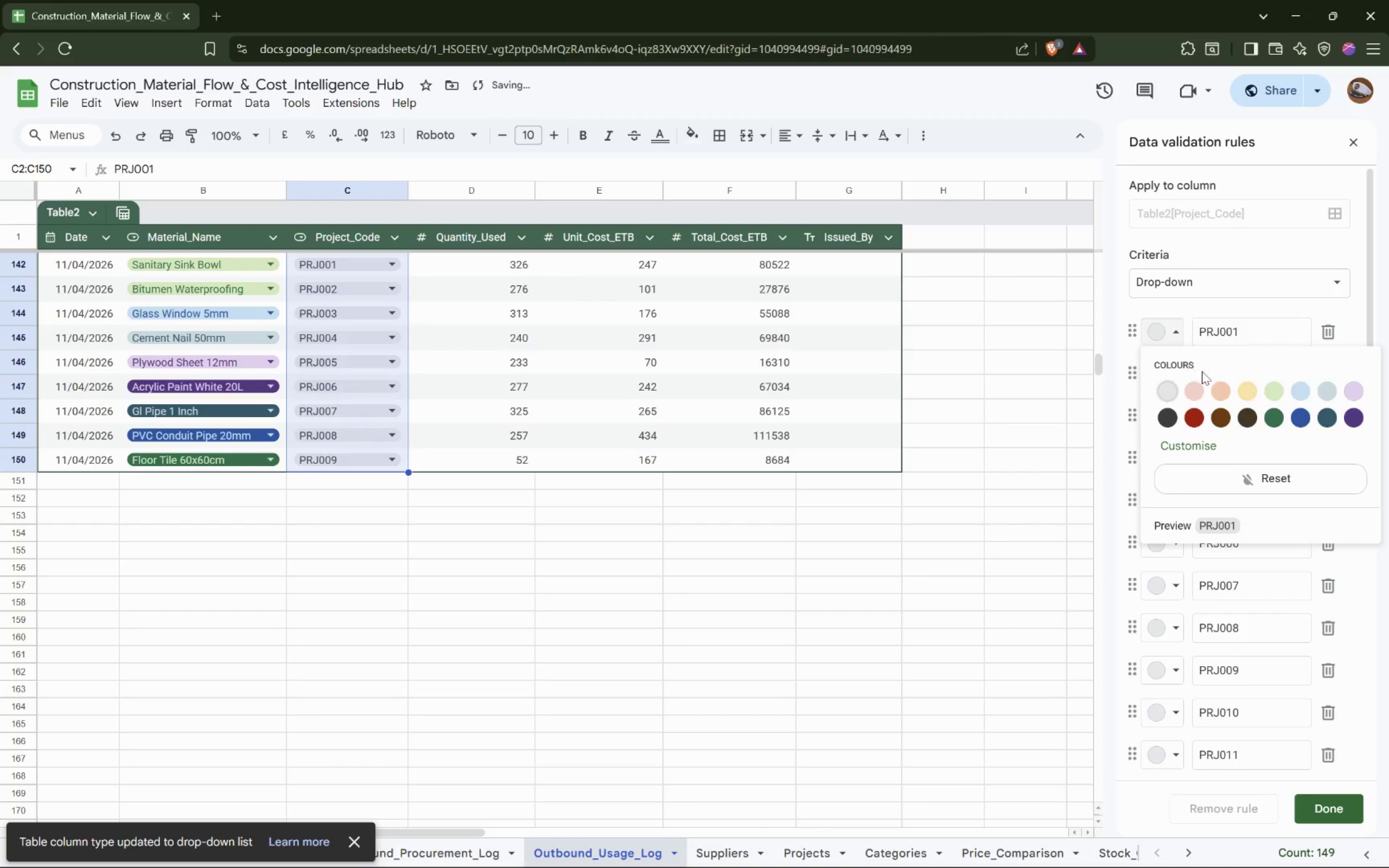 
left_click([1193, 394])
 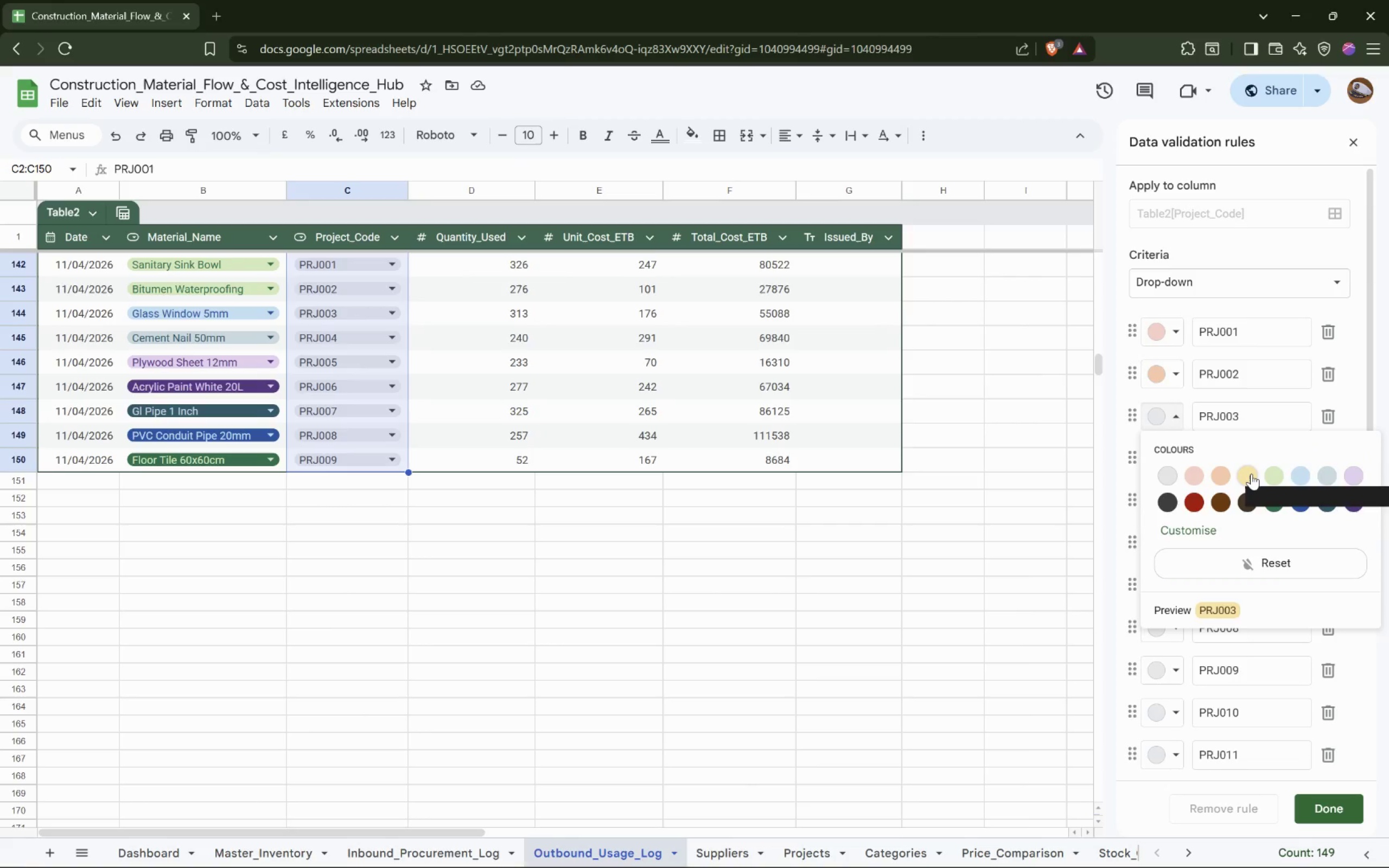 
wait(10.77)
 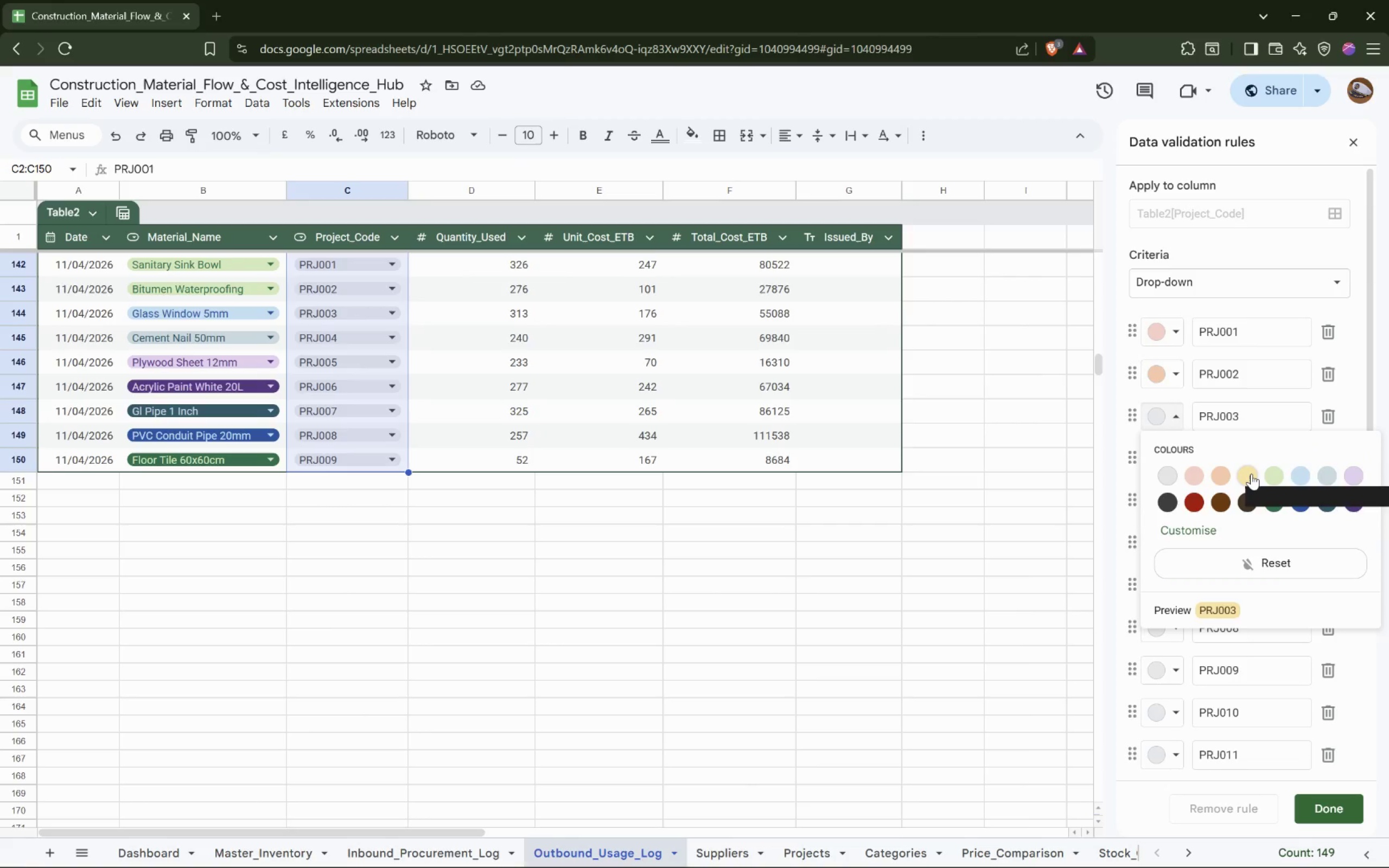 
left_click([1322, 564])
 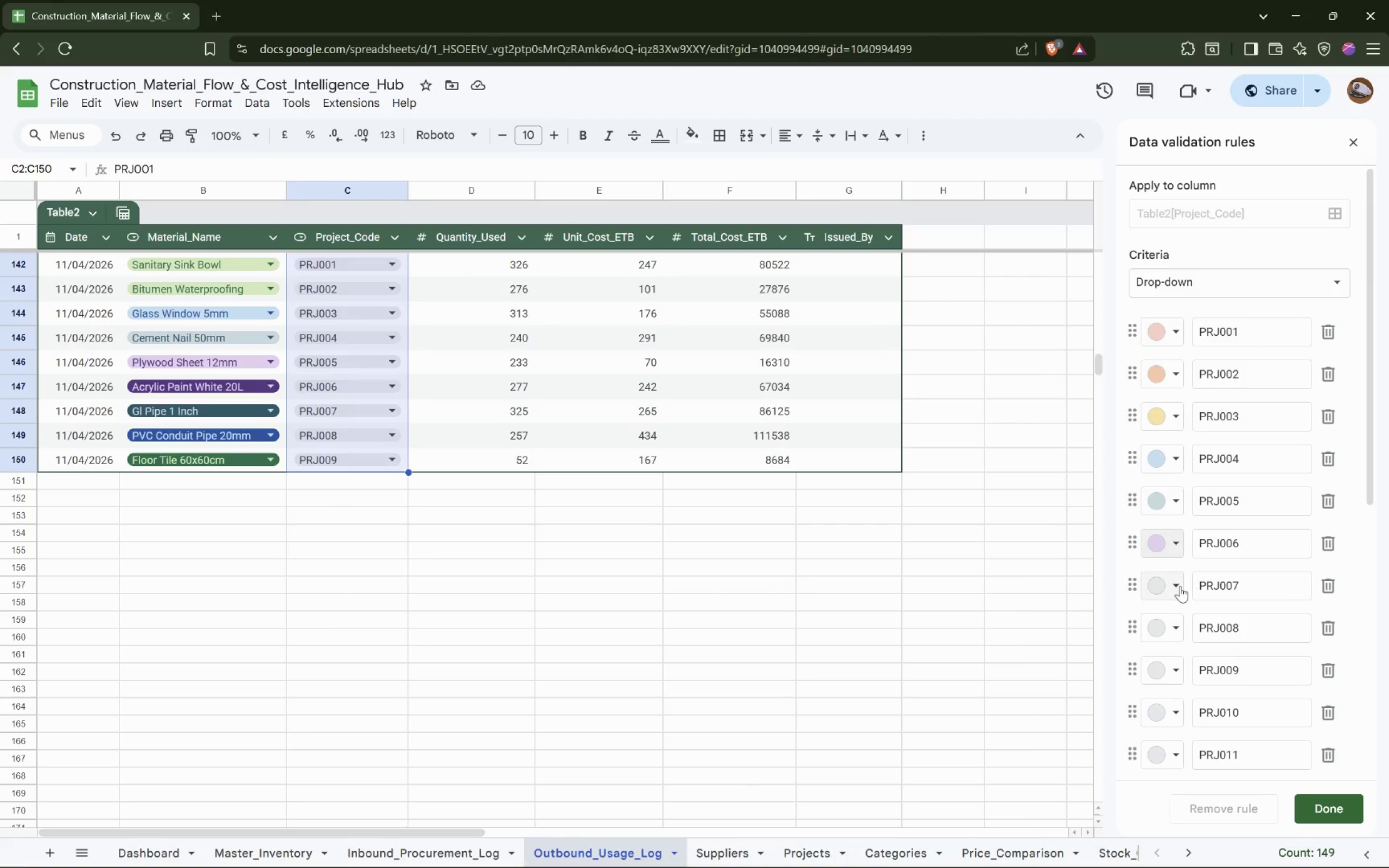 
left_click([1356, 673])
 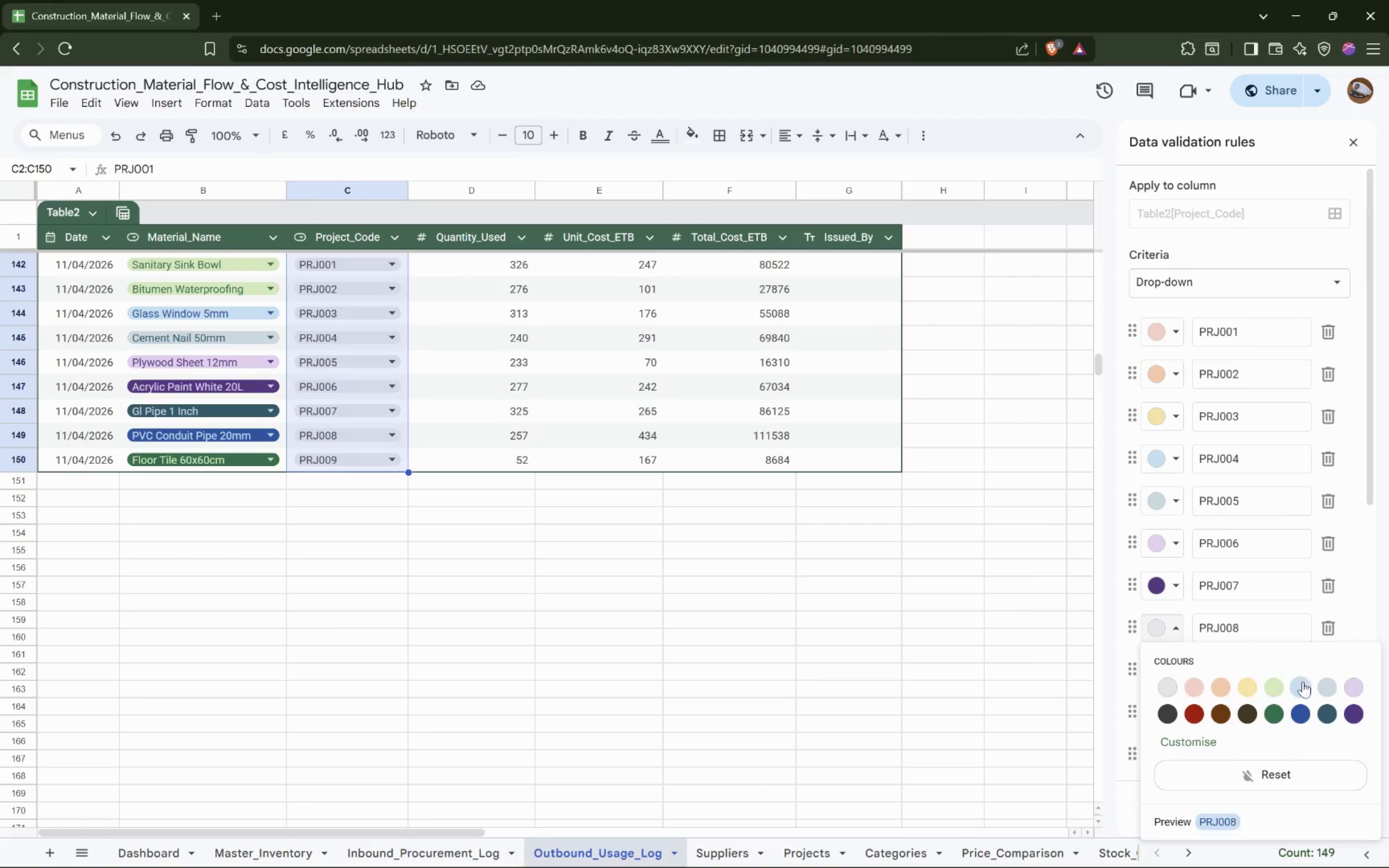 
left_click([1329, 710])
 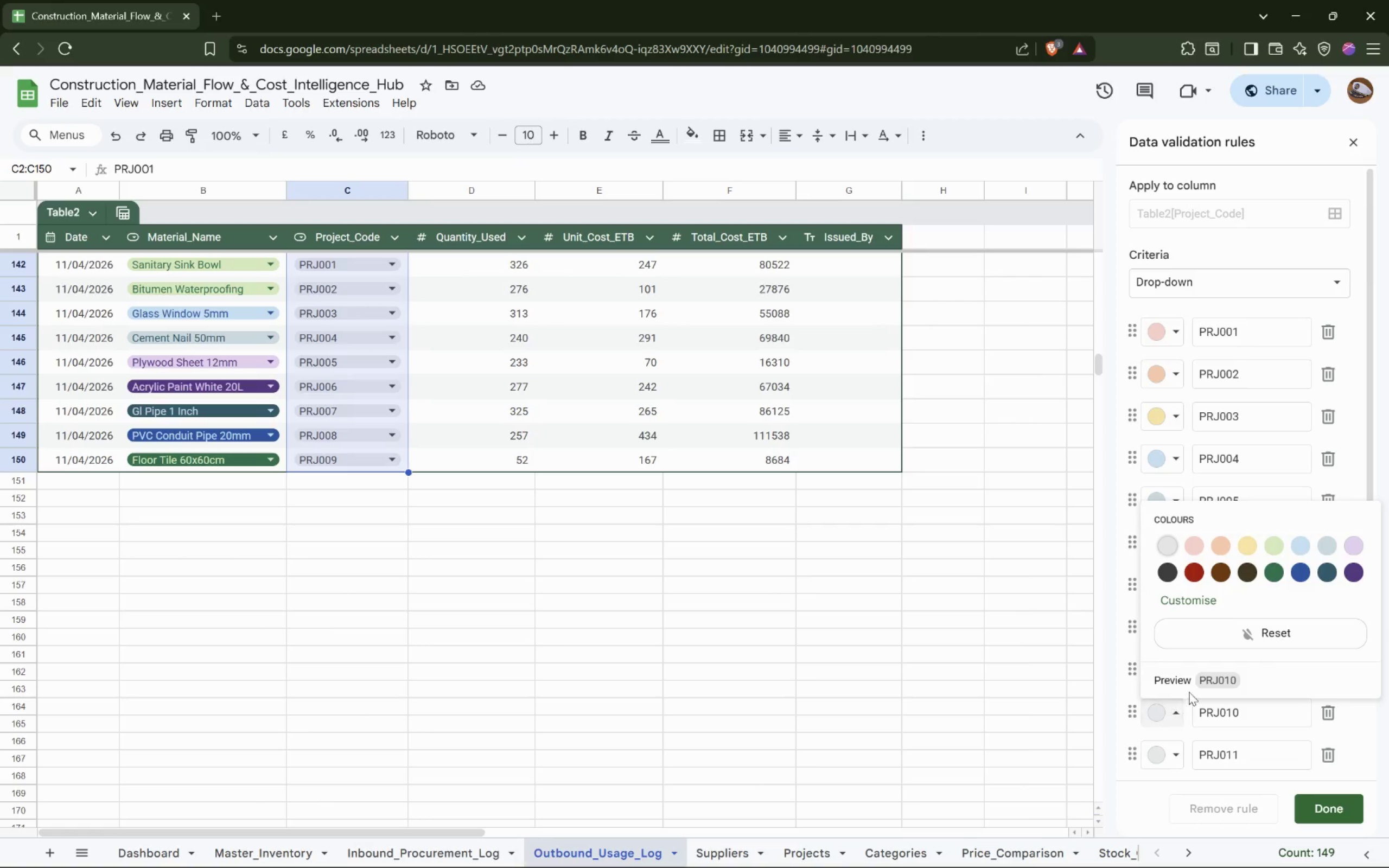 
scroll: coordinate [1251, 583], scroll_direction: down, amount: 1.0
 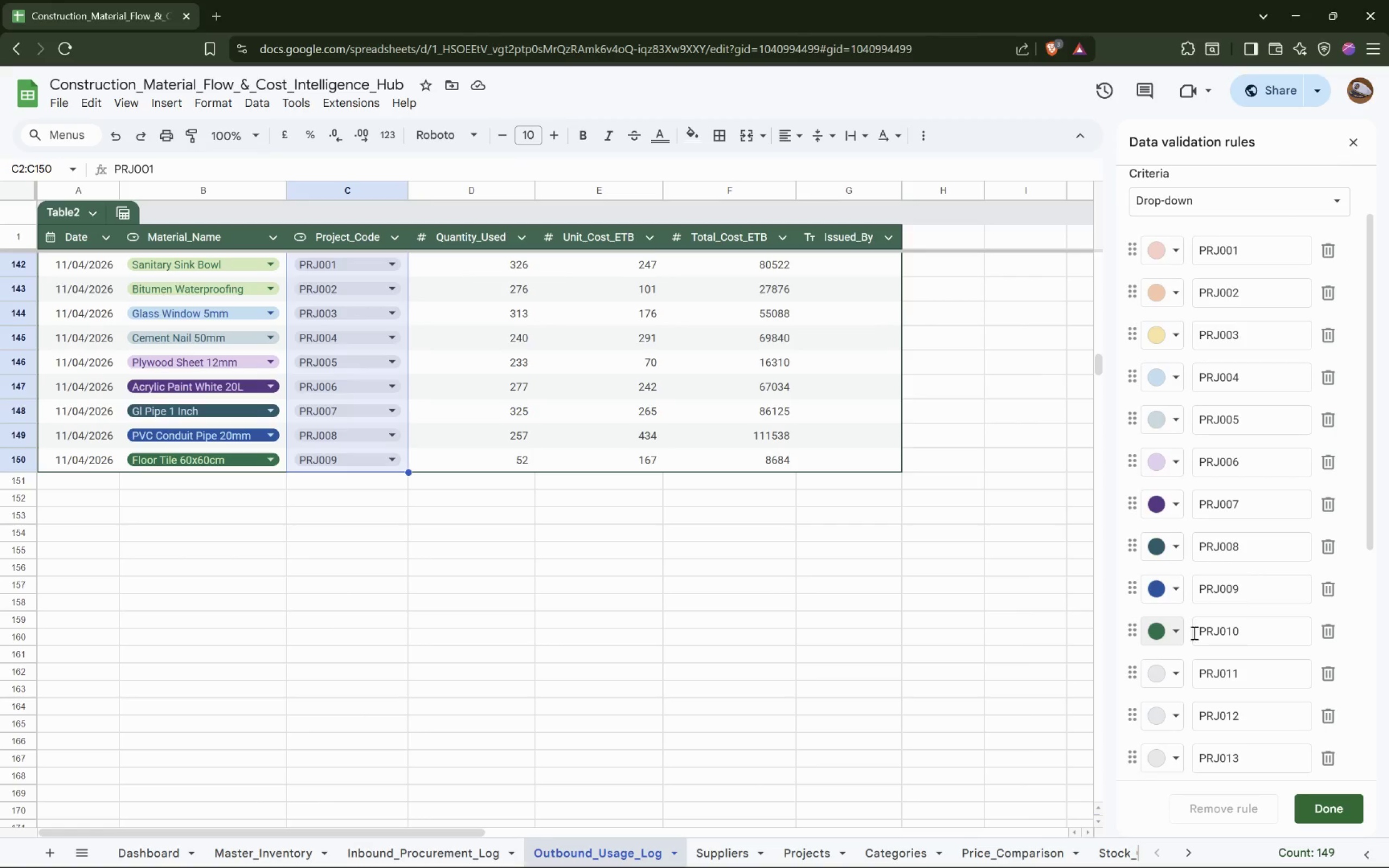 
left_click([1176, 677])
 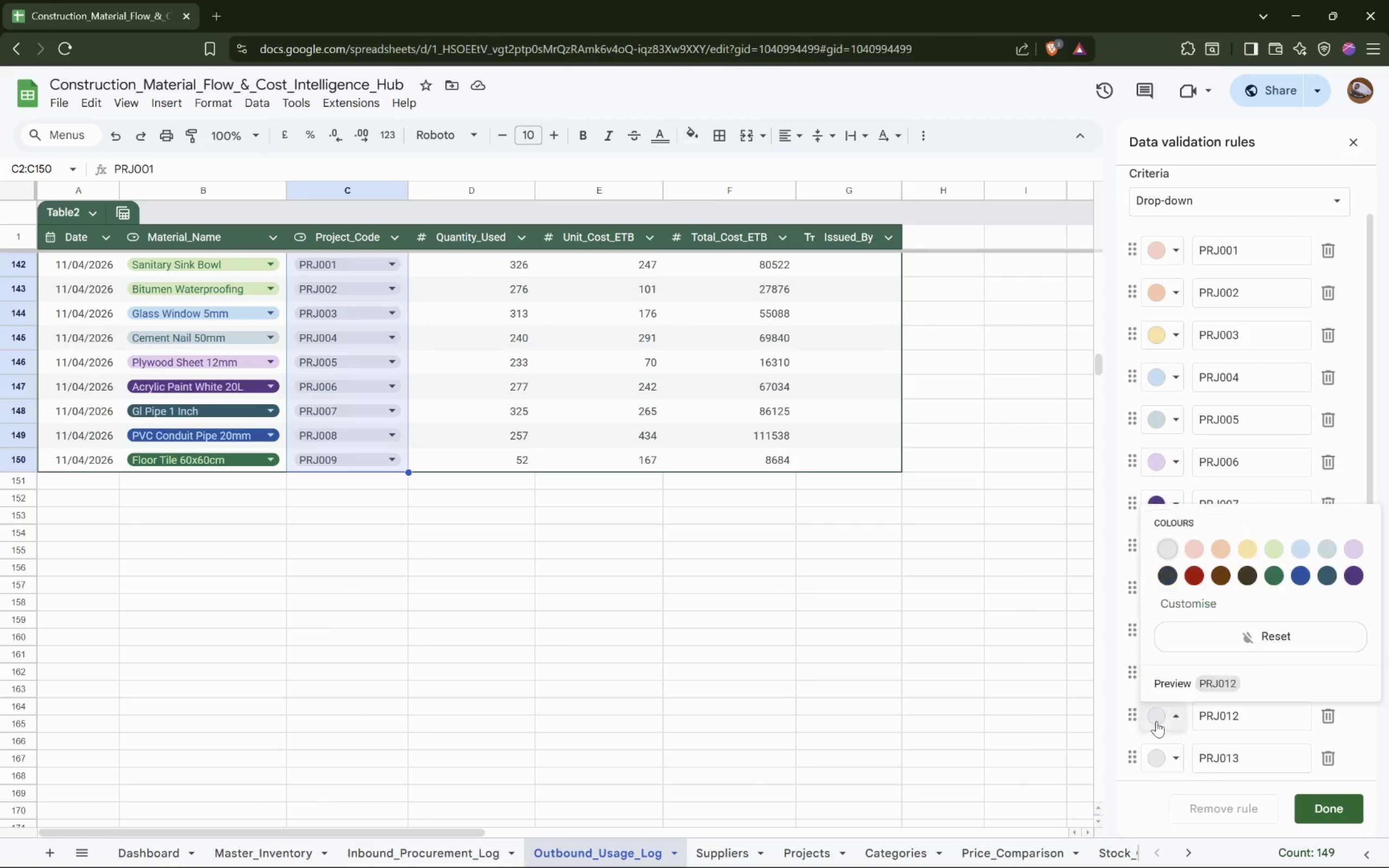 
left_click([1222, 570])
 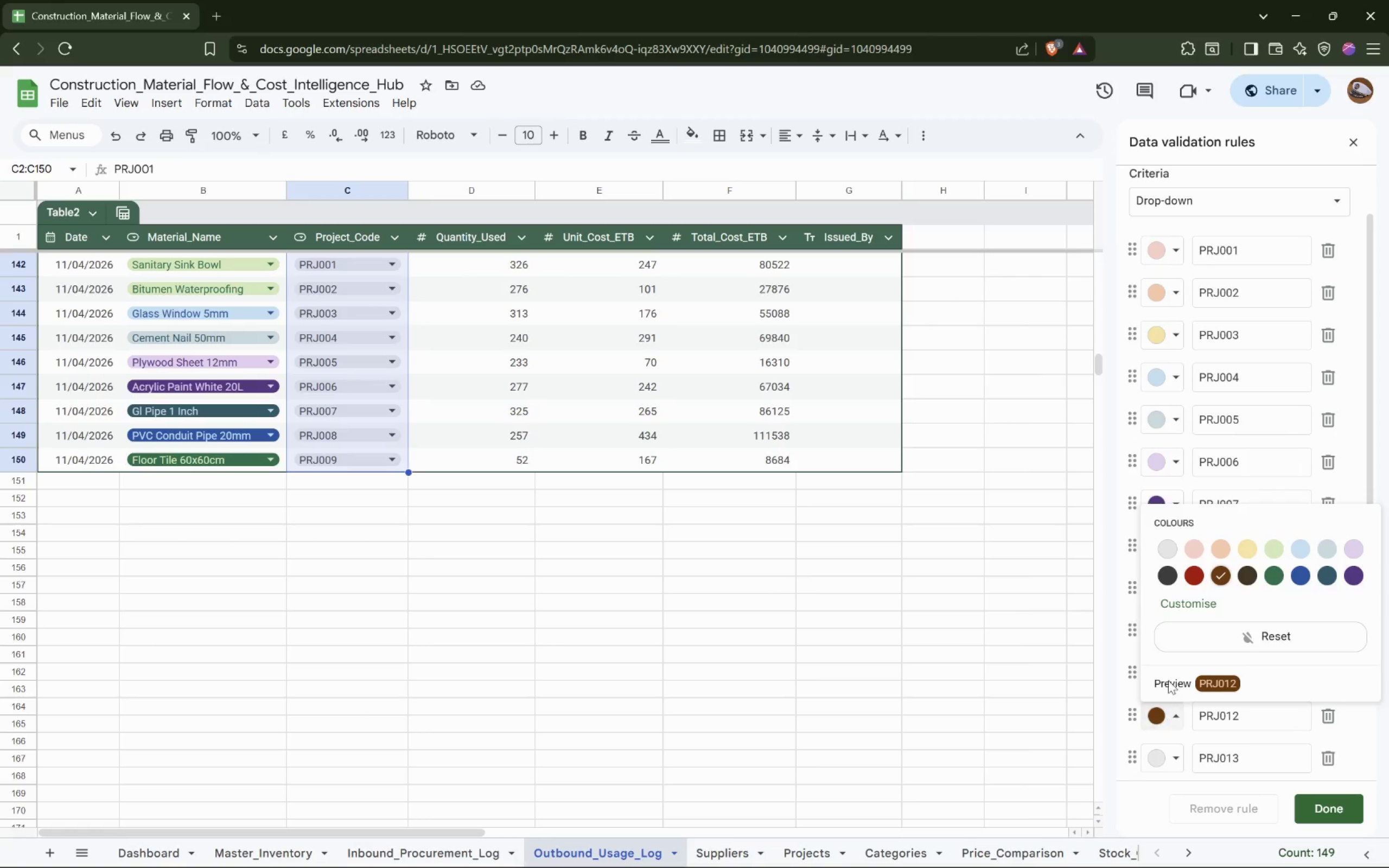 
left_click_drag(start_coordinate=[1195, 573], to_coordinate=[1195, 585])
 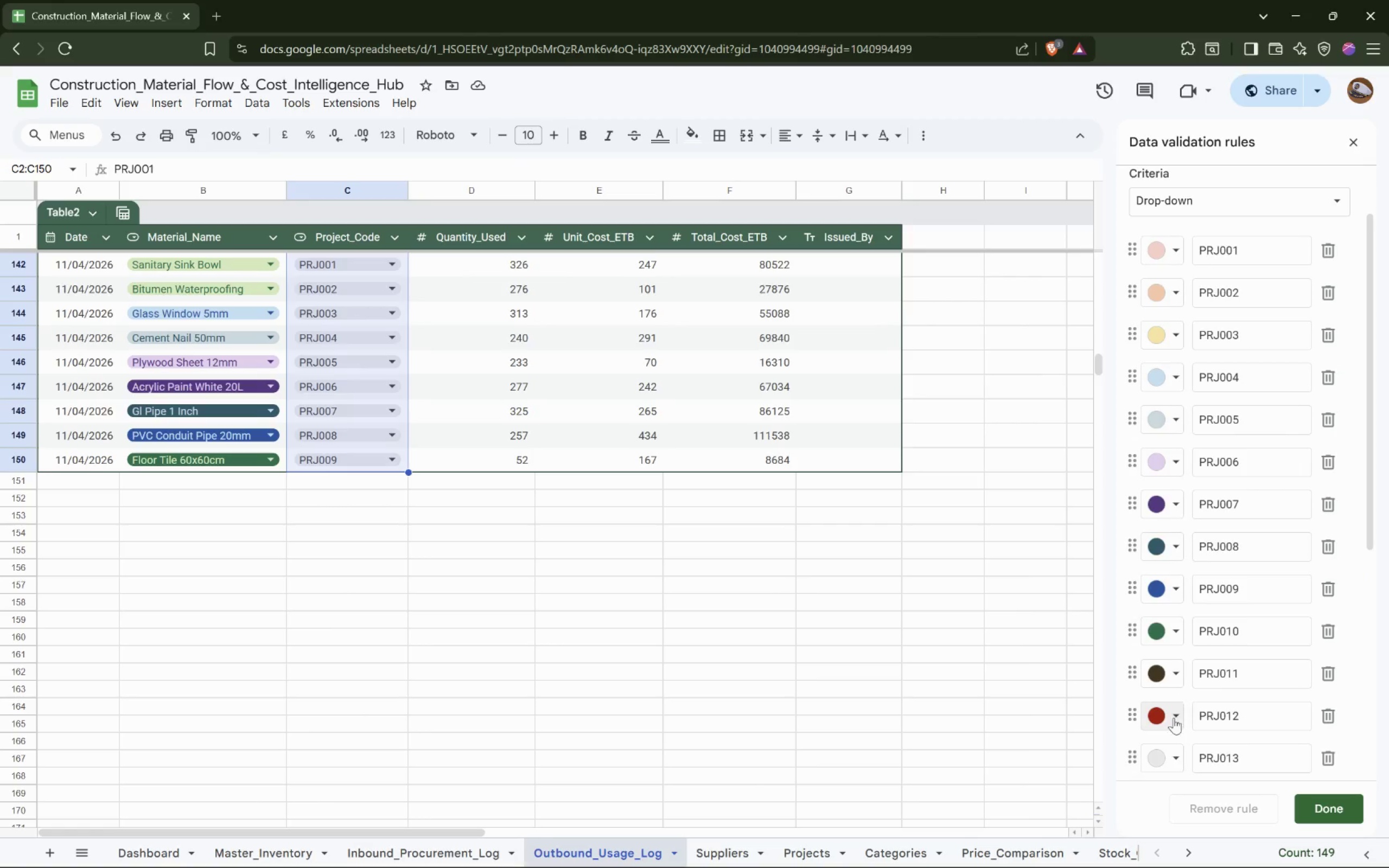 
left_click_drag(start_coordinate=[1164, 750], to_coordinate=[1165, 753])
 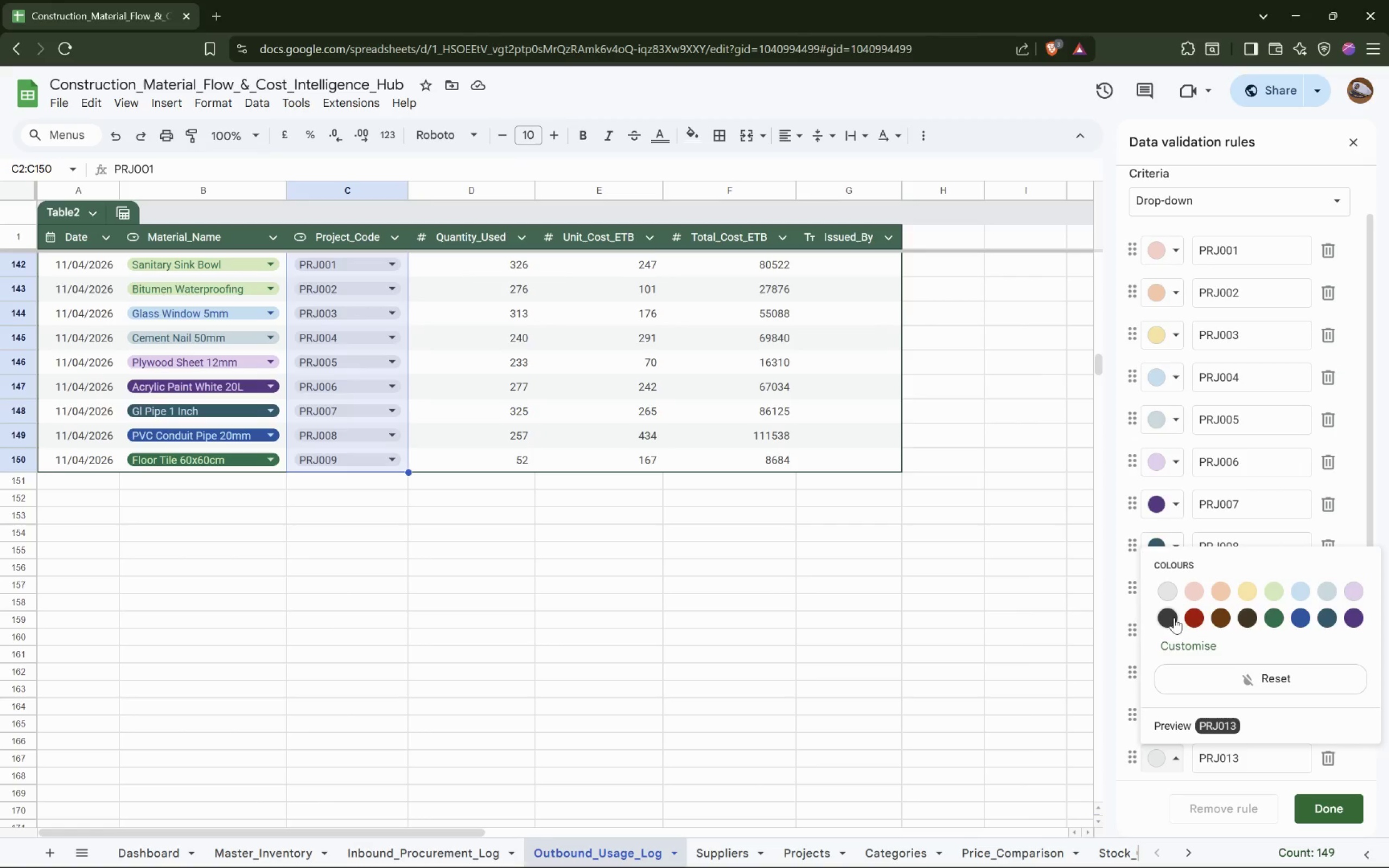 
left_click_drag(start_coordinate=[1197, 615], to_coordinate=[1197, 629])
 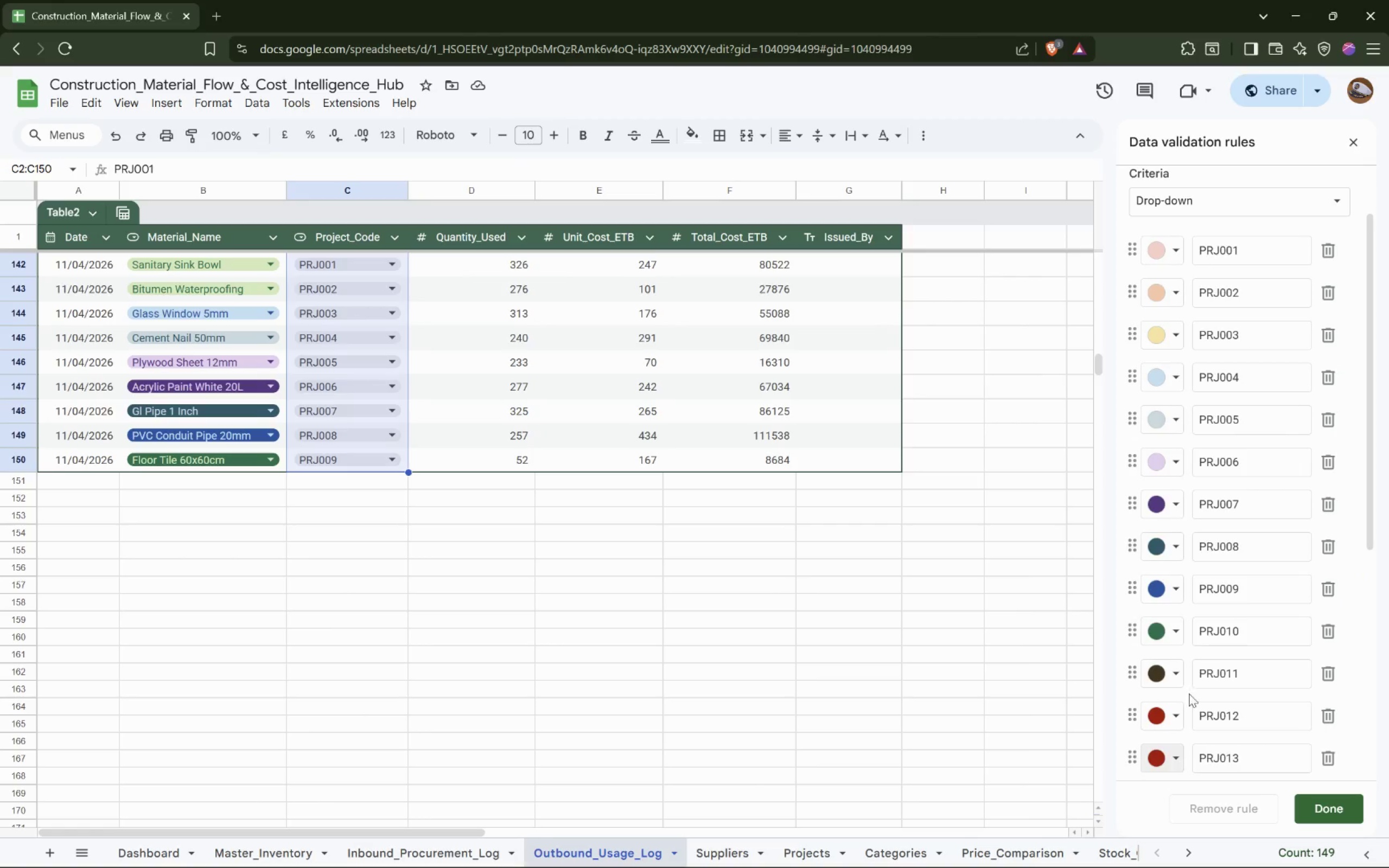 
scroll: coordinate [1202, 665], scroll_direction: down, amount: 4.0
 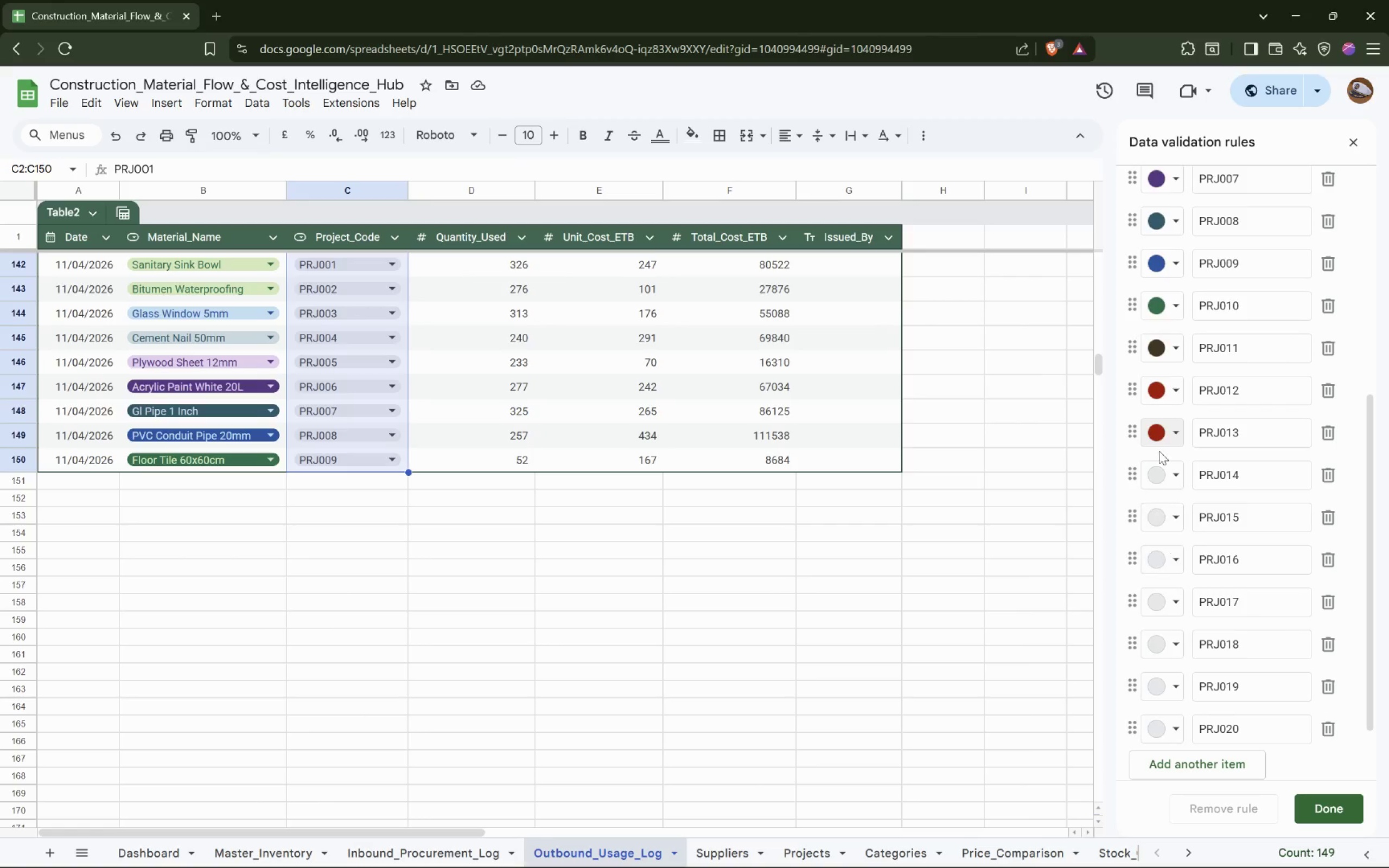 
left_click([1171, 385])
 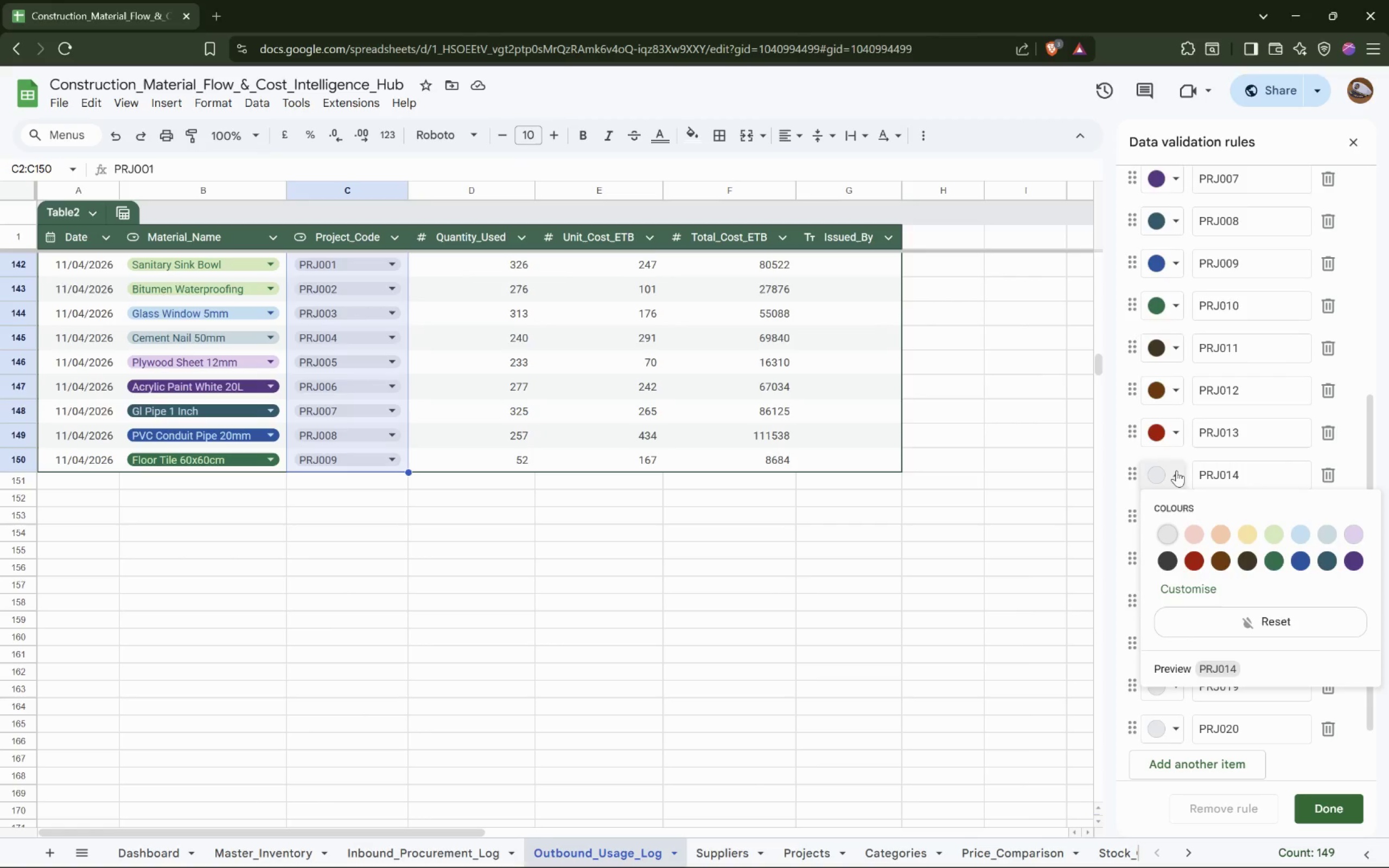 
left_click_drag(start_coordinate=[1167, 548], to_coordinate=[1167, 553])
 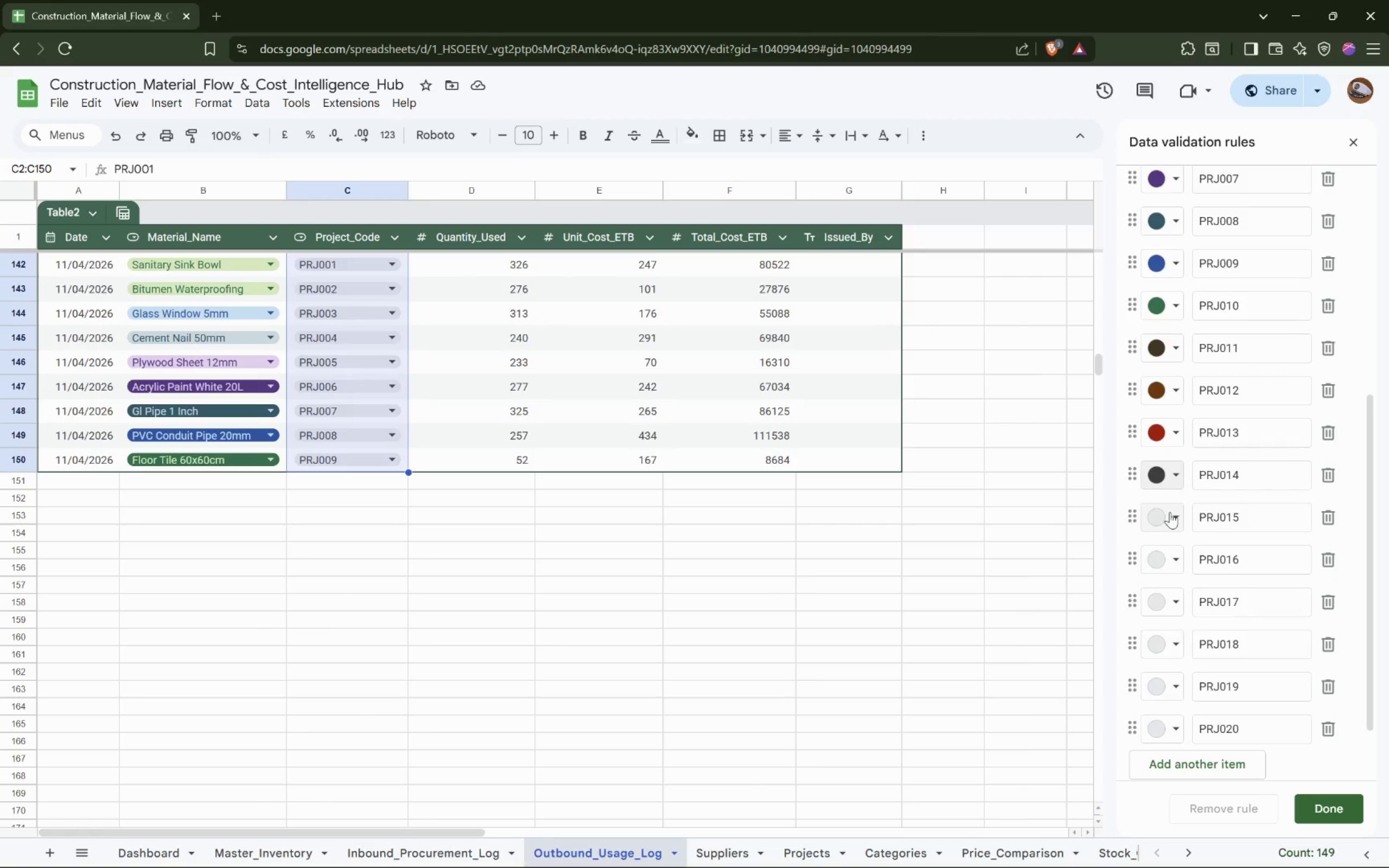 
wait(5.69)
 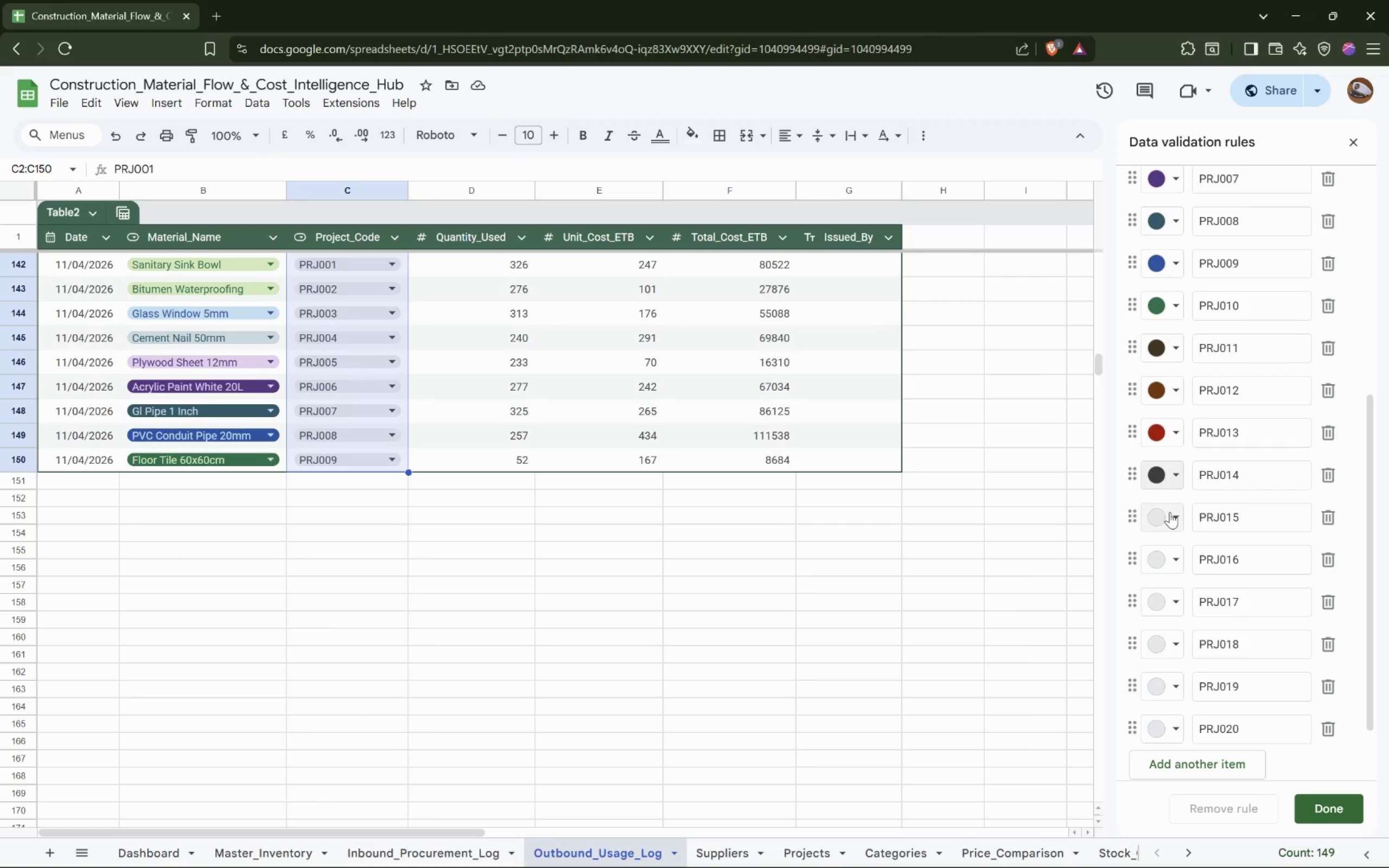 
left_click([1170, 512])
 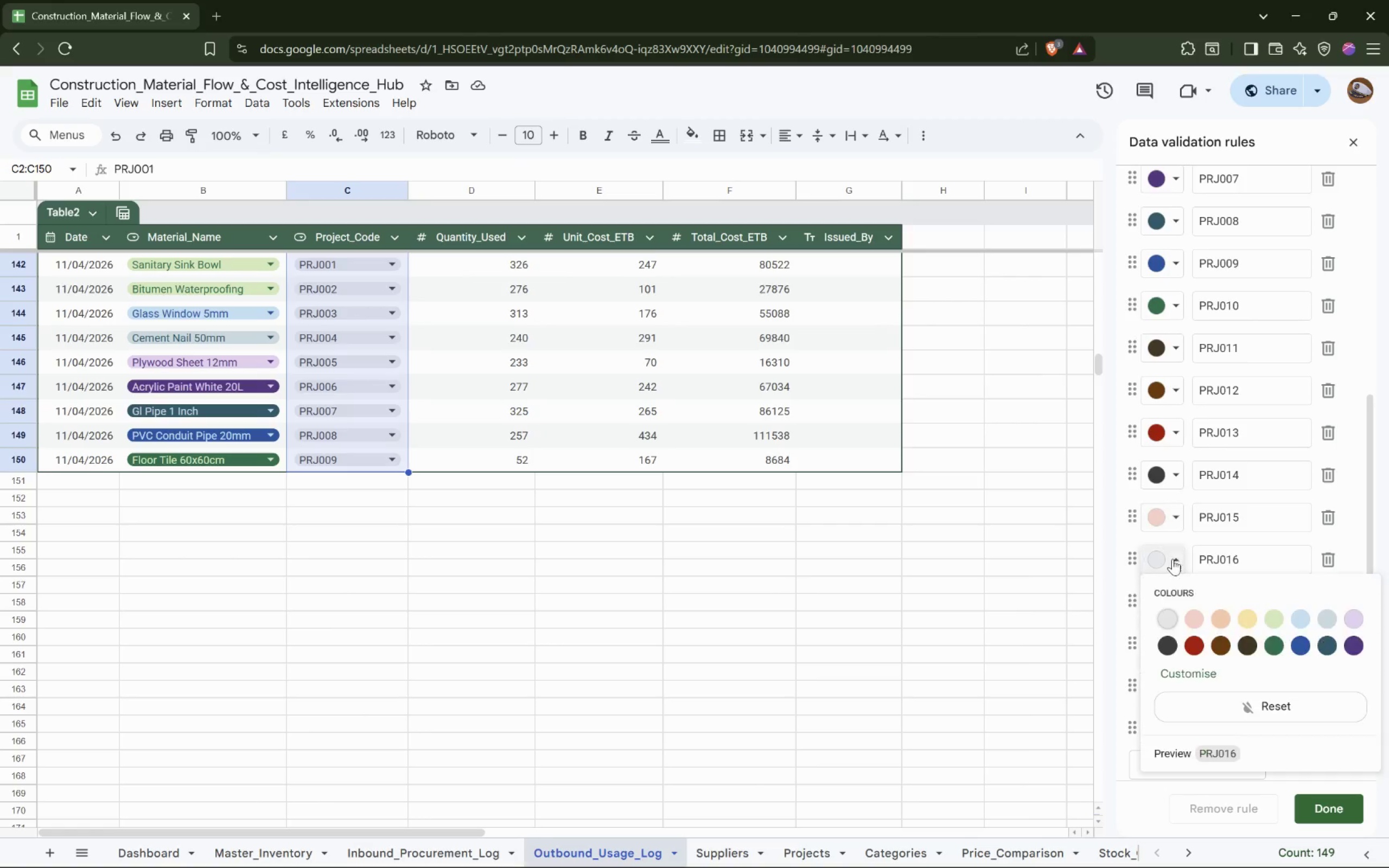 
left_click([1224, 619])
 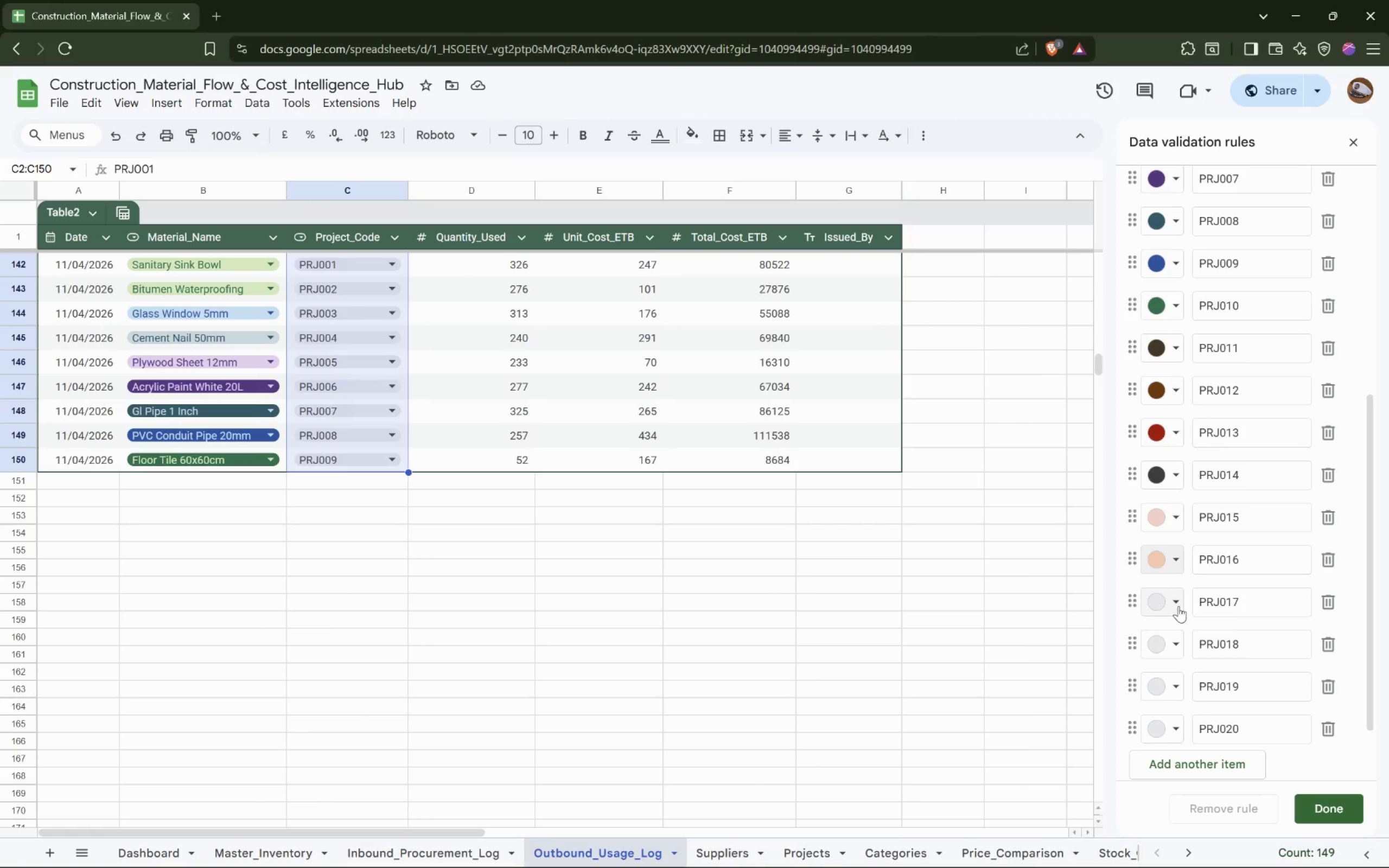 
left_click([1176, 602])
 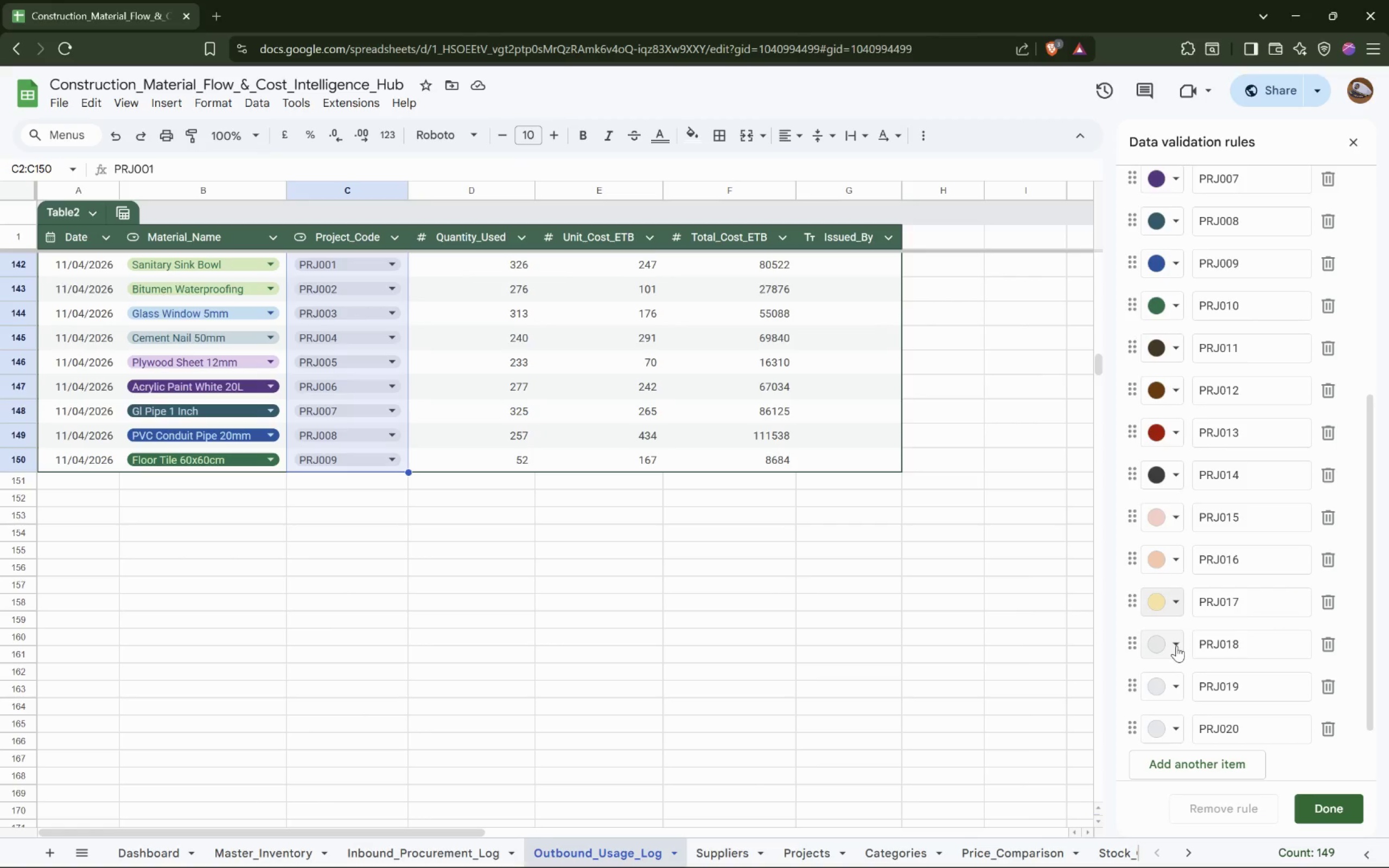 
wait(5.07)
 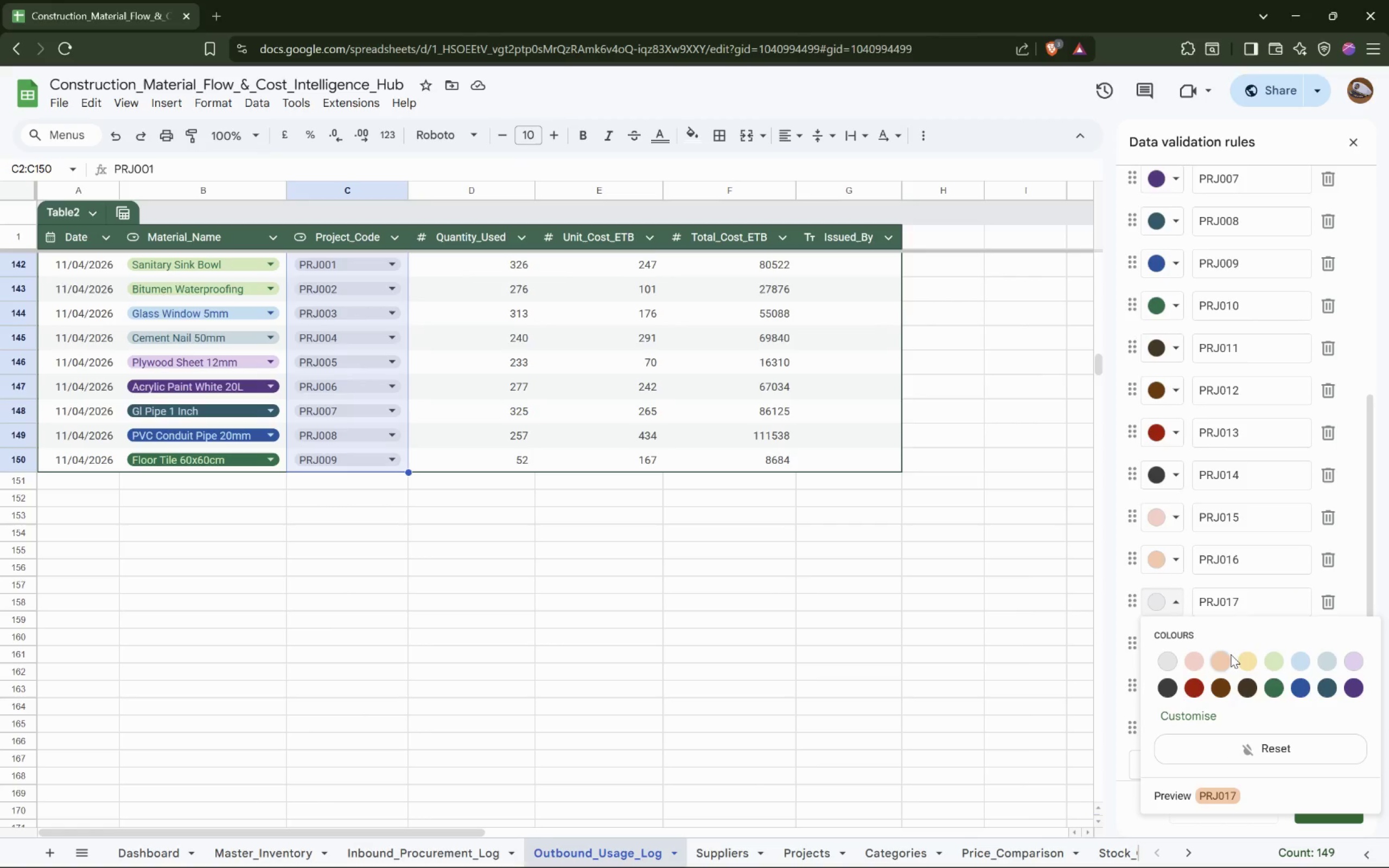 
left_click([1176, 646])
 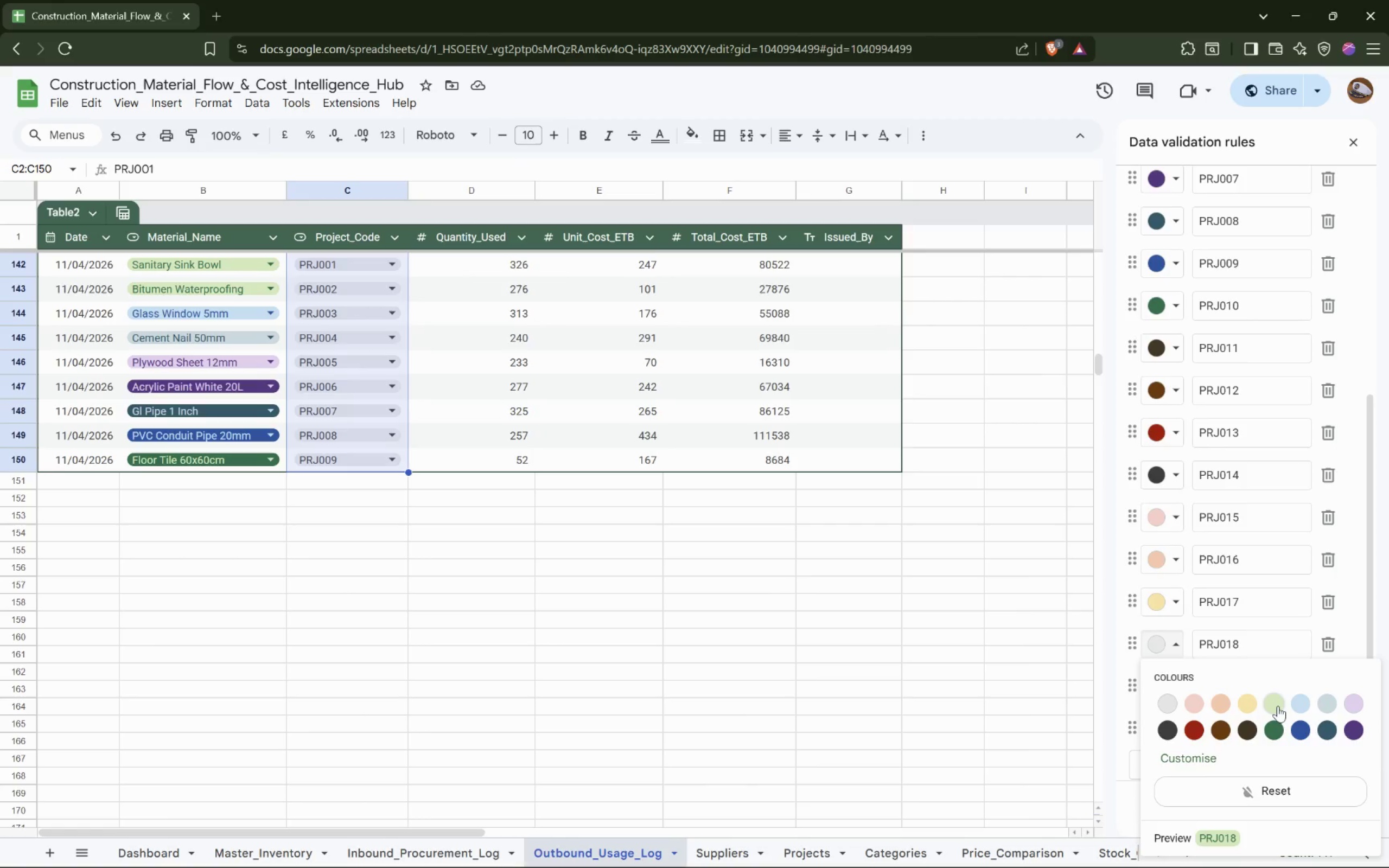 
left_click([1277, 706])
 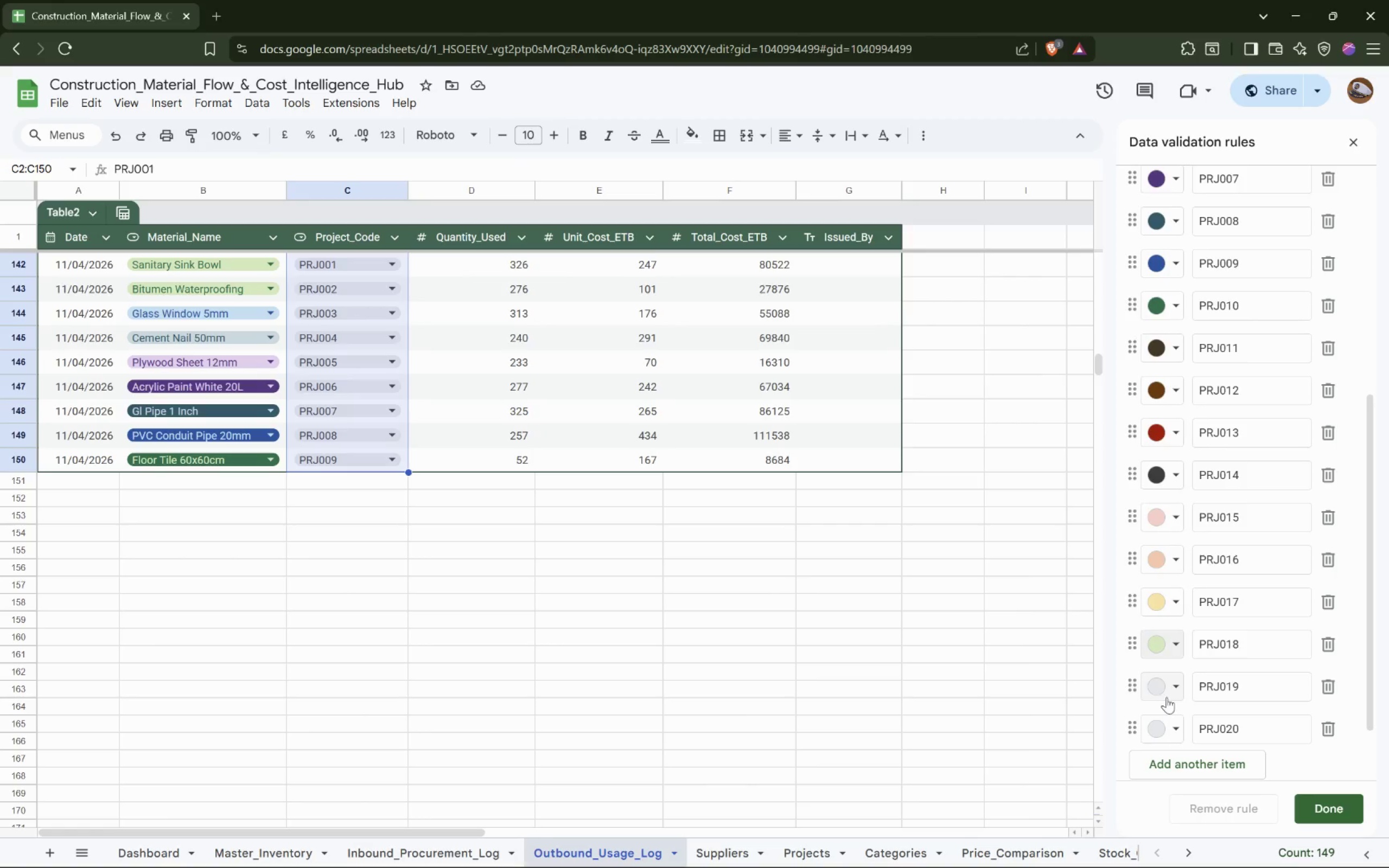 
left_click_drag(start_coordinate=[1170, 695], to_coordinate=[1173, 697])
 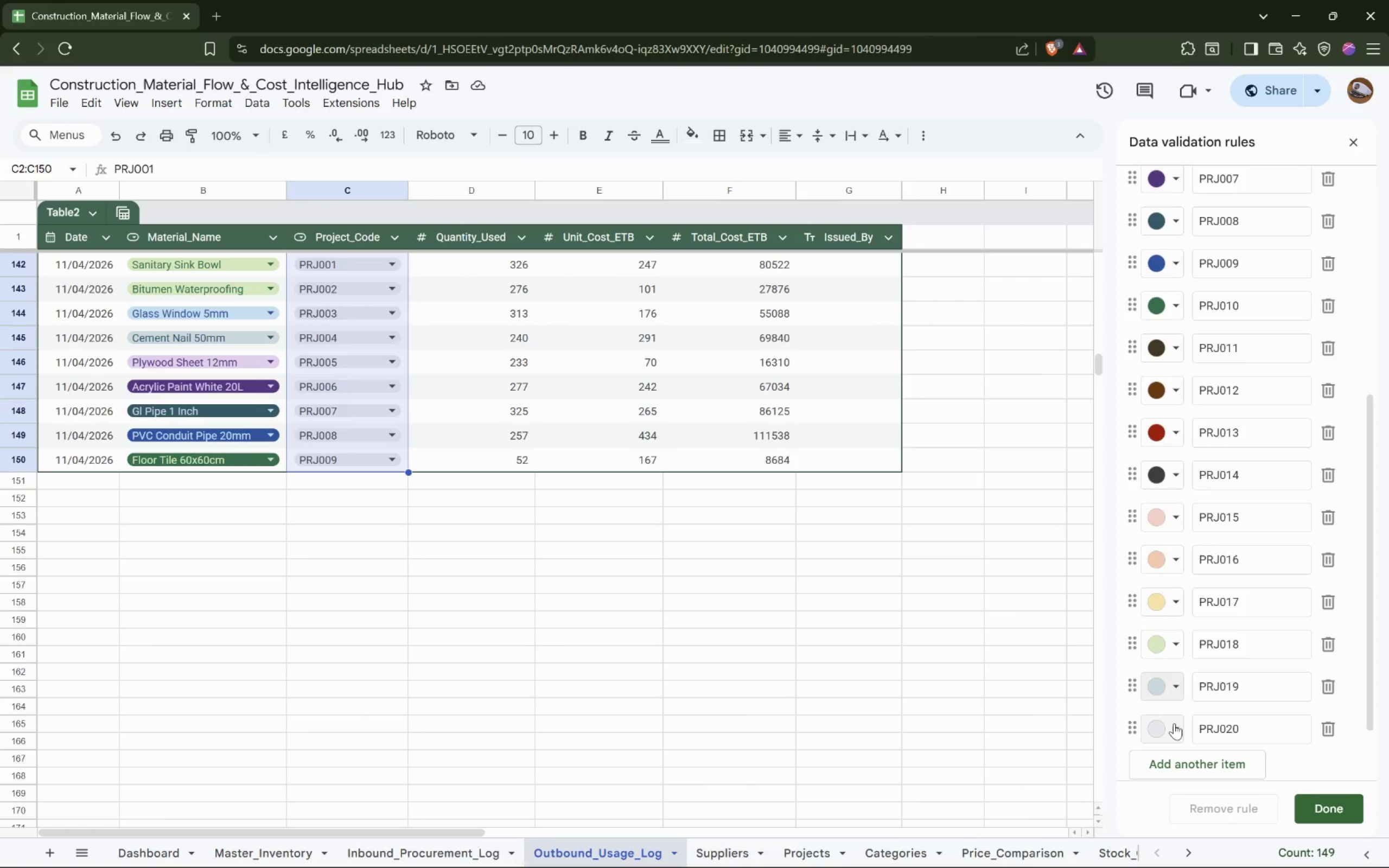 
left_click([1352, 558])
 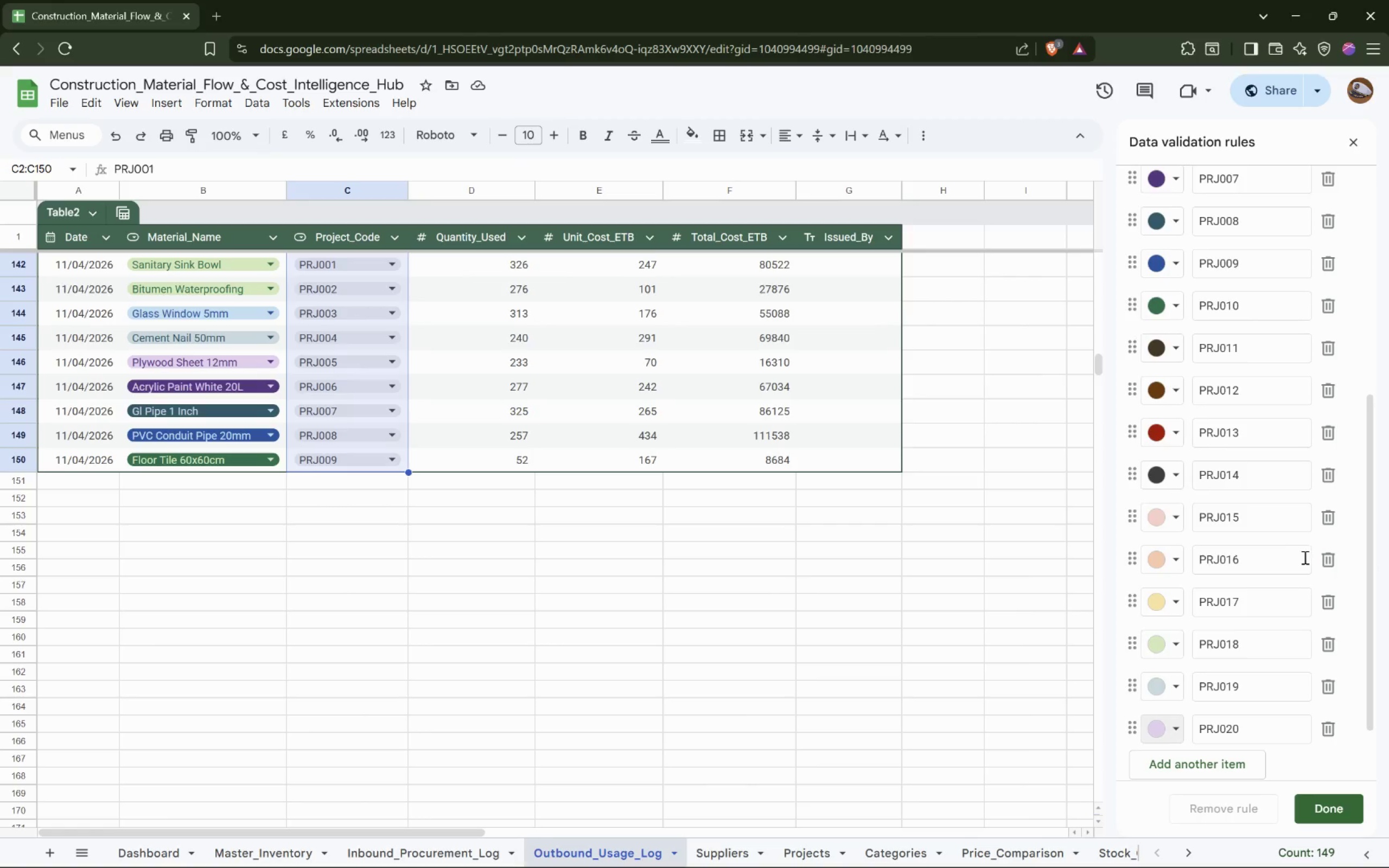 
scroll: coordinate [1278, 560], scroll_direction: down, amount: 6.0
 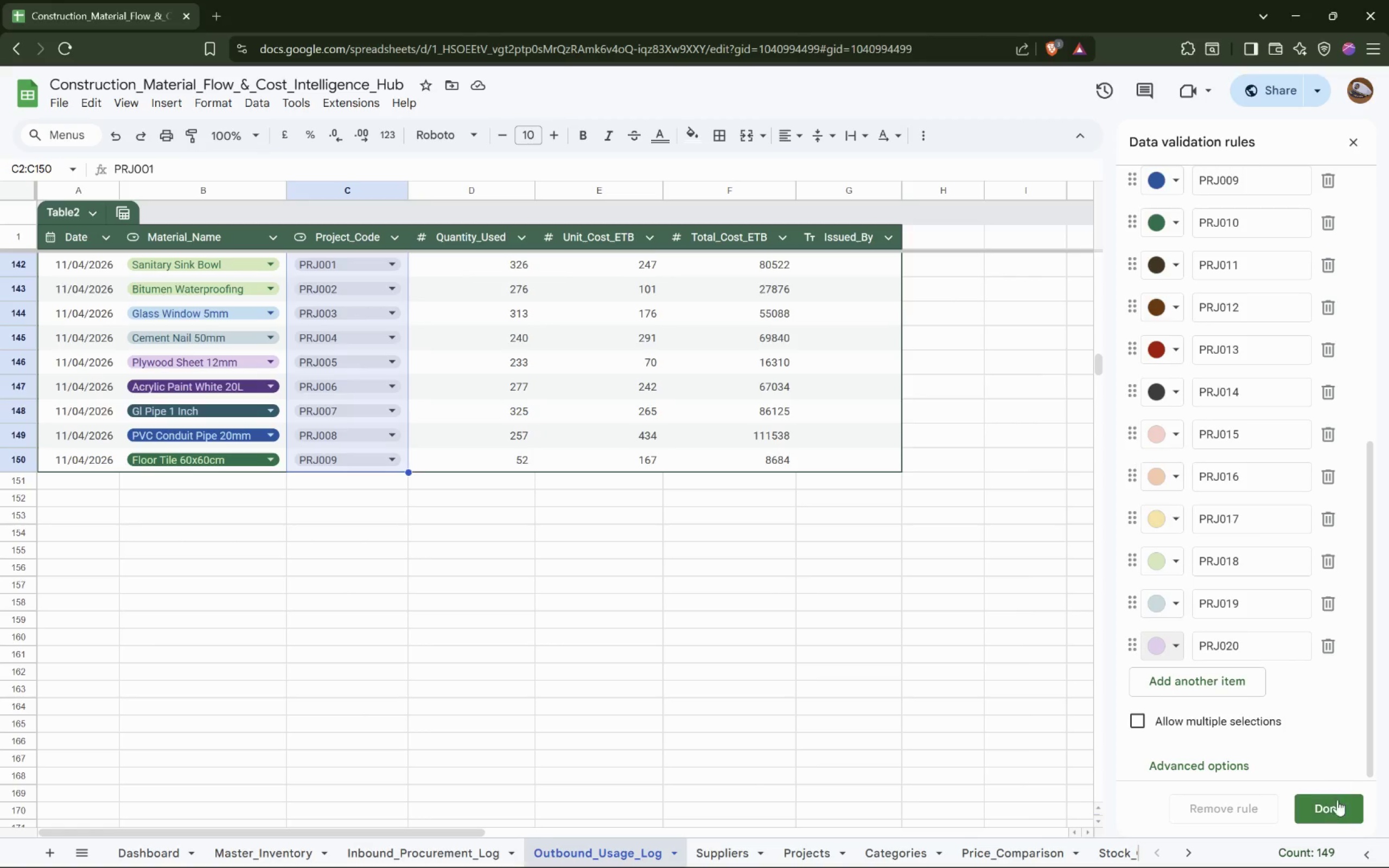 
left_click([1325, 809])
 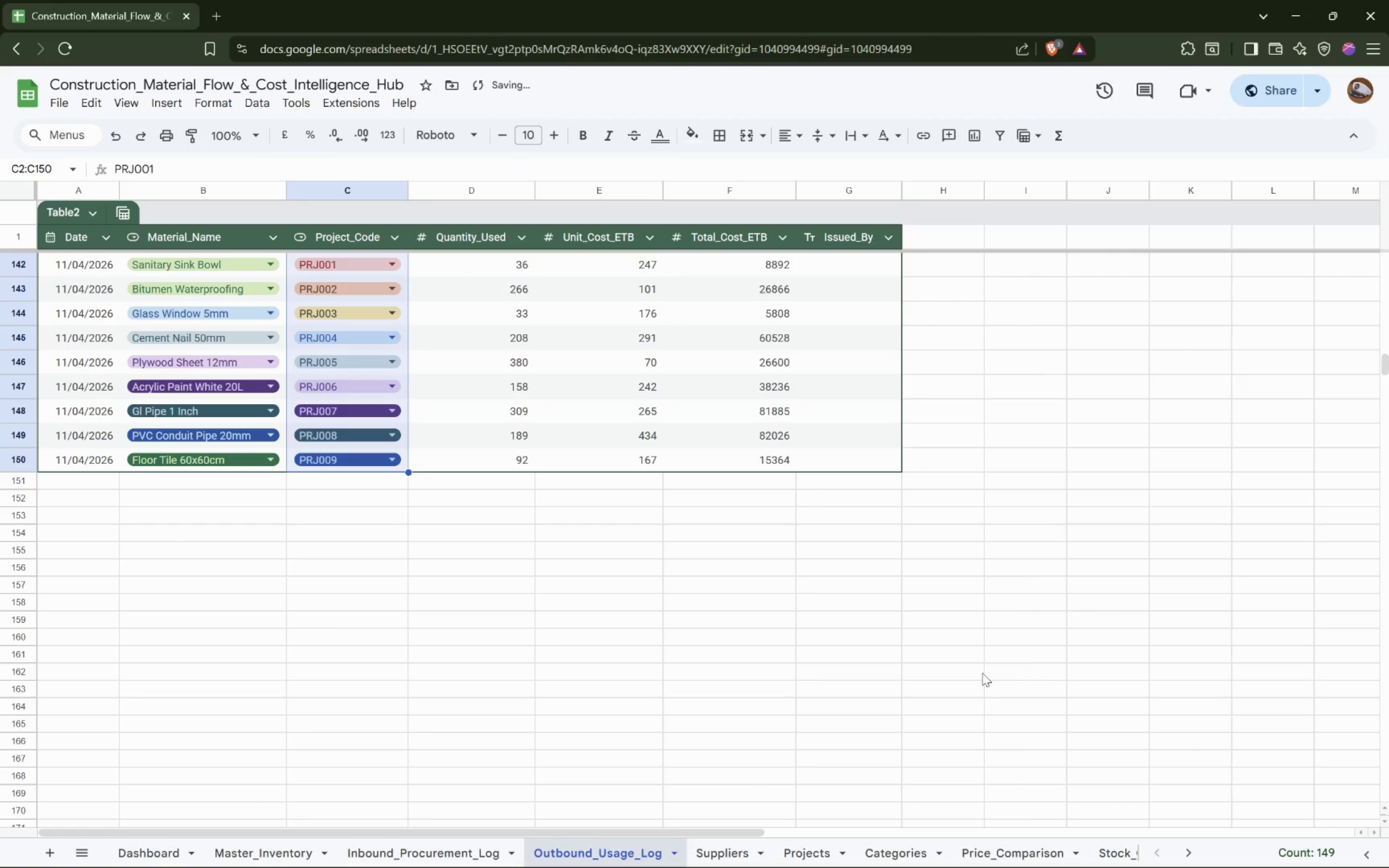 
scroll: coordinate [699, 522], scroll_direction: up, amount: 63.0
 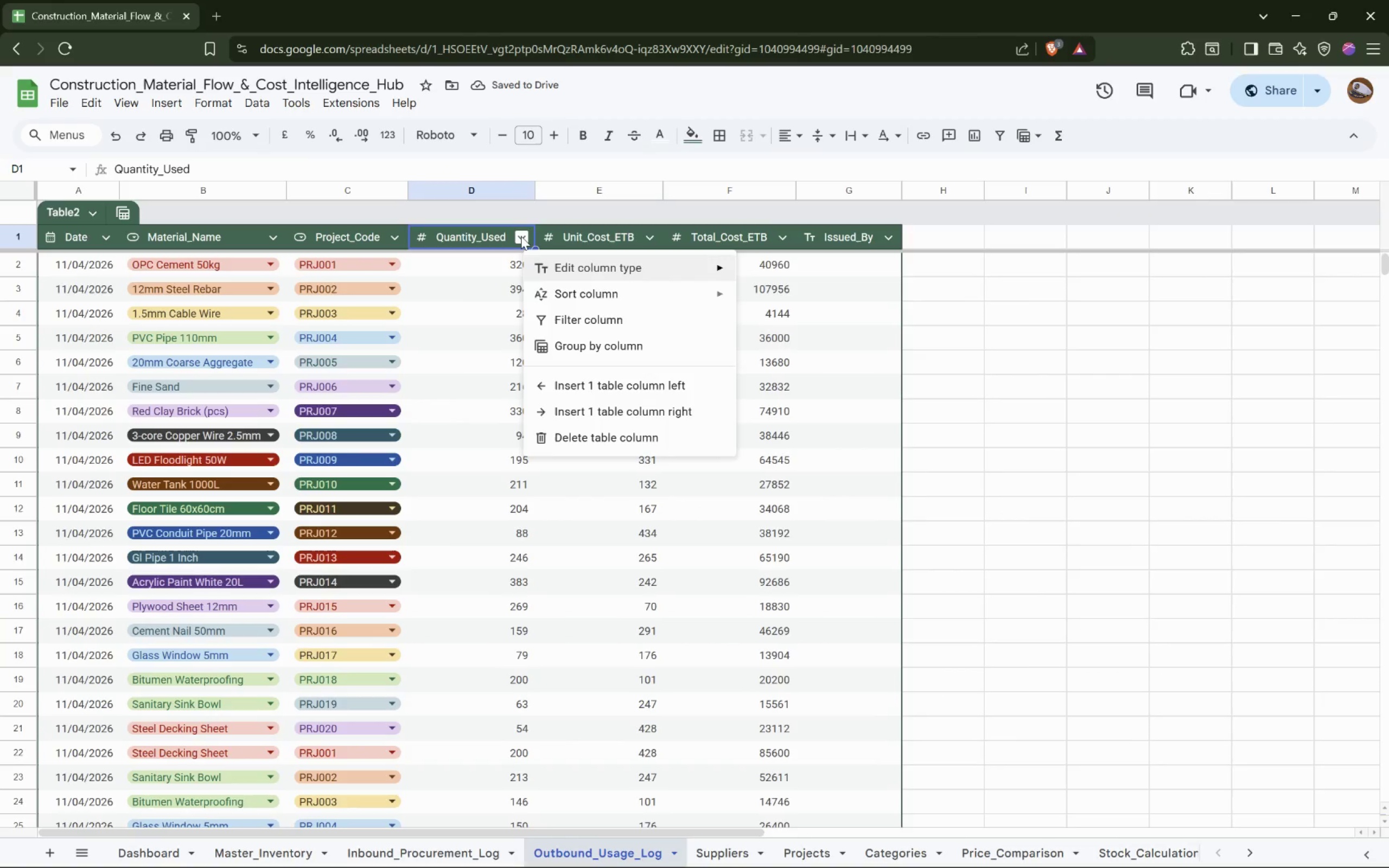 
left_click([488, 286])
 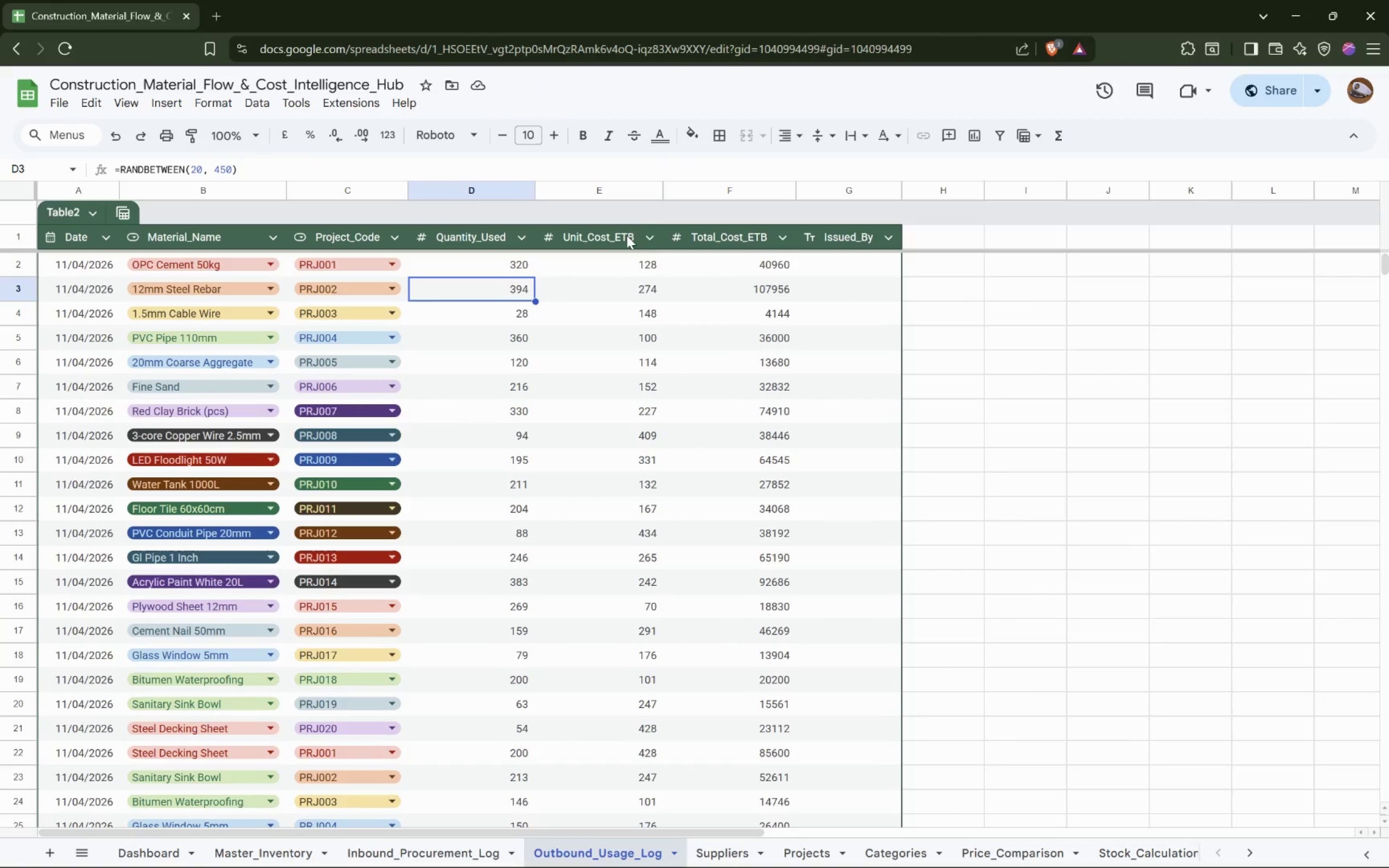 
left_click([644, 236])
 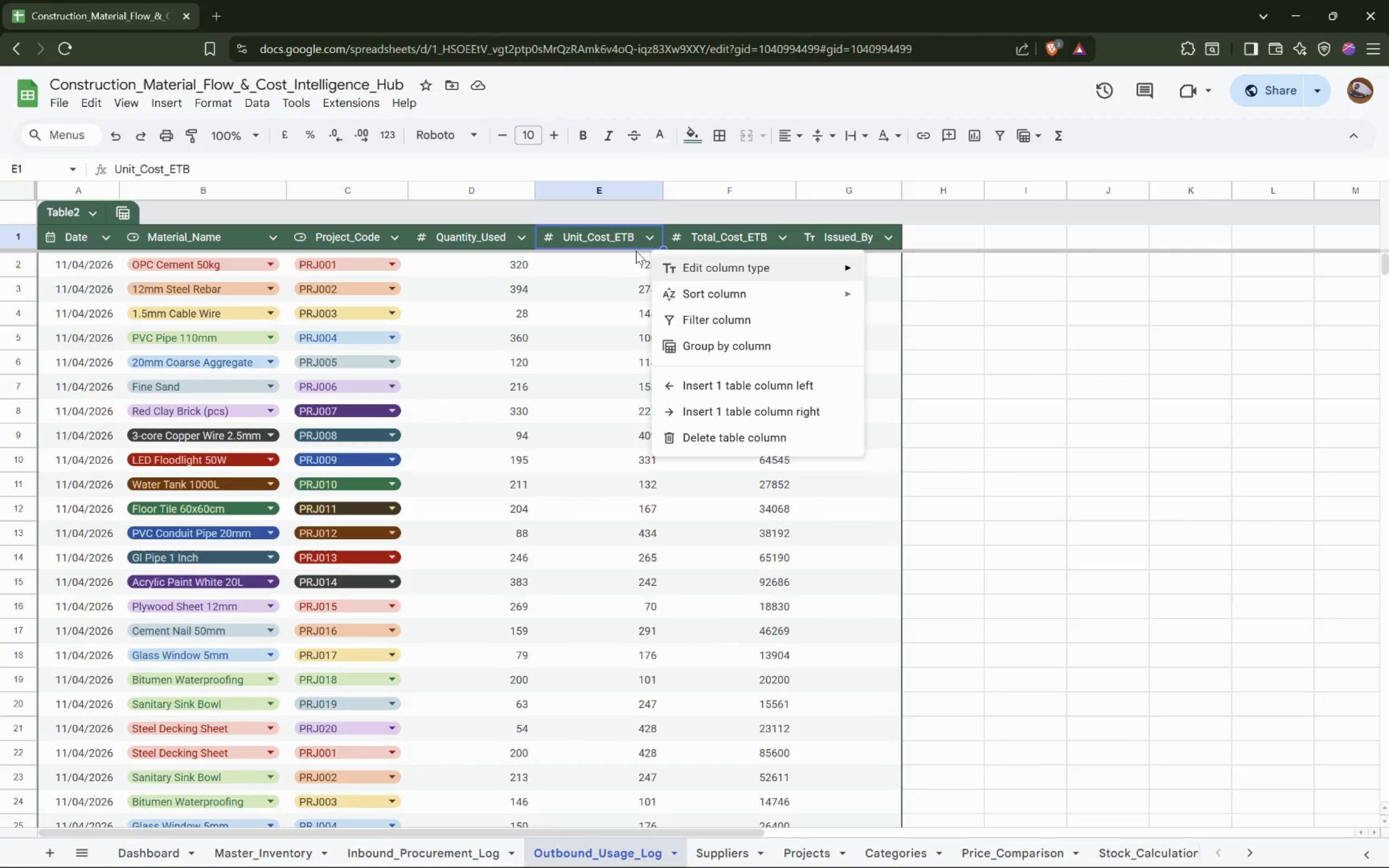 
left_click([596, 309])
 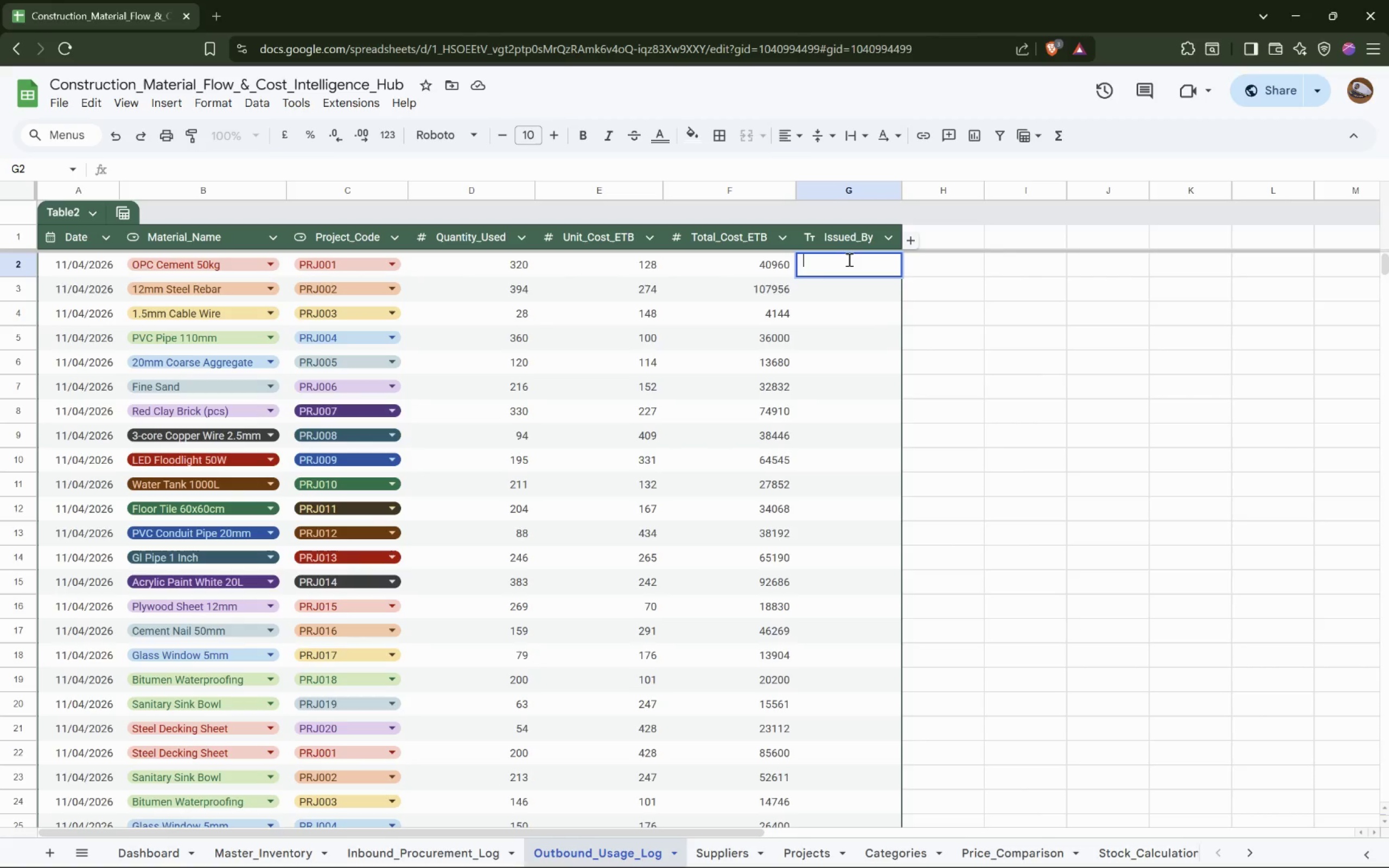 
wait(34.38)
 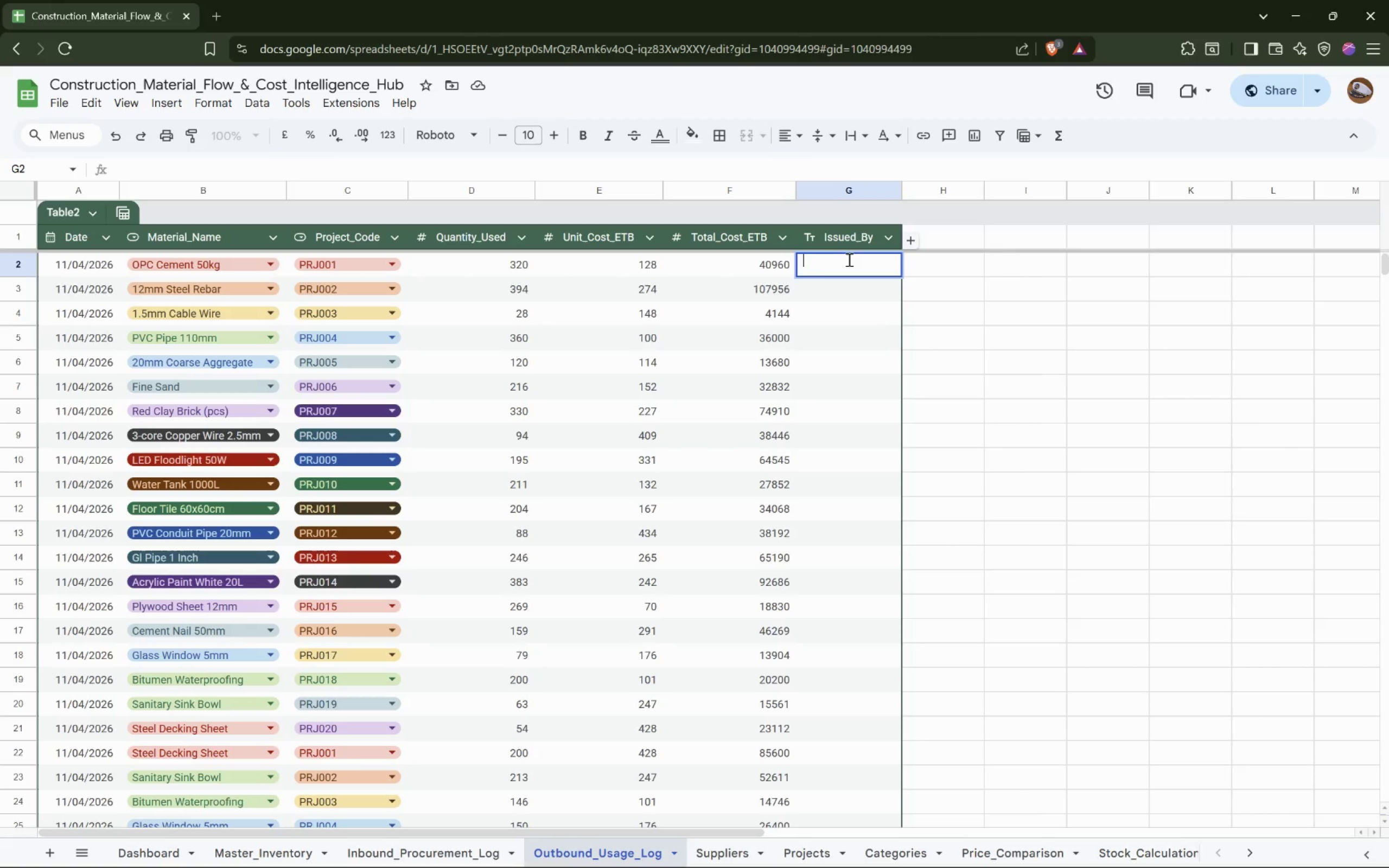 
type(Abebe)
 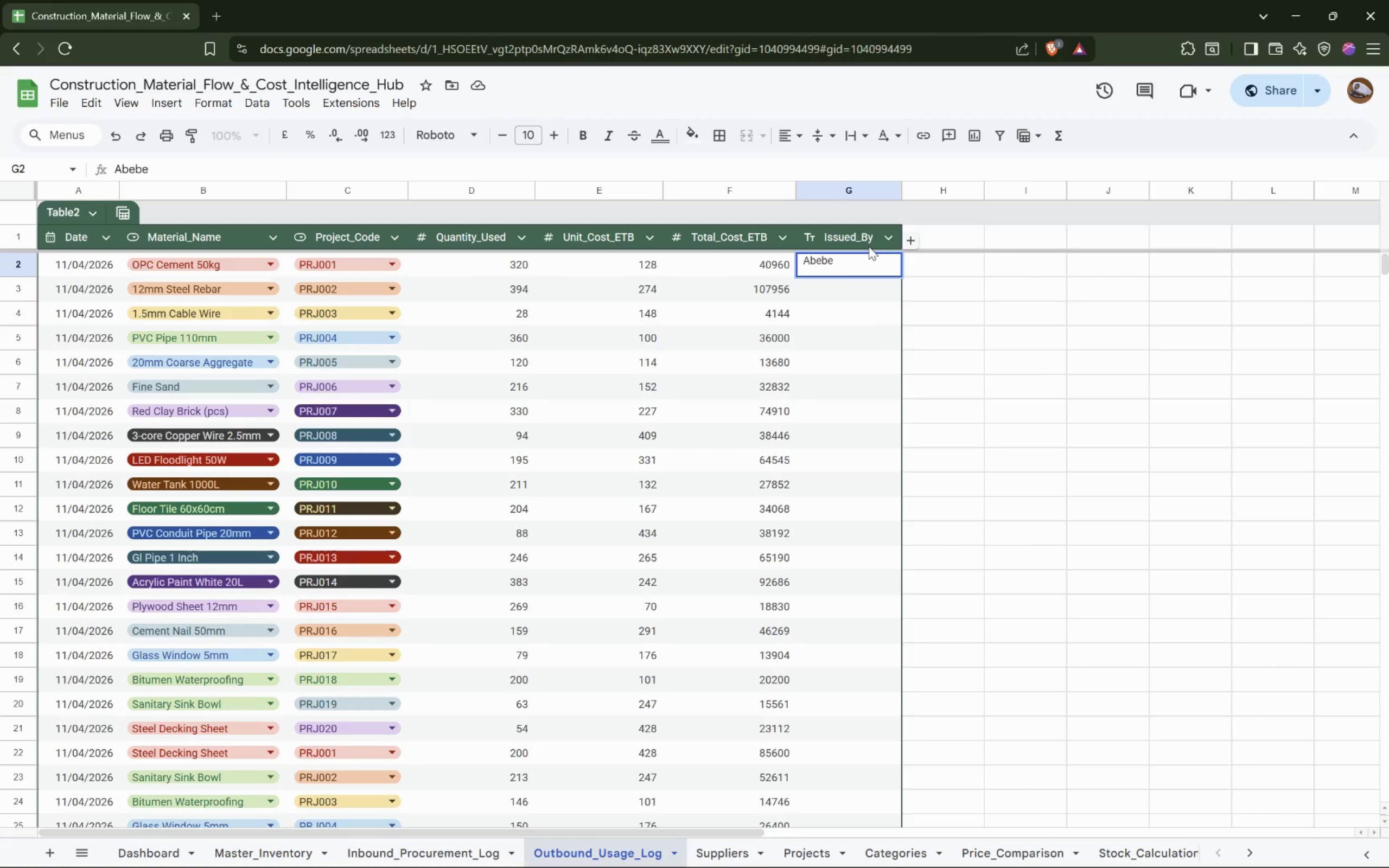 
key(ArrowDown)
 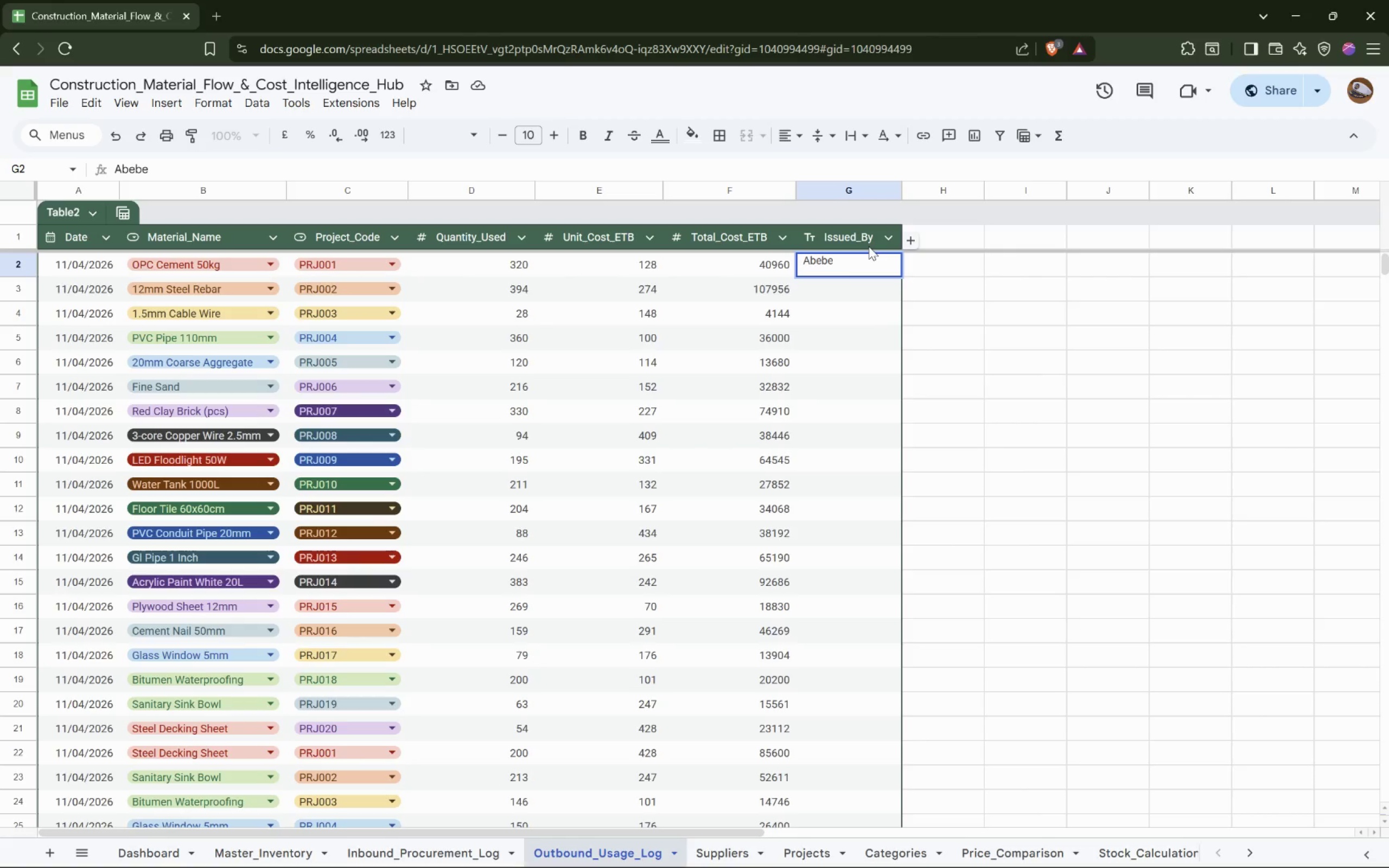 
key(ArrowDown)
 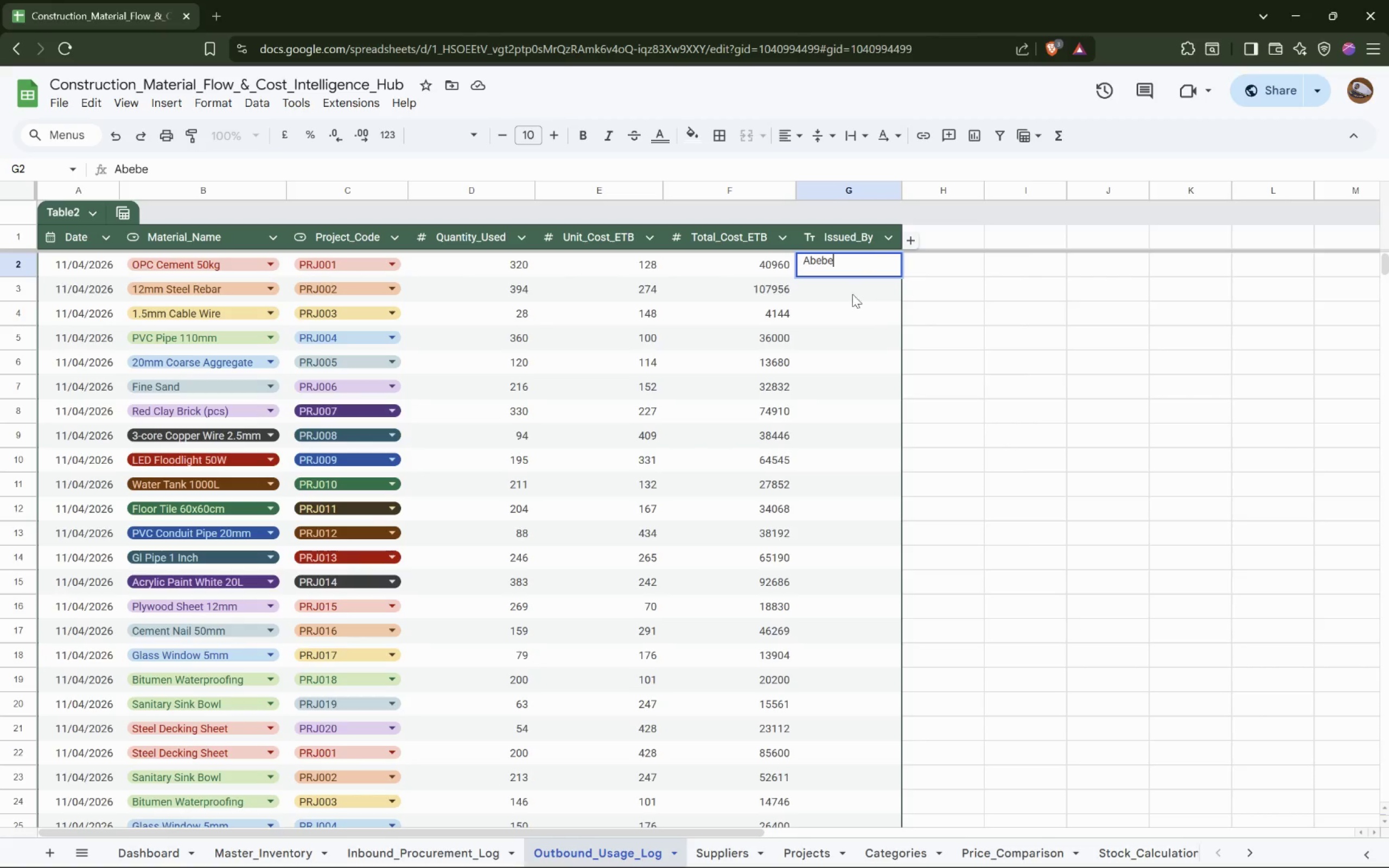 
left_click([852, 292])
 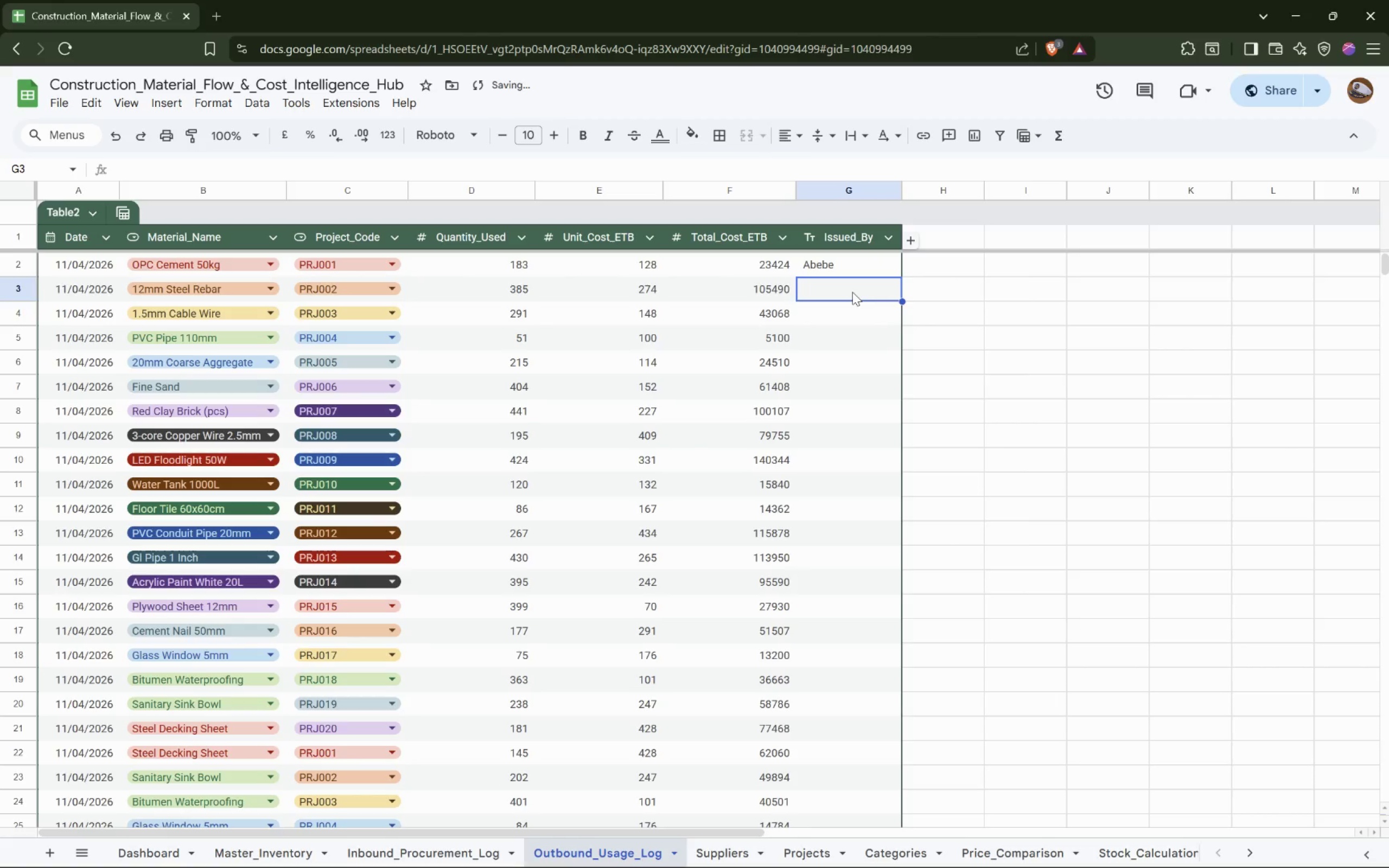 
type(Kebede)
 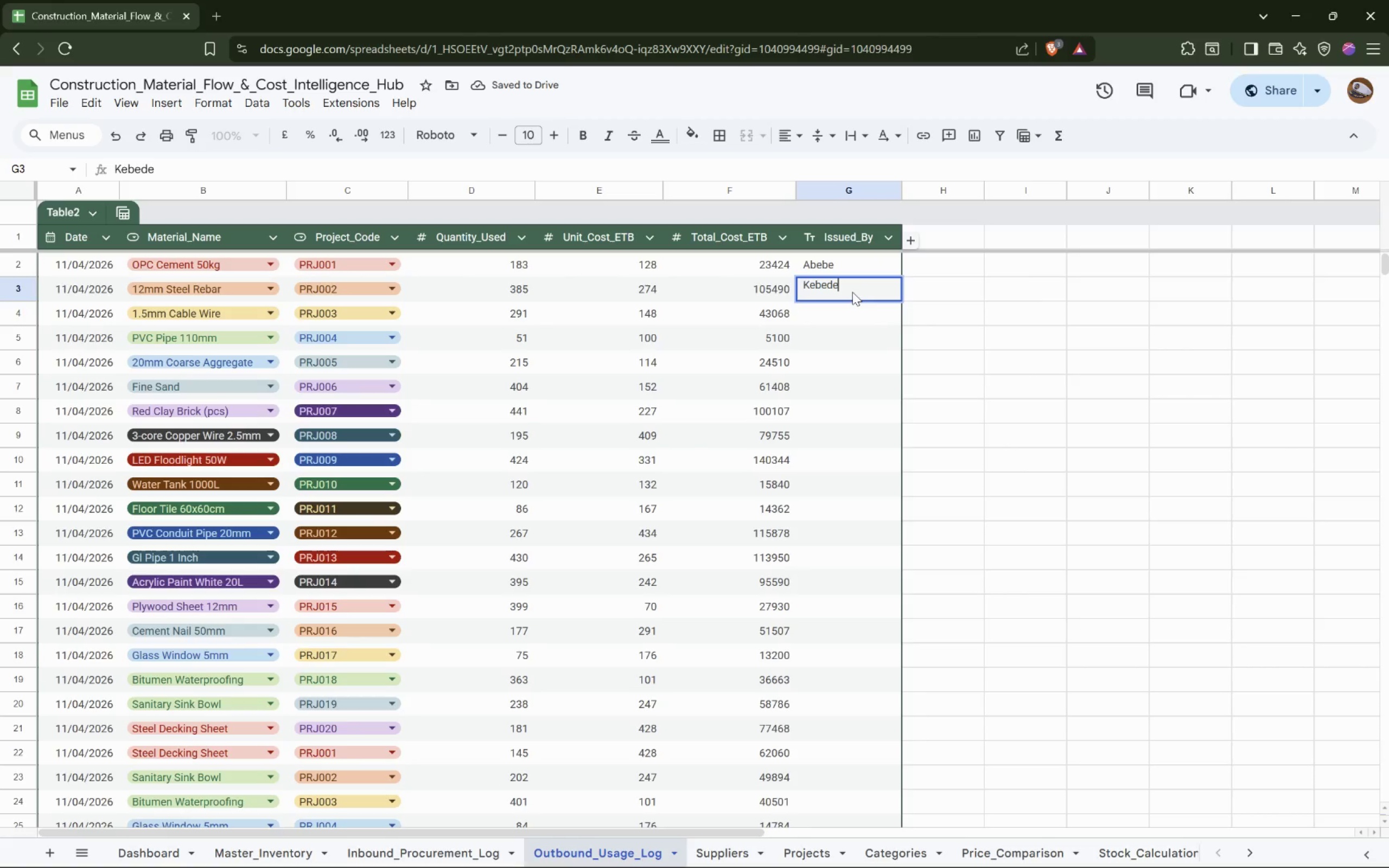 
key(ArrowDown)
 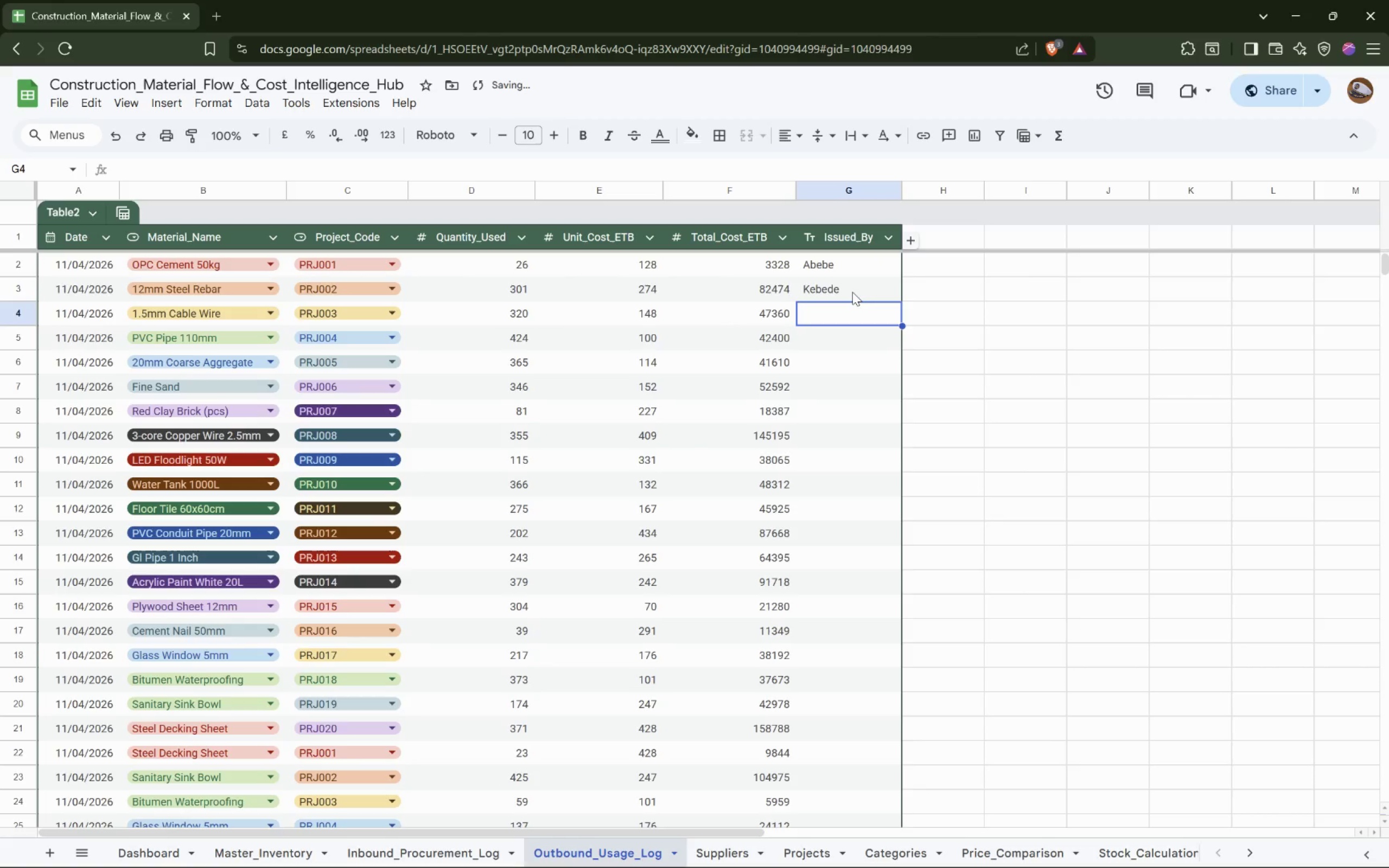 
type(Tesfaye)
 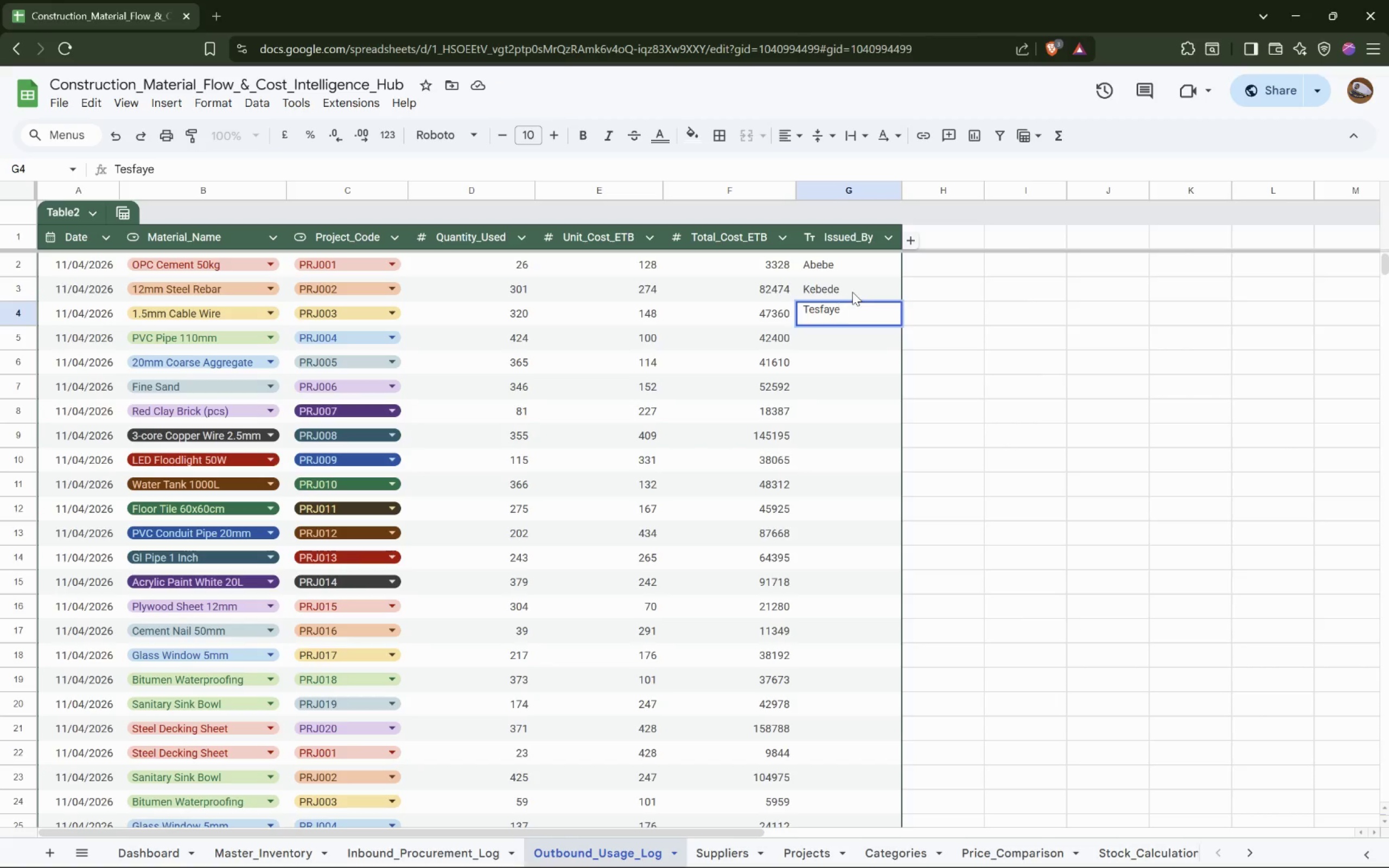 
key(ArrowDown)
 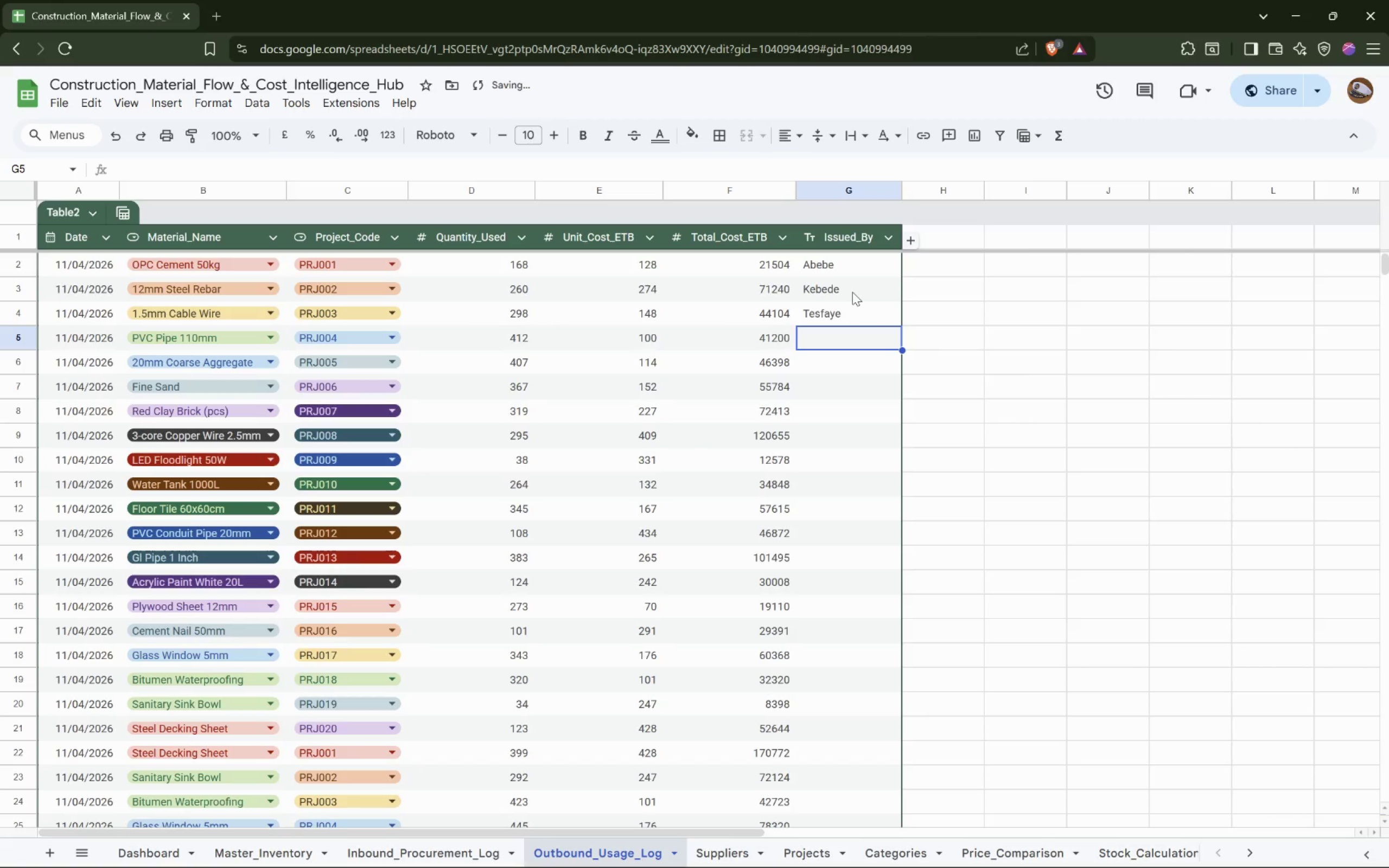 
type(Getachew)
 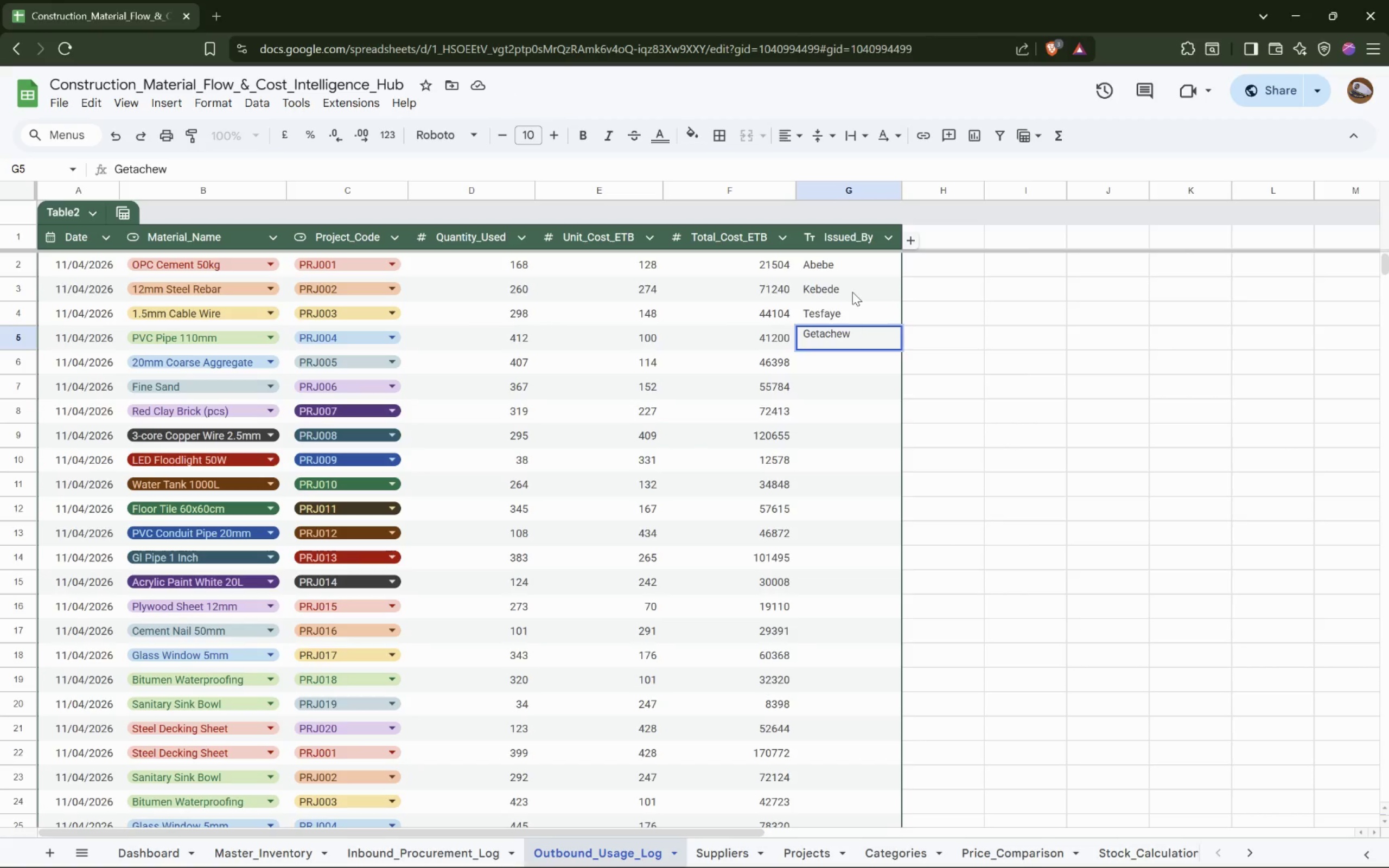 
key(ArrowDown)
 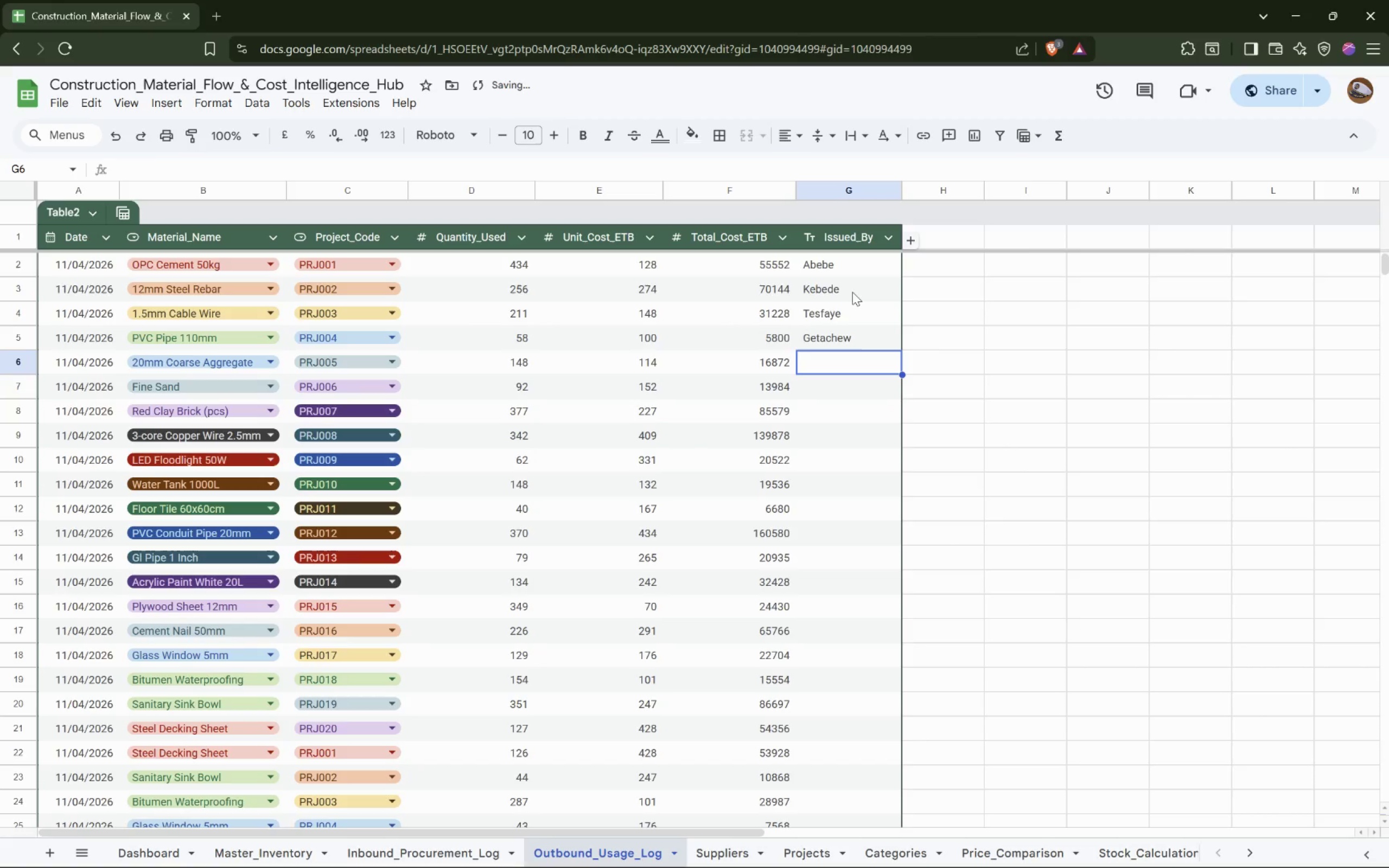 
type(Alemayehu)
 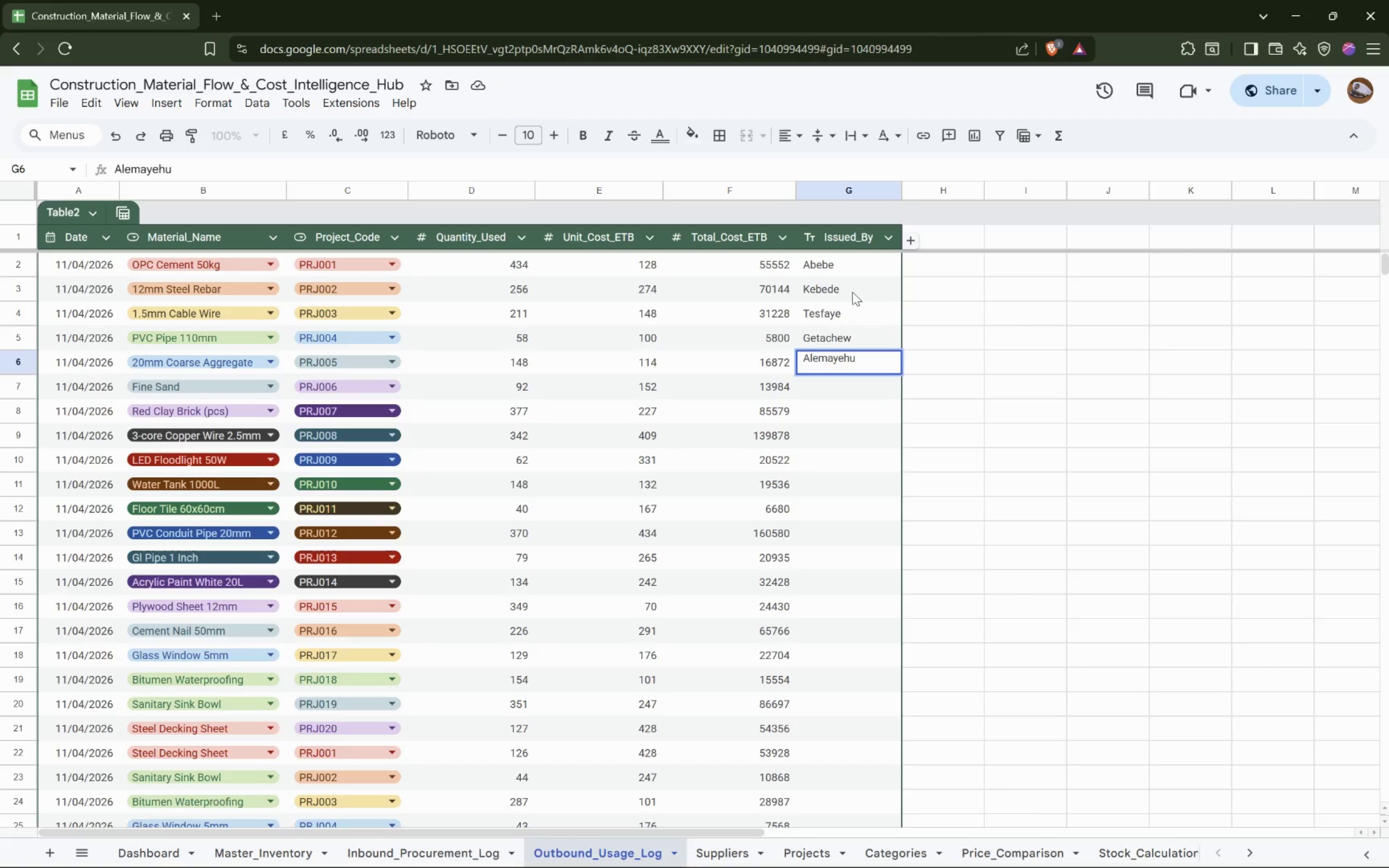 
key(ArrowDown)
 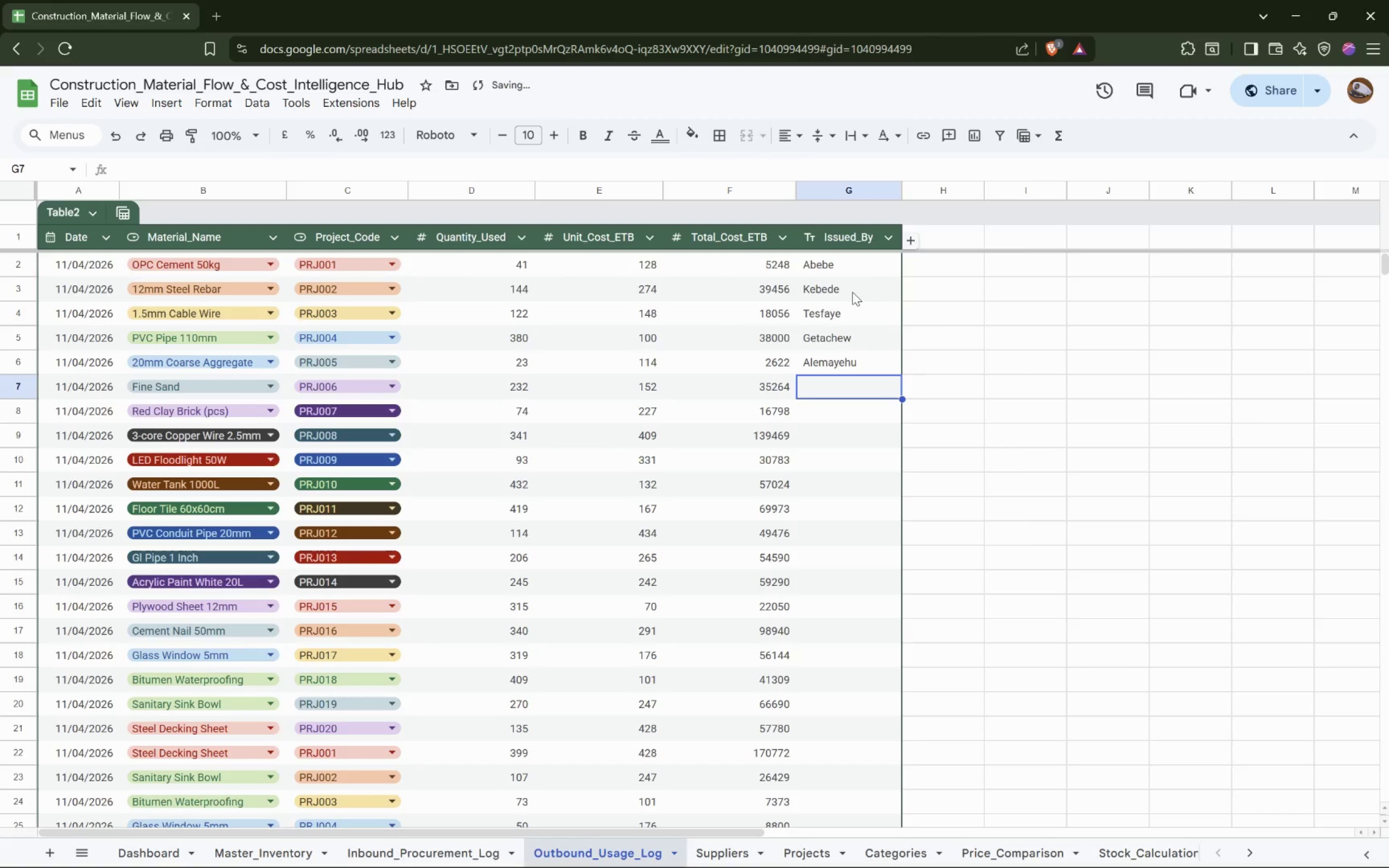 
type(Desta)
 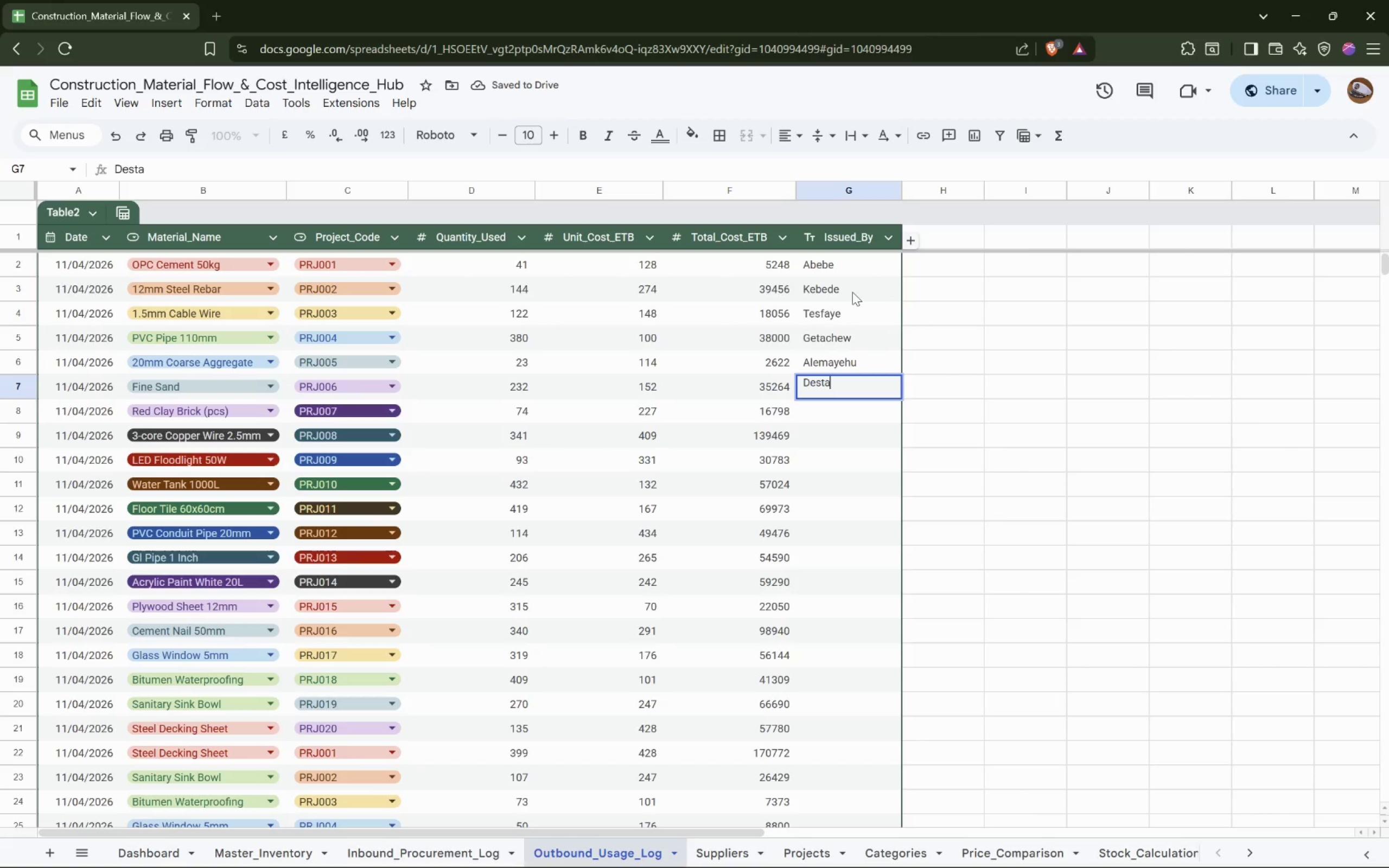 
key(ArrowDown)
 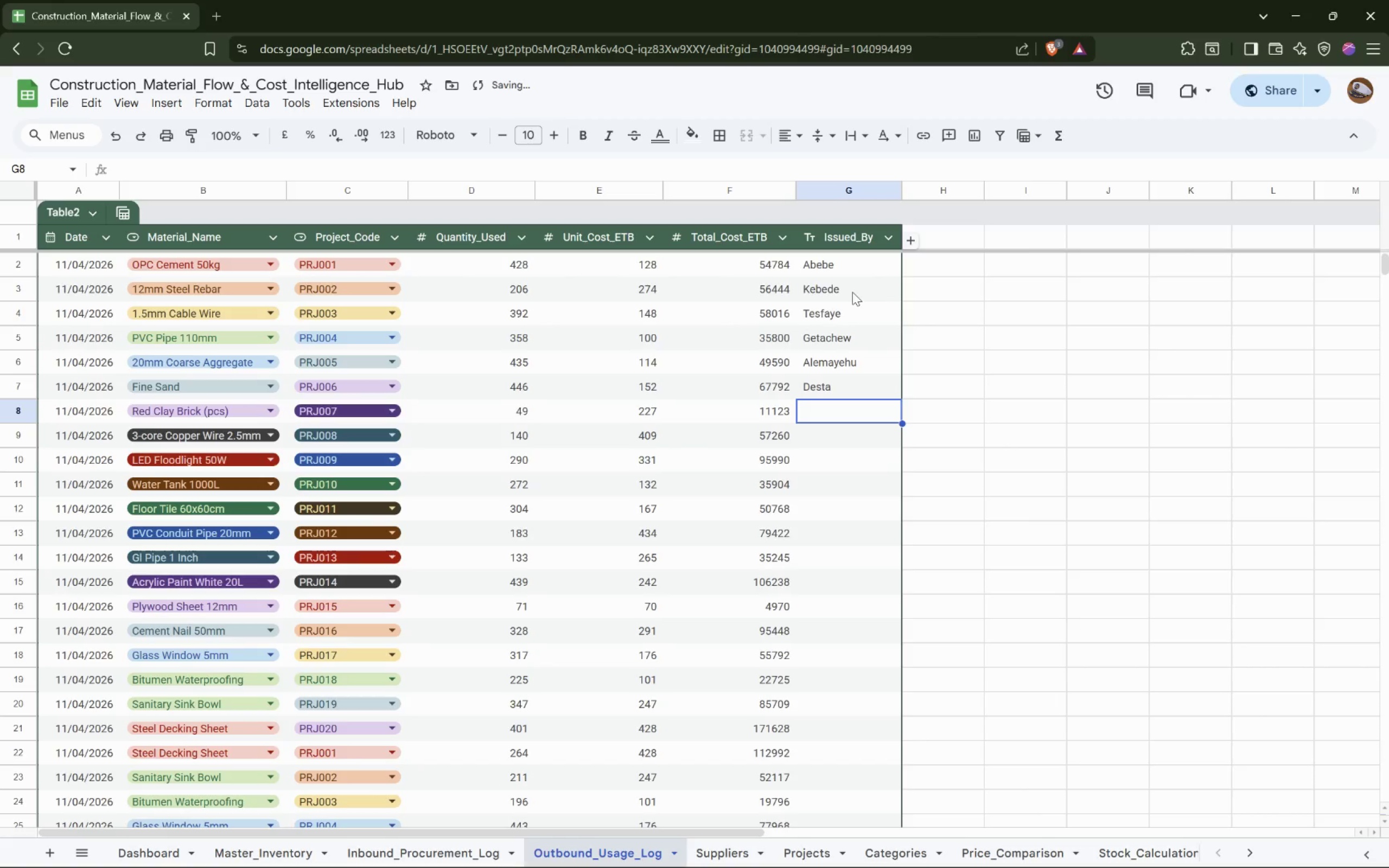 
type(Tadese)
 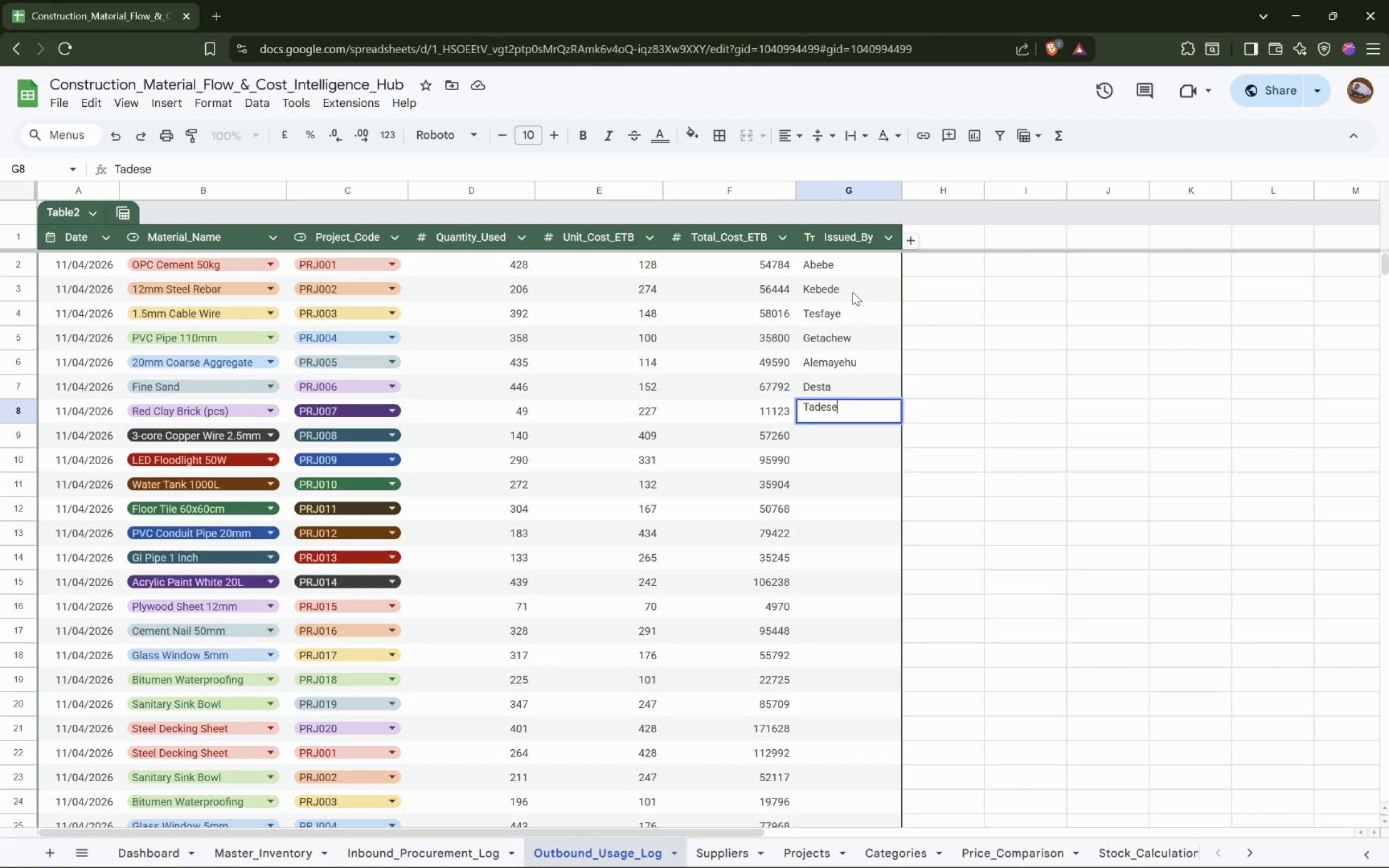 
key(ArrowDown)
 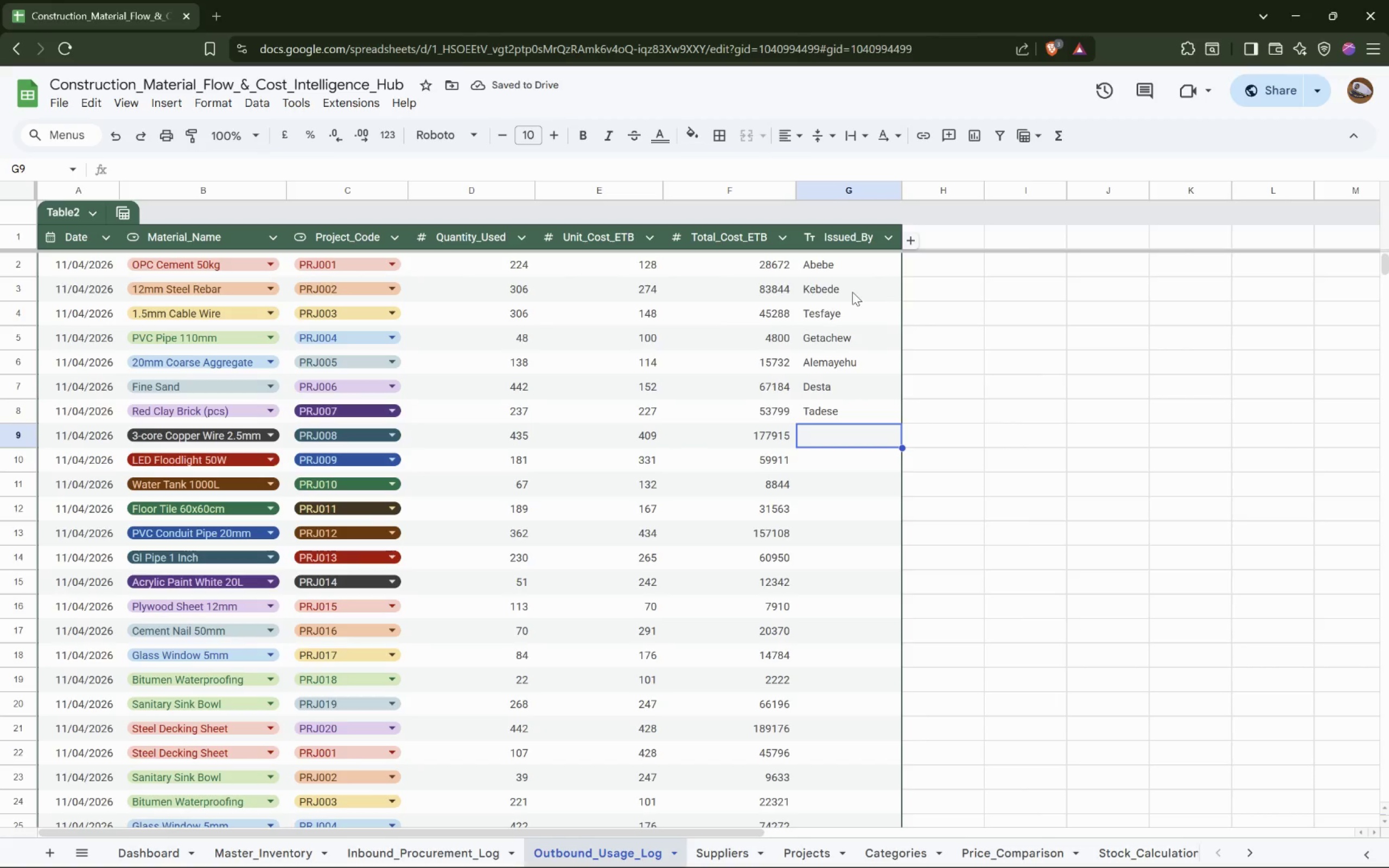 
type(Birhanu)
 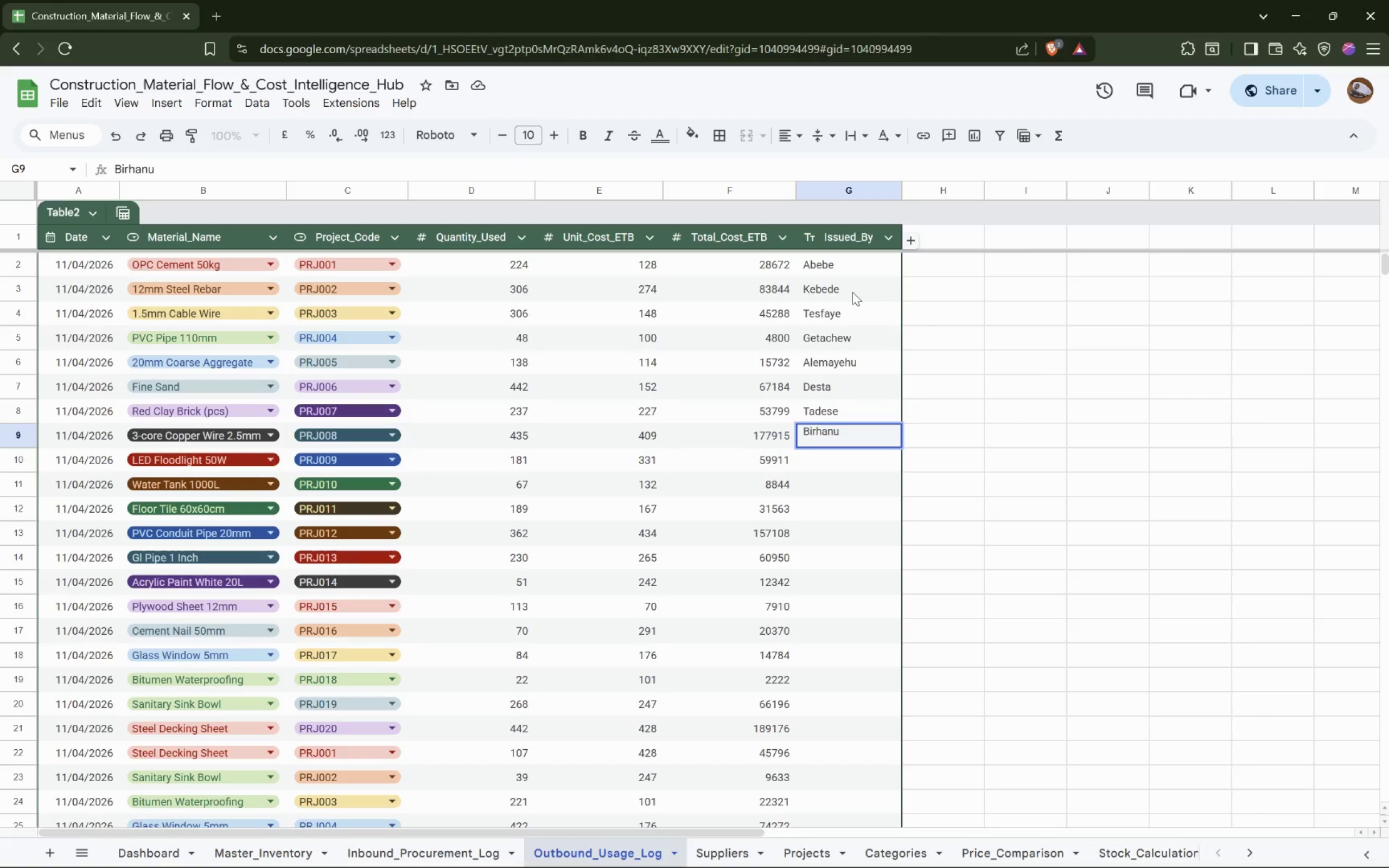 
key(ArrowDown)
 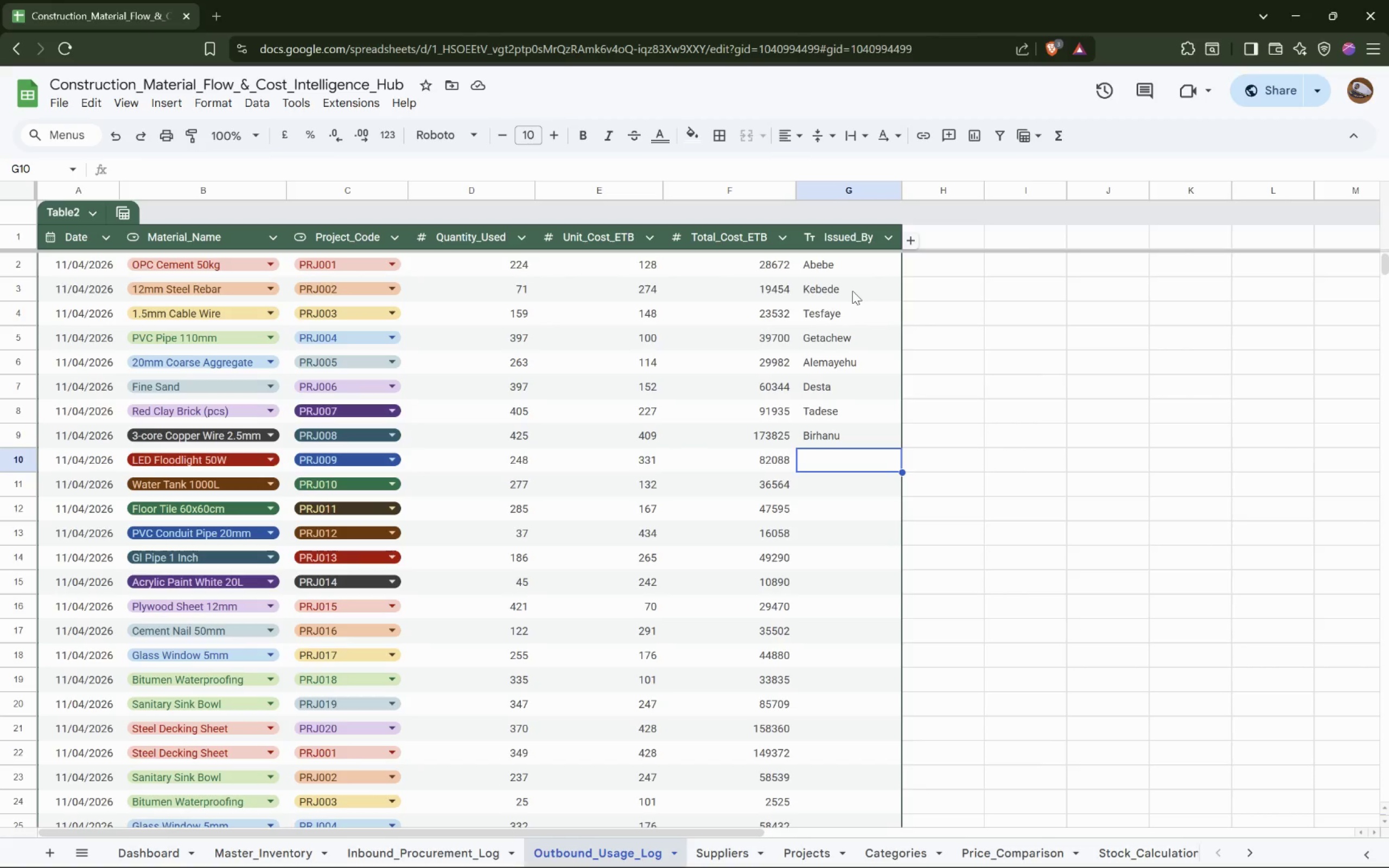 
wait(13.03)
 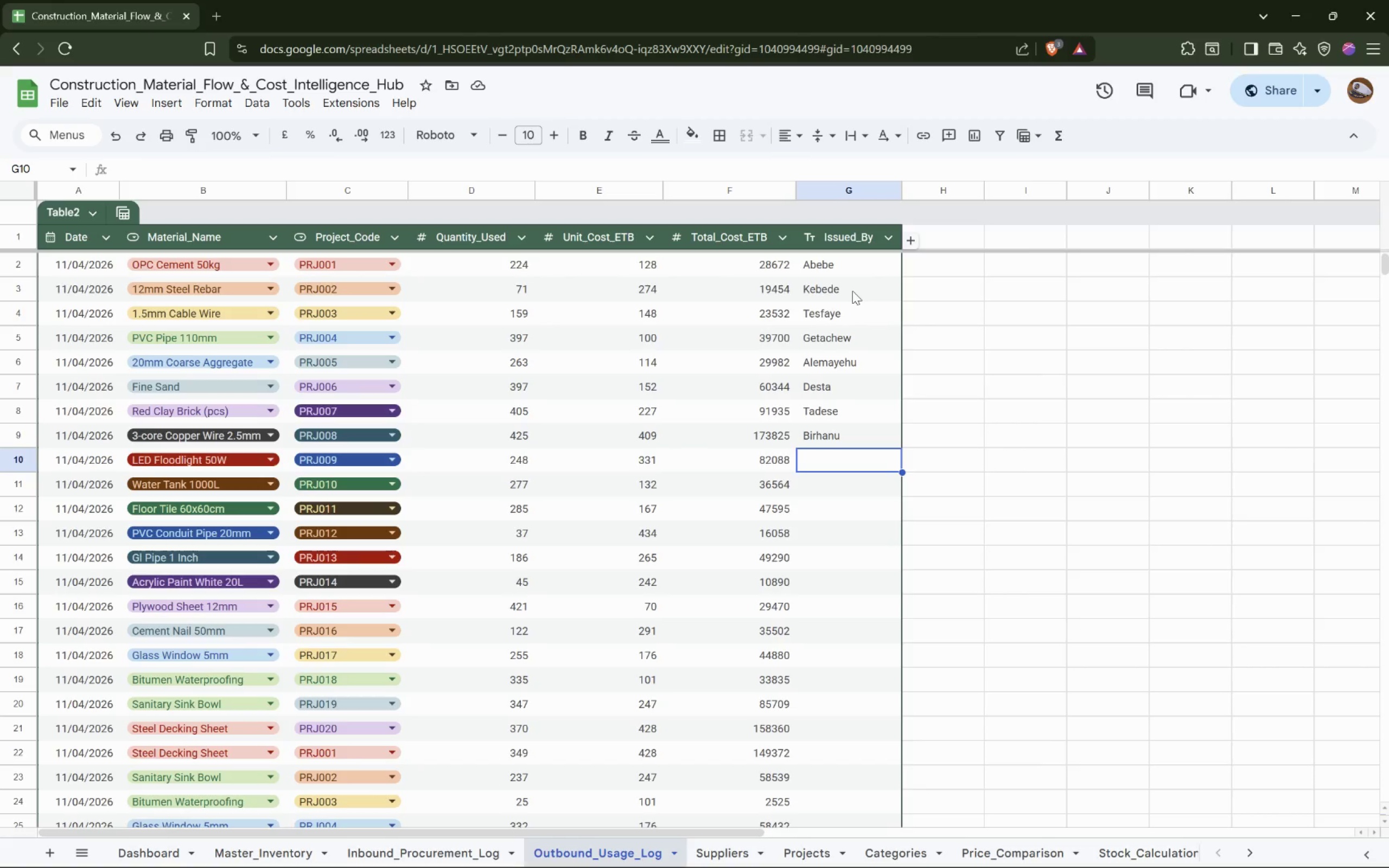 
type(Haile)
 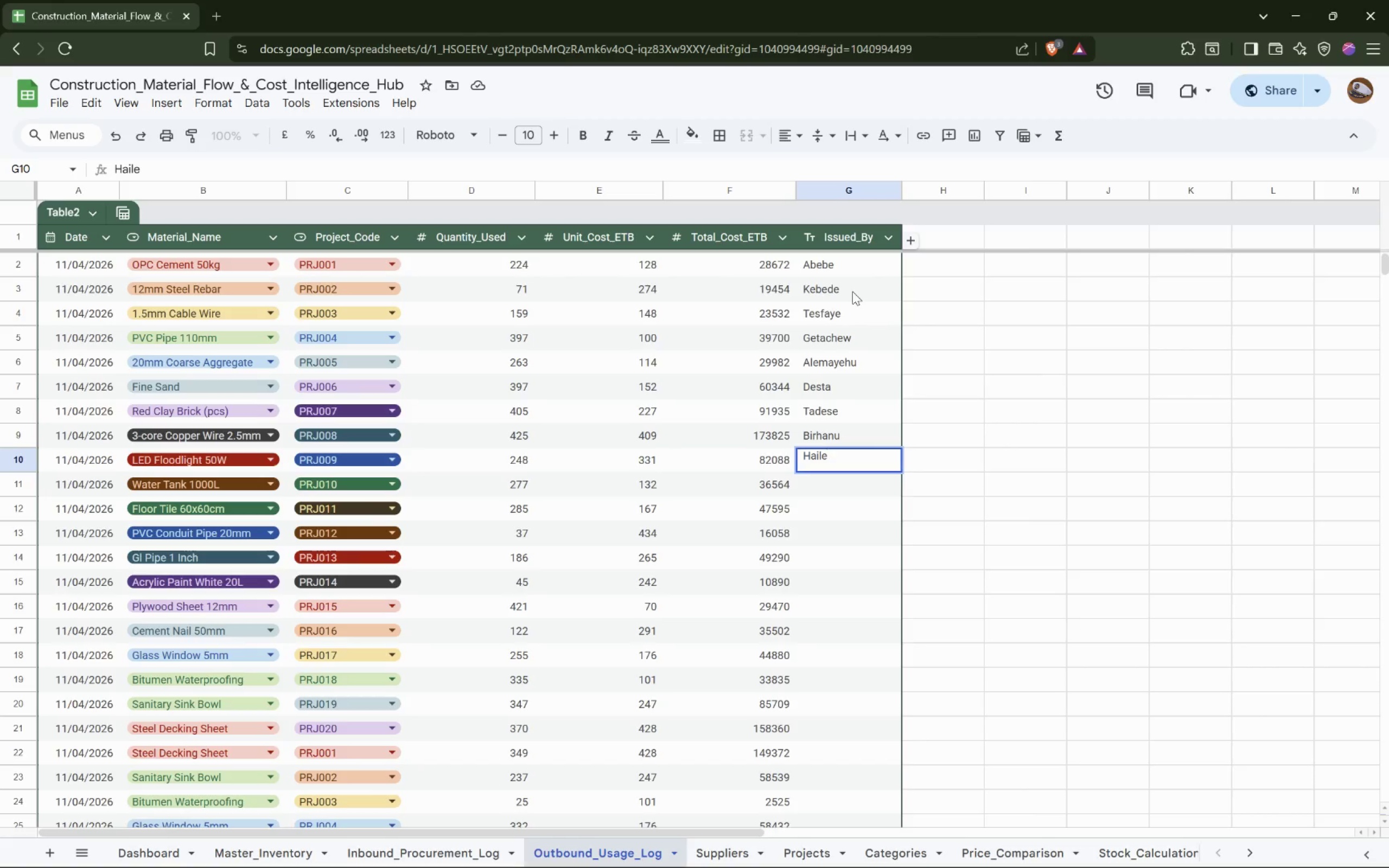 
key(ArrowDown)
 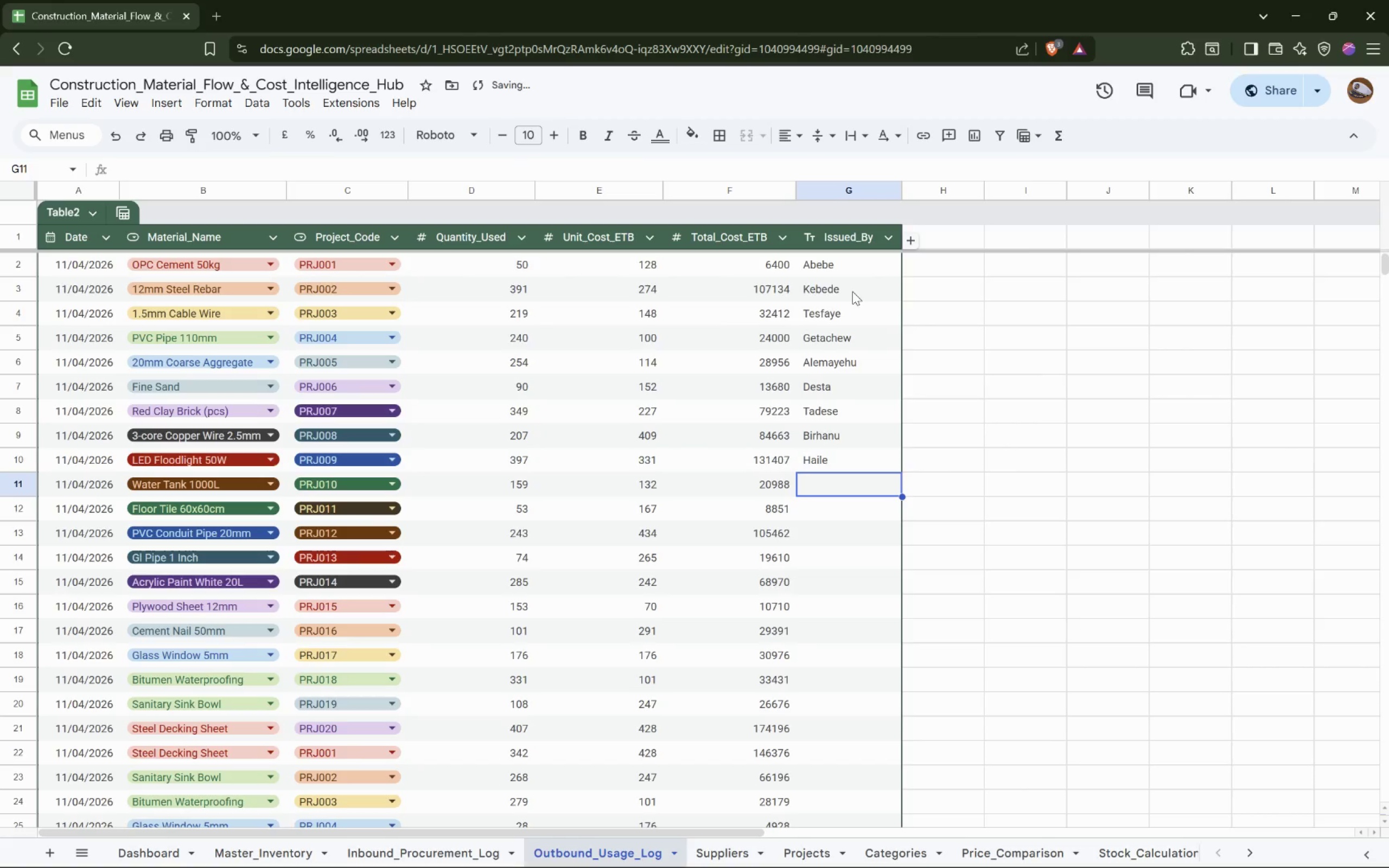 
type(Dawit)
 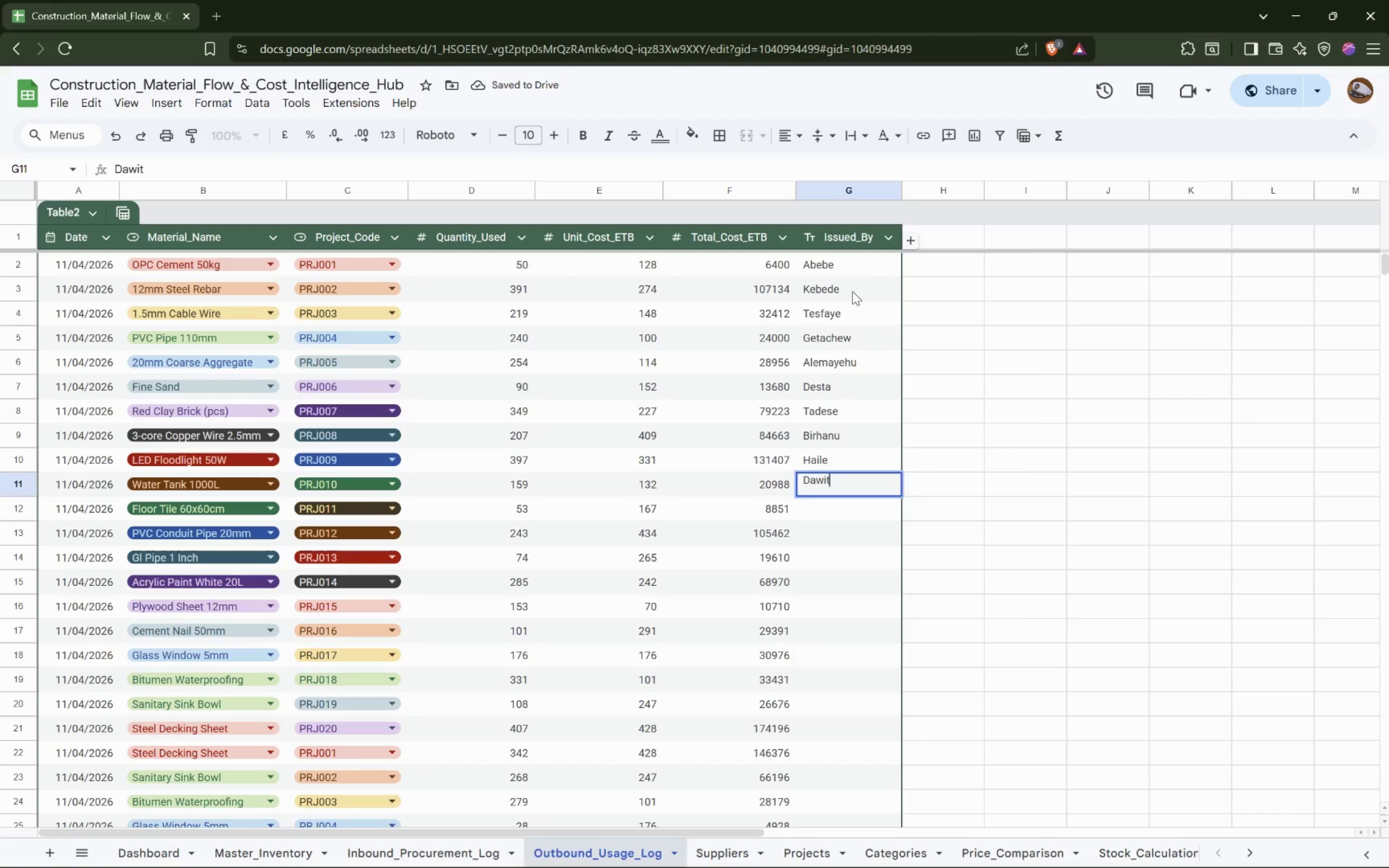 
key(ArrowDown)
 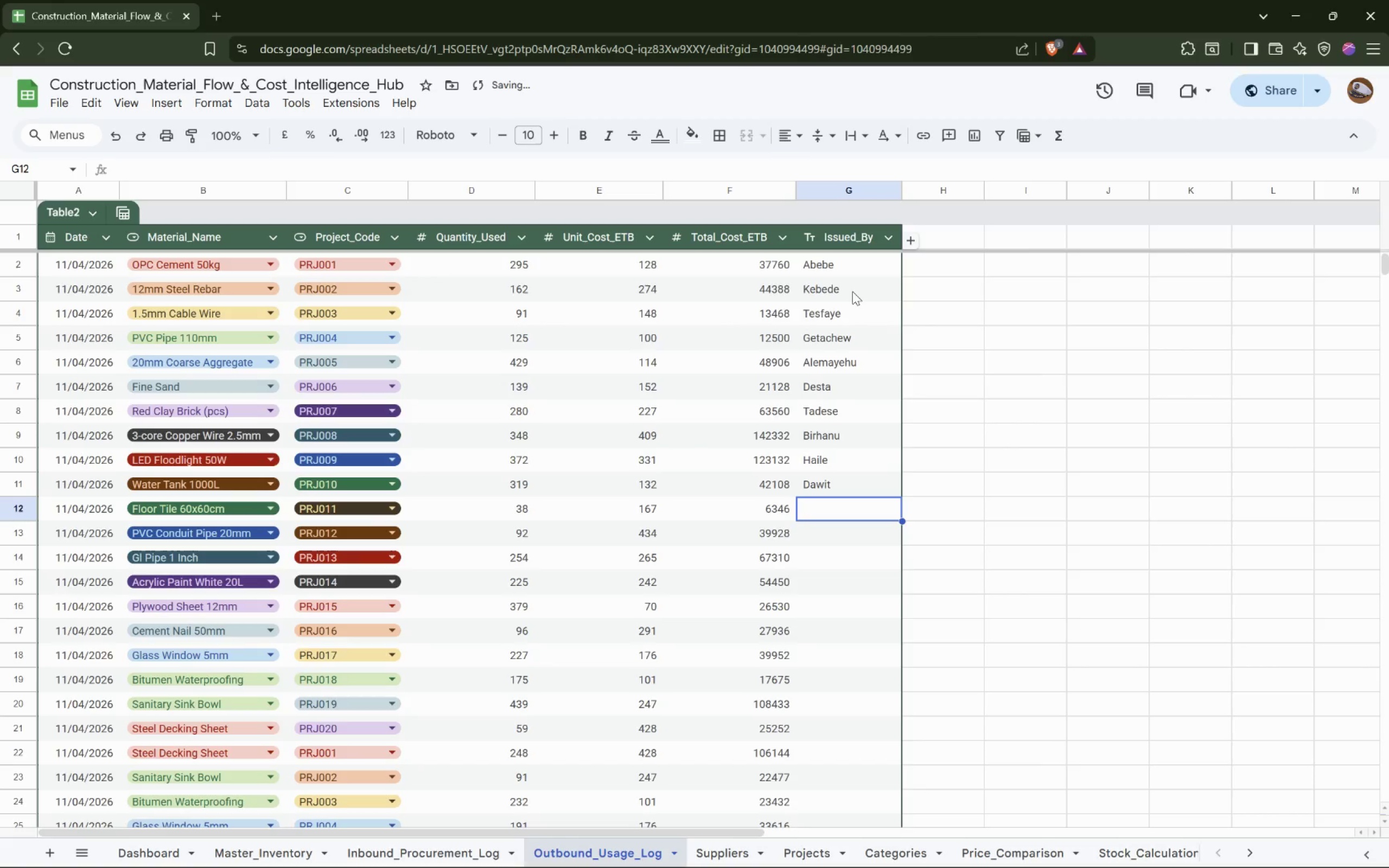 
type(Solomon)
 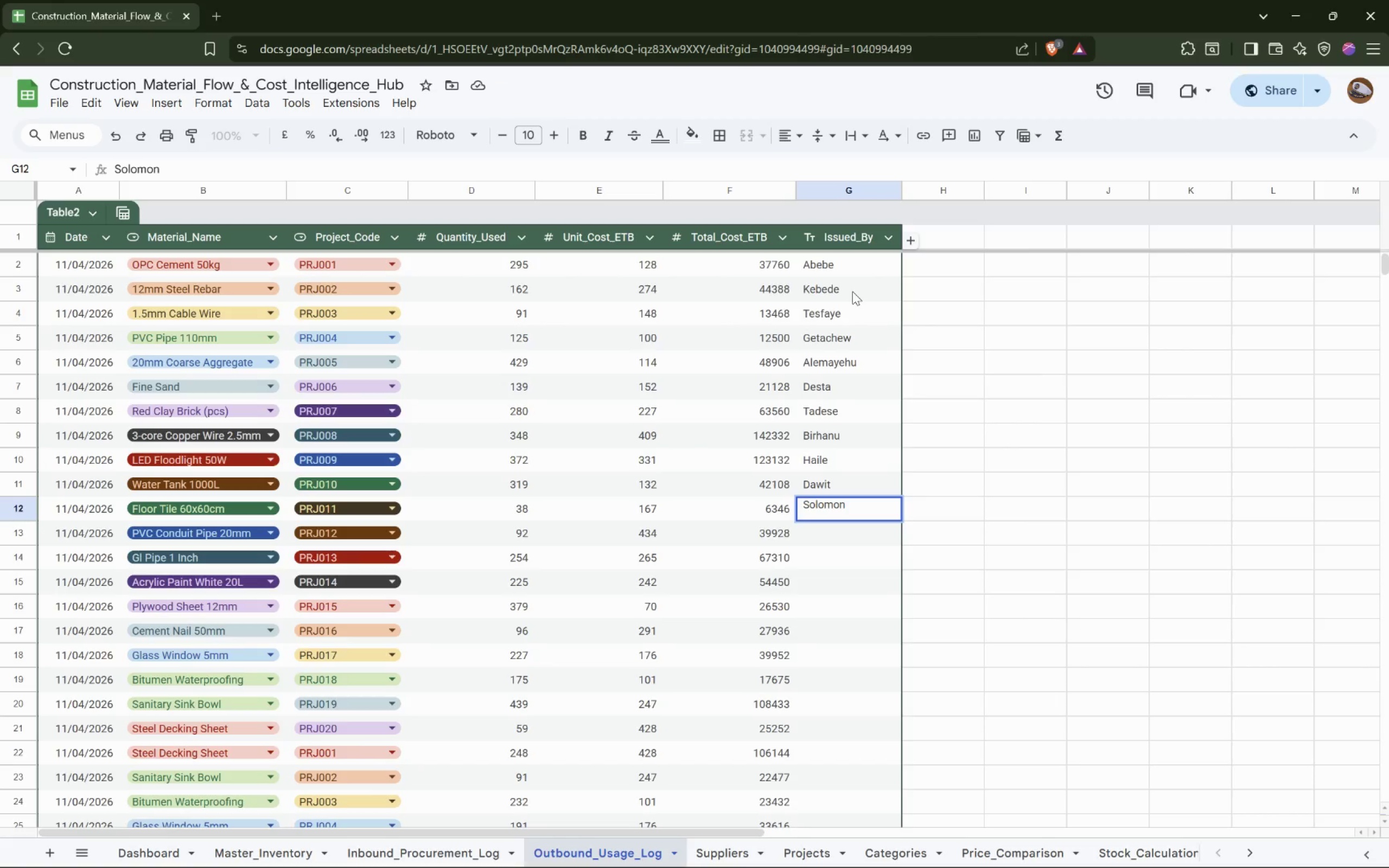 
key(ArrowDown)
 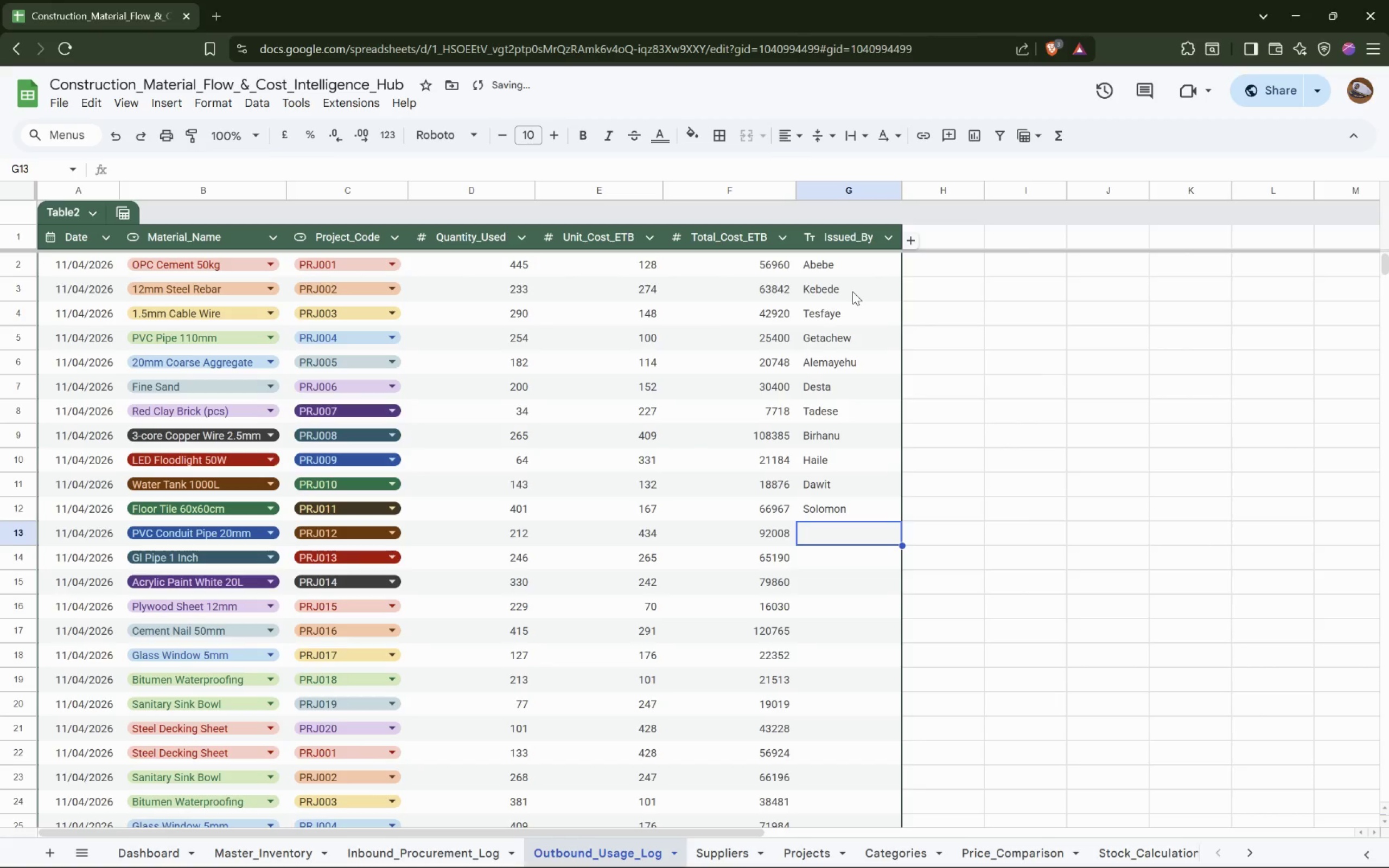 
type(Daniel)
 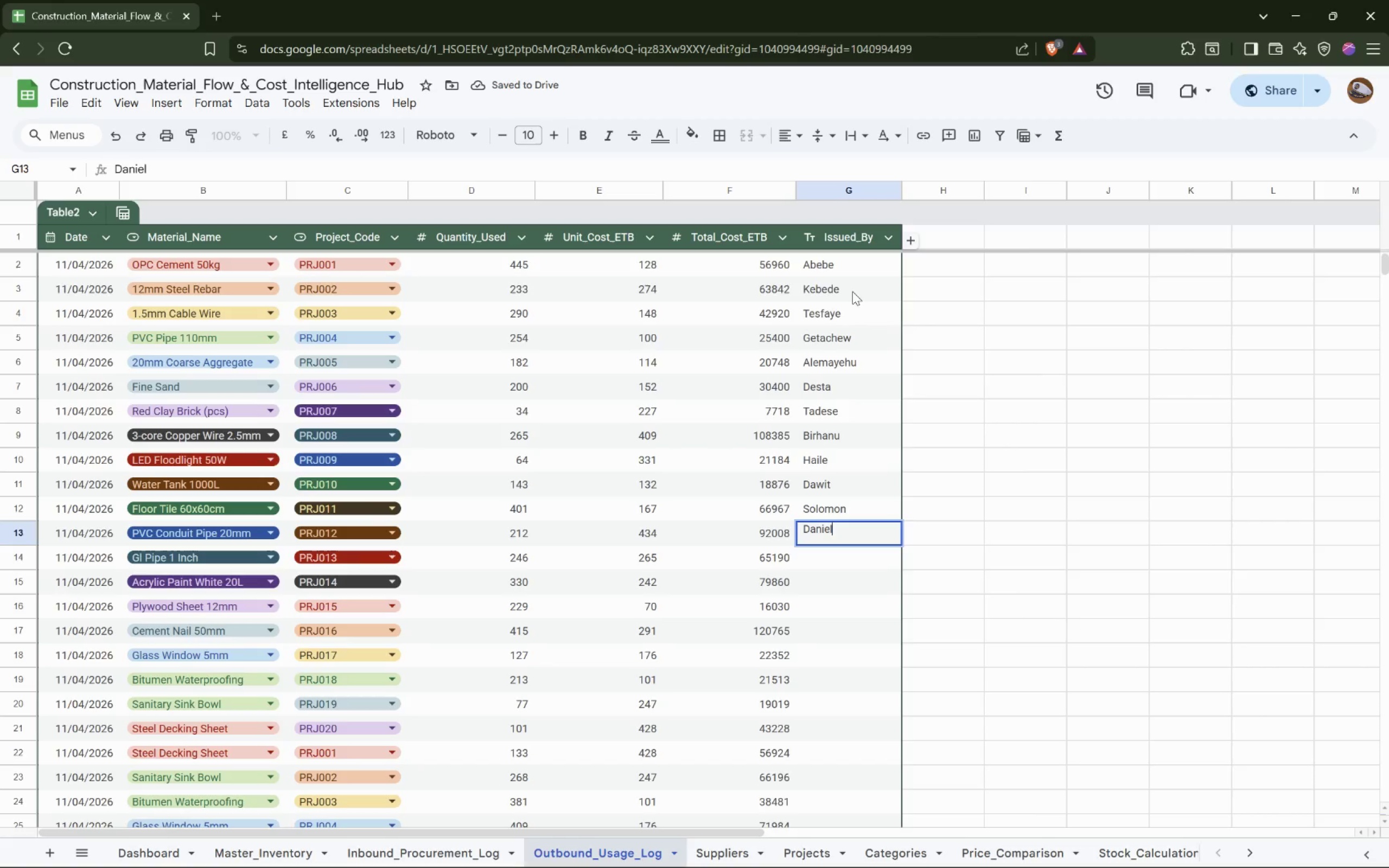 
key(ArrowDown)
 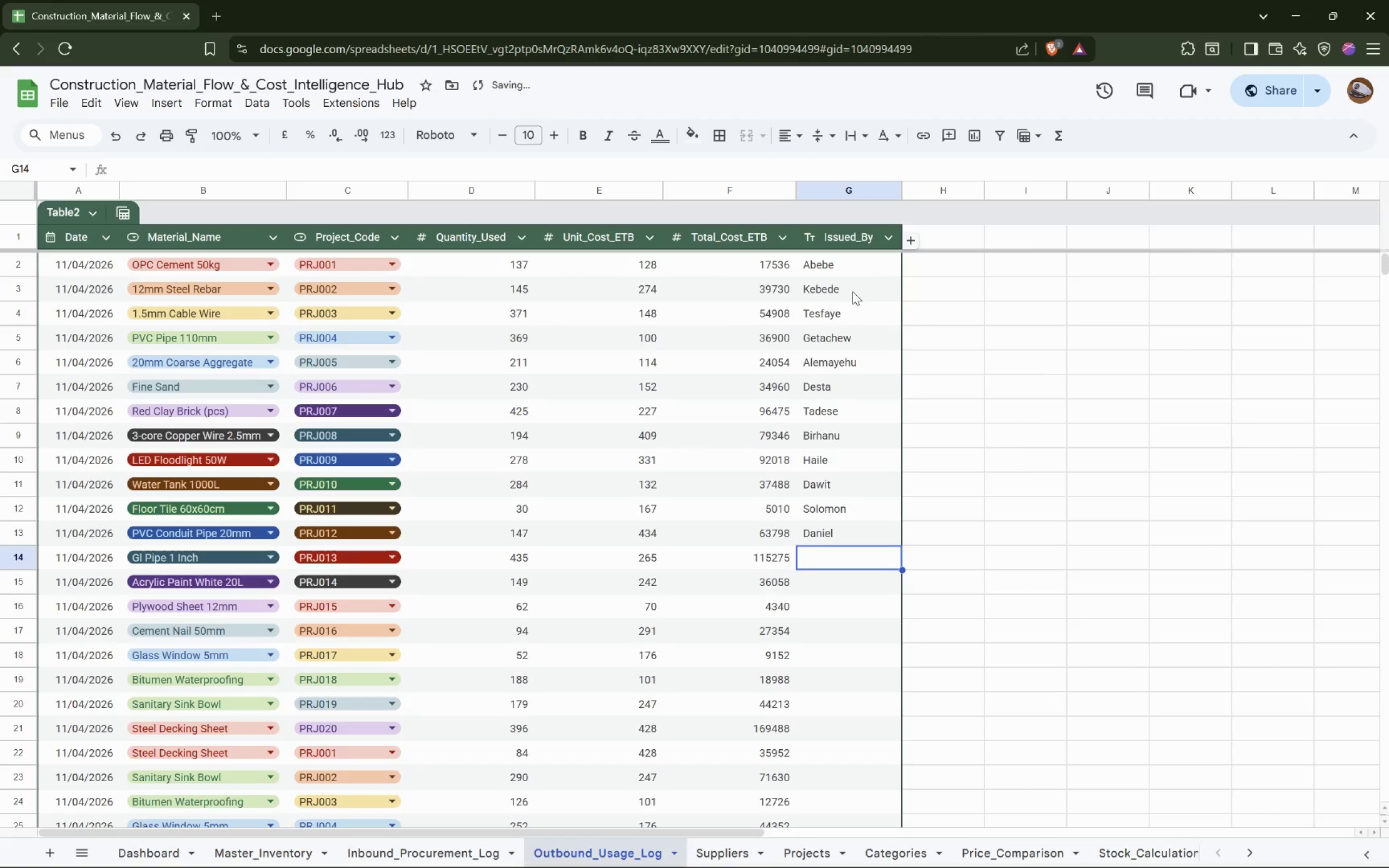 
type(Yohannes)
 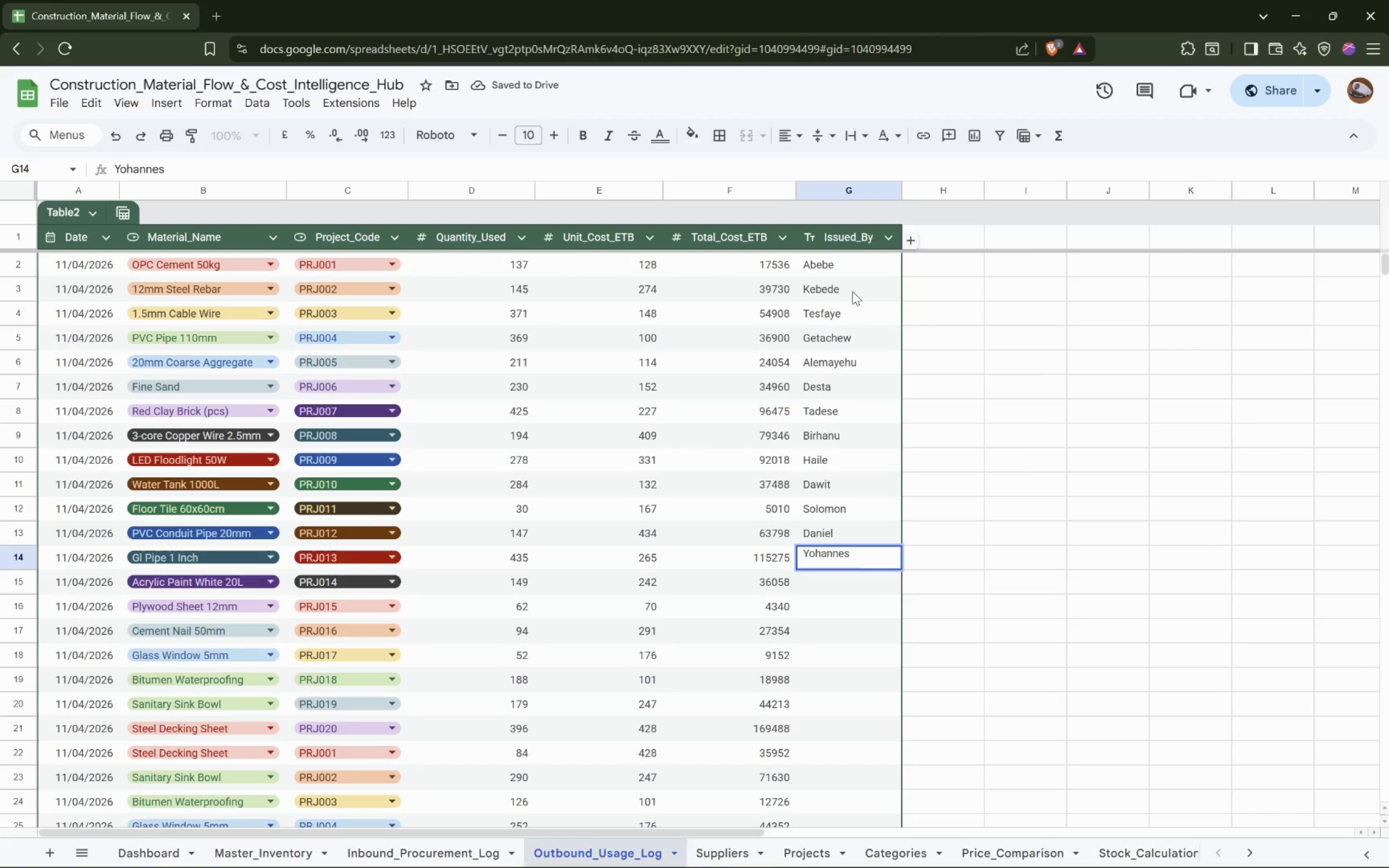 
key(ArrowDown)
 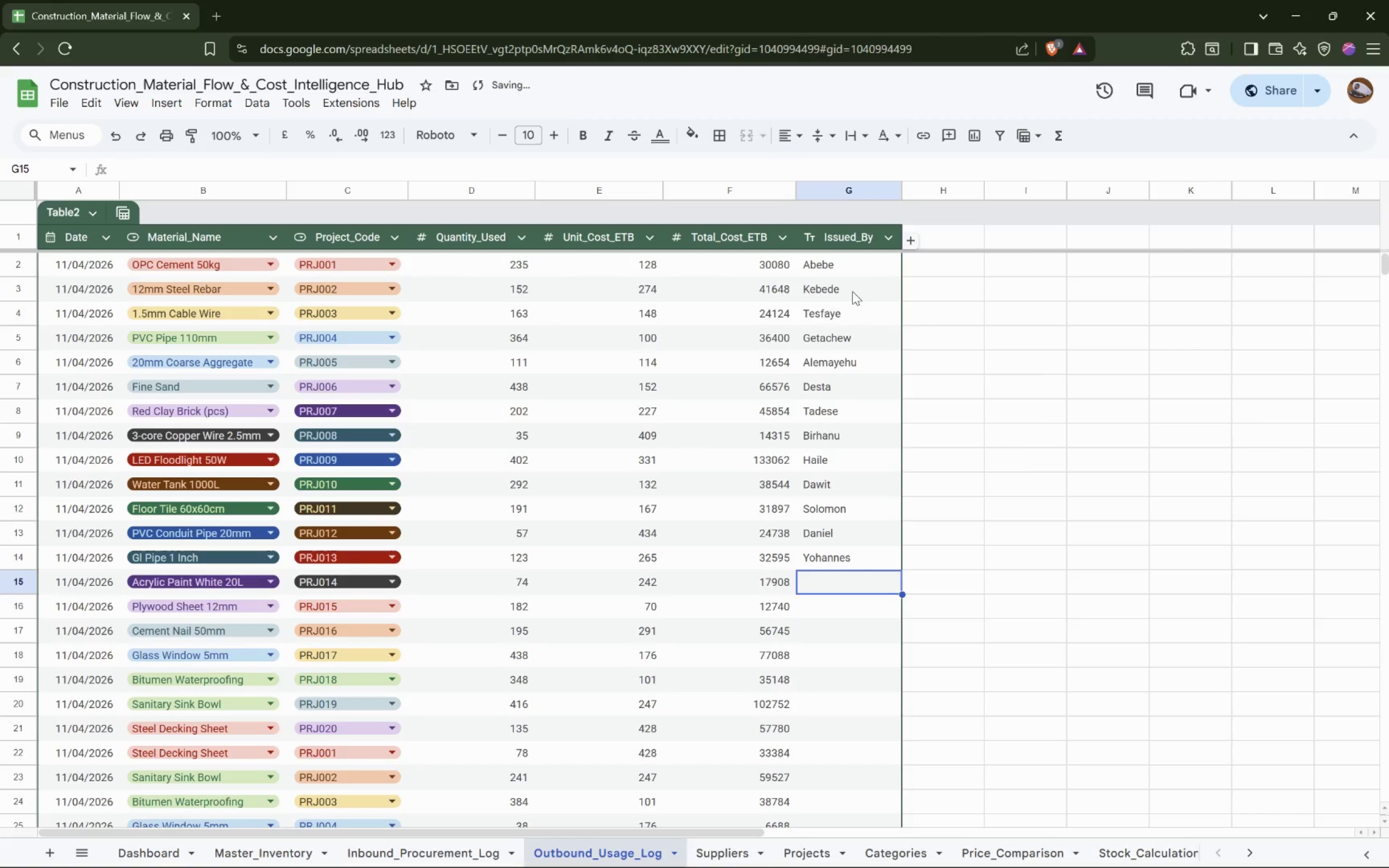 
type(Henok)
 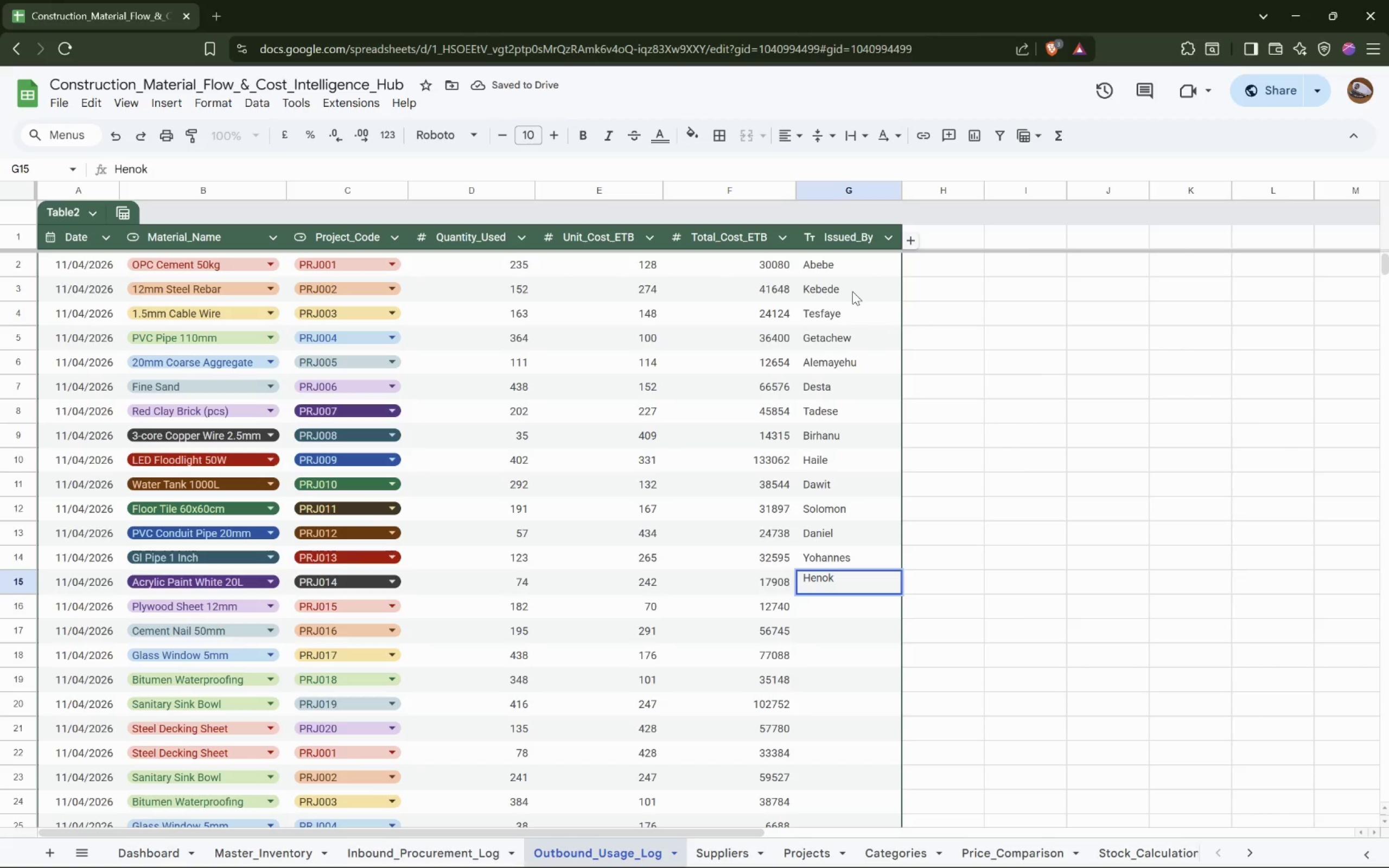 
key(ArrowDown)
 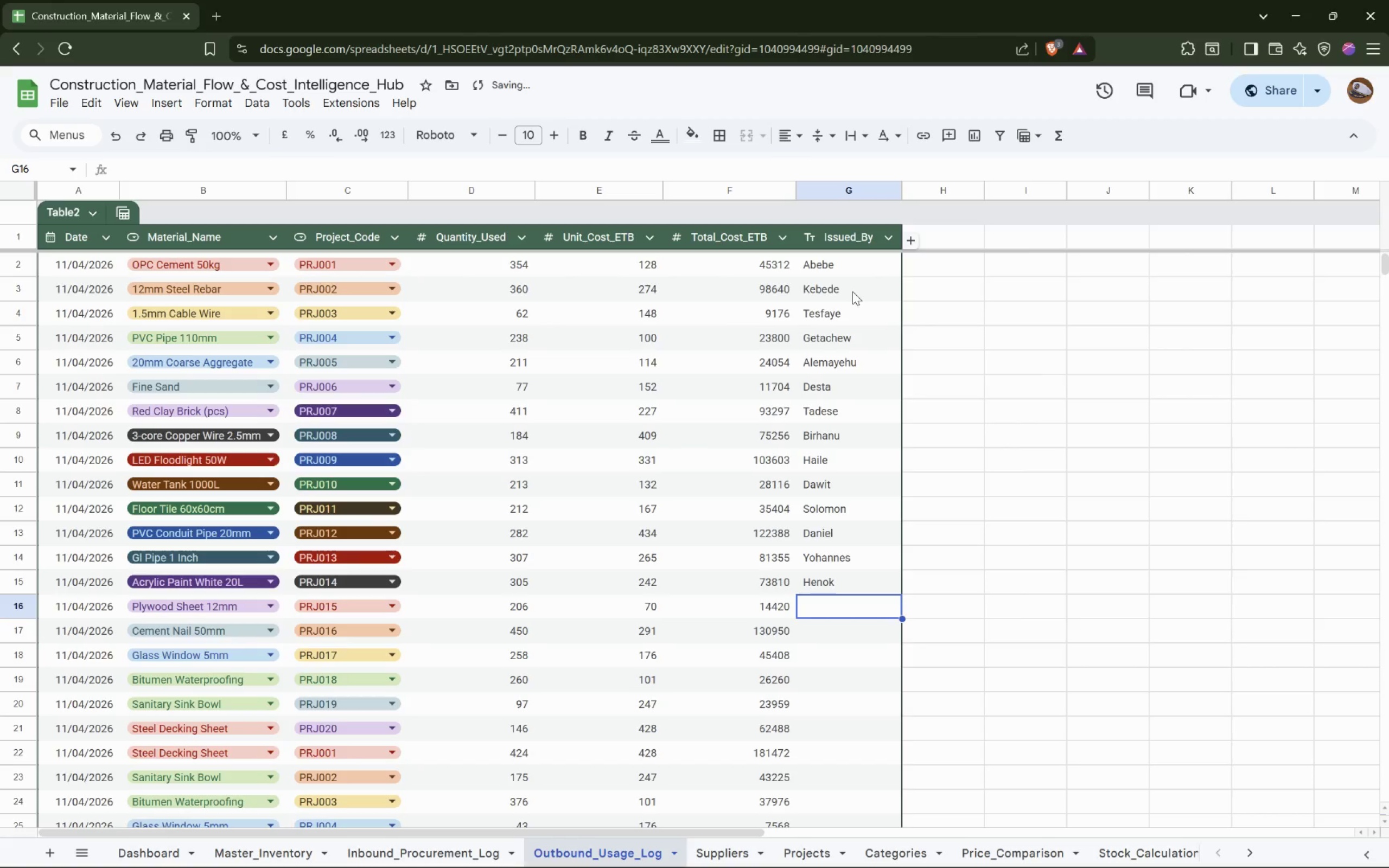 
type(Nahom)
 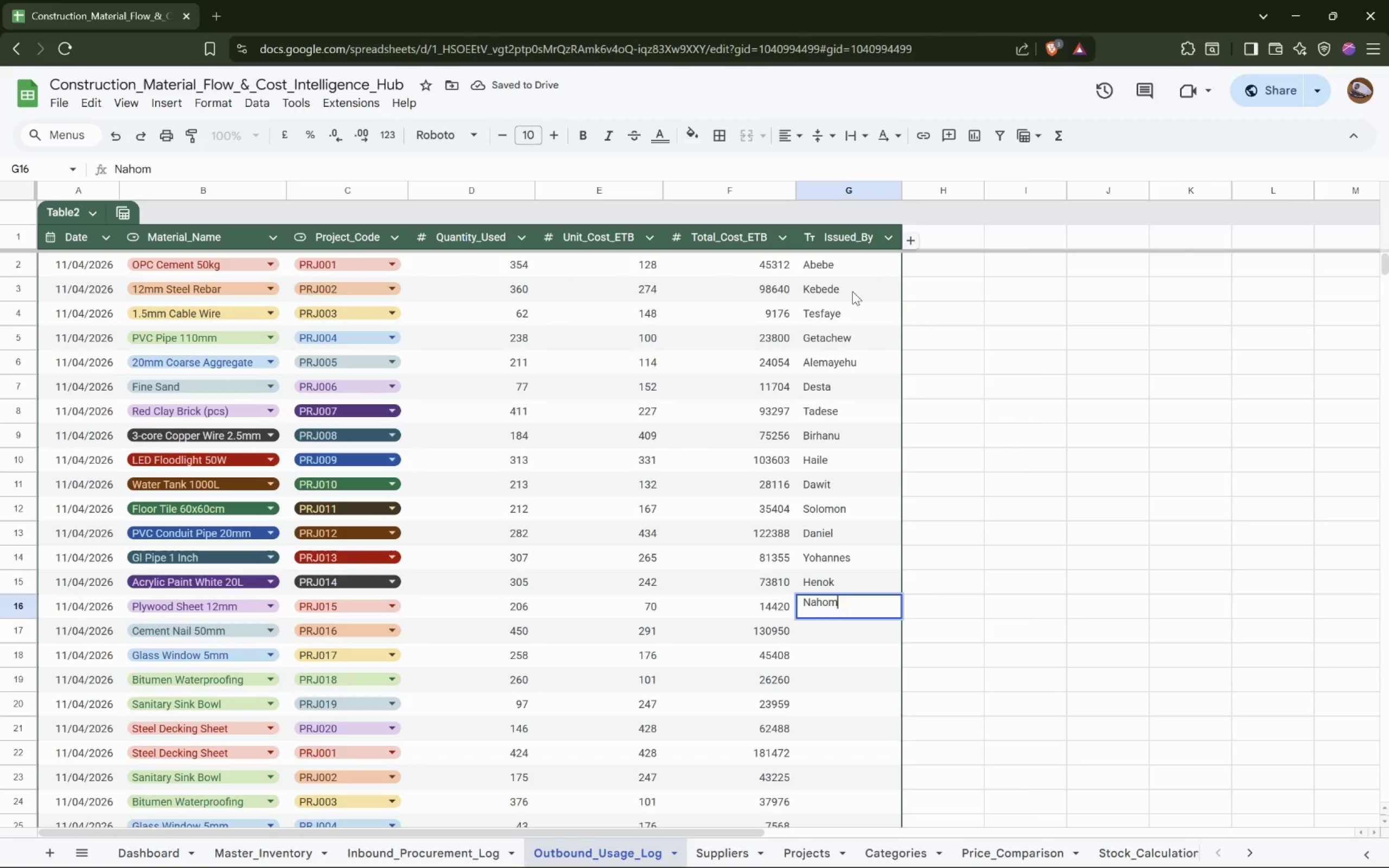 
key(ArrowDown)
 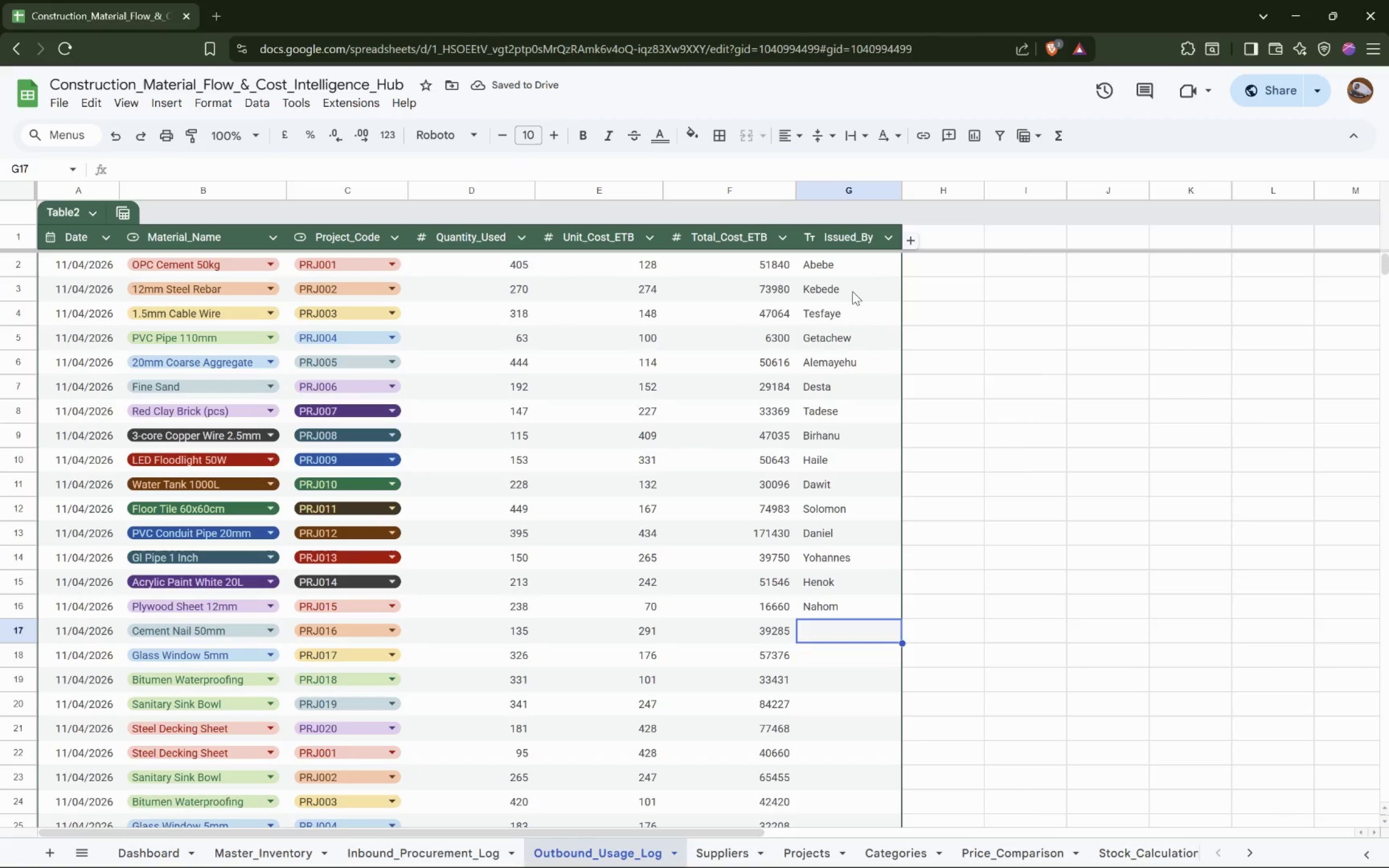 
type(Yonas)
 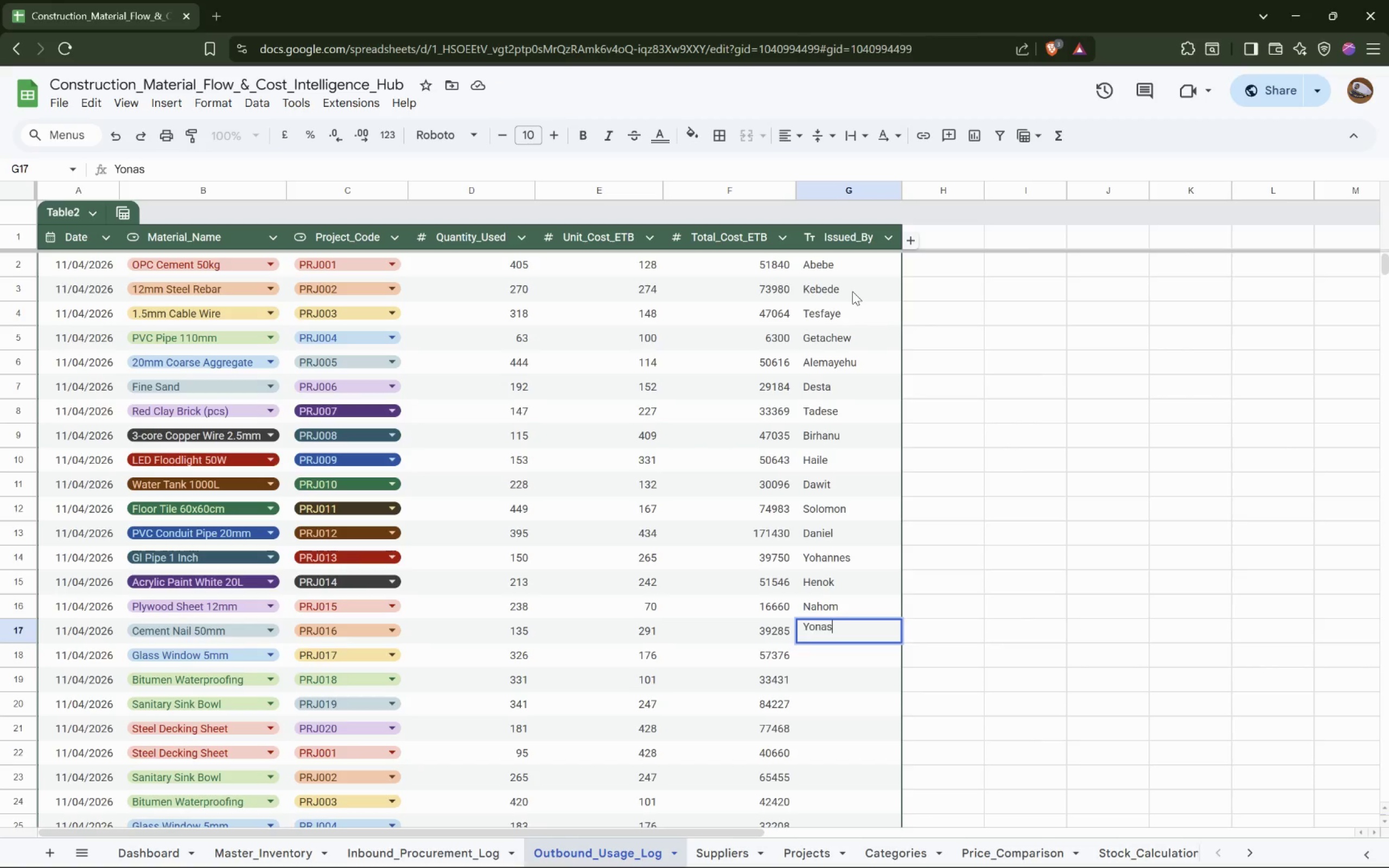 
key(ArrowDown)
 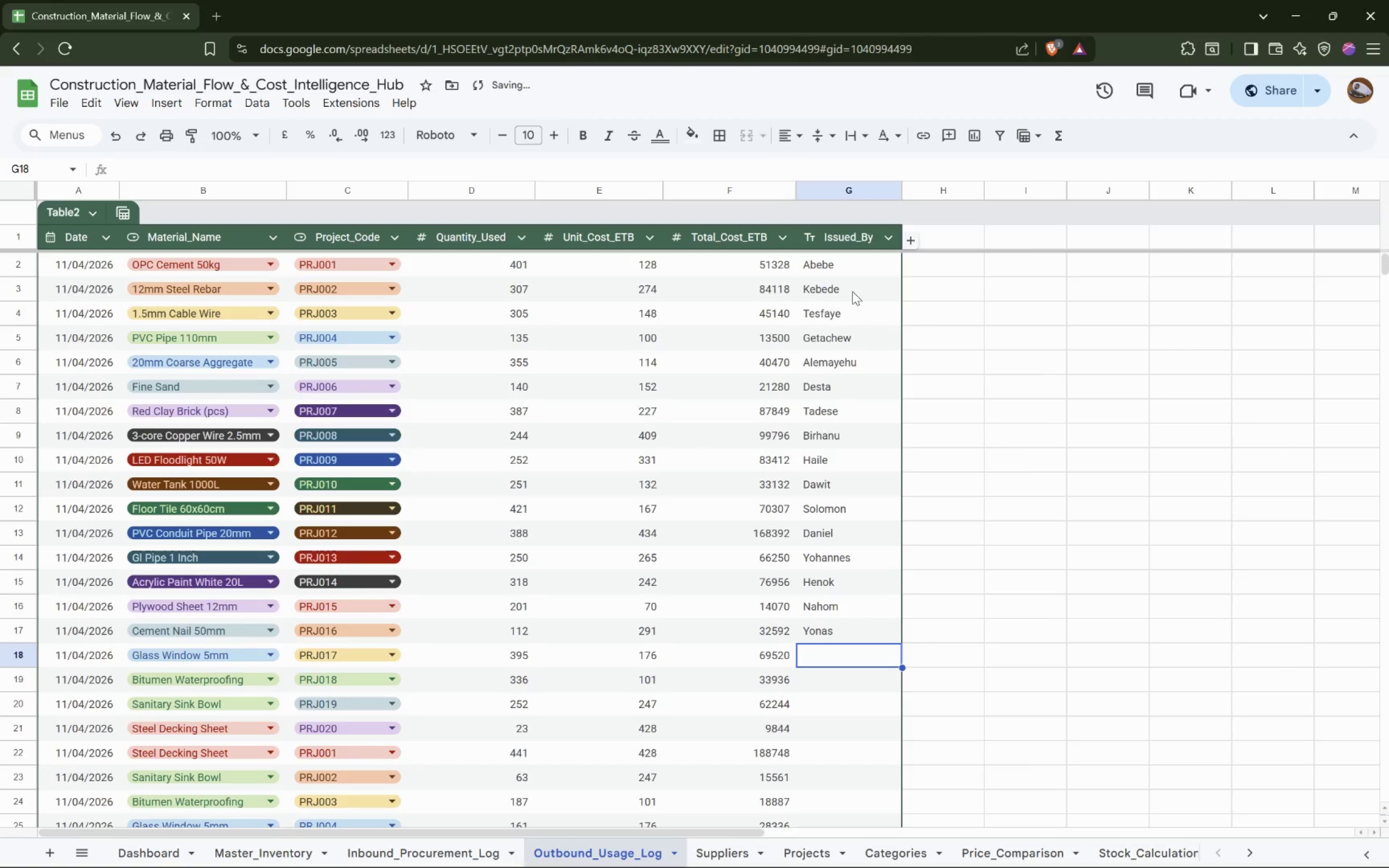 
type(Mikiyas)
 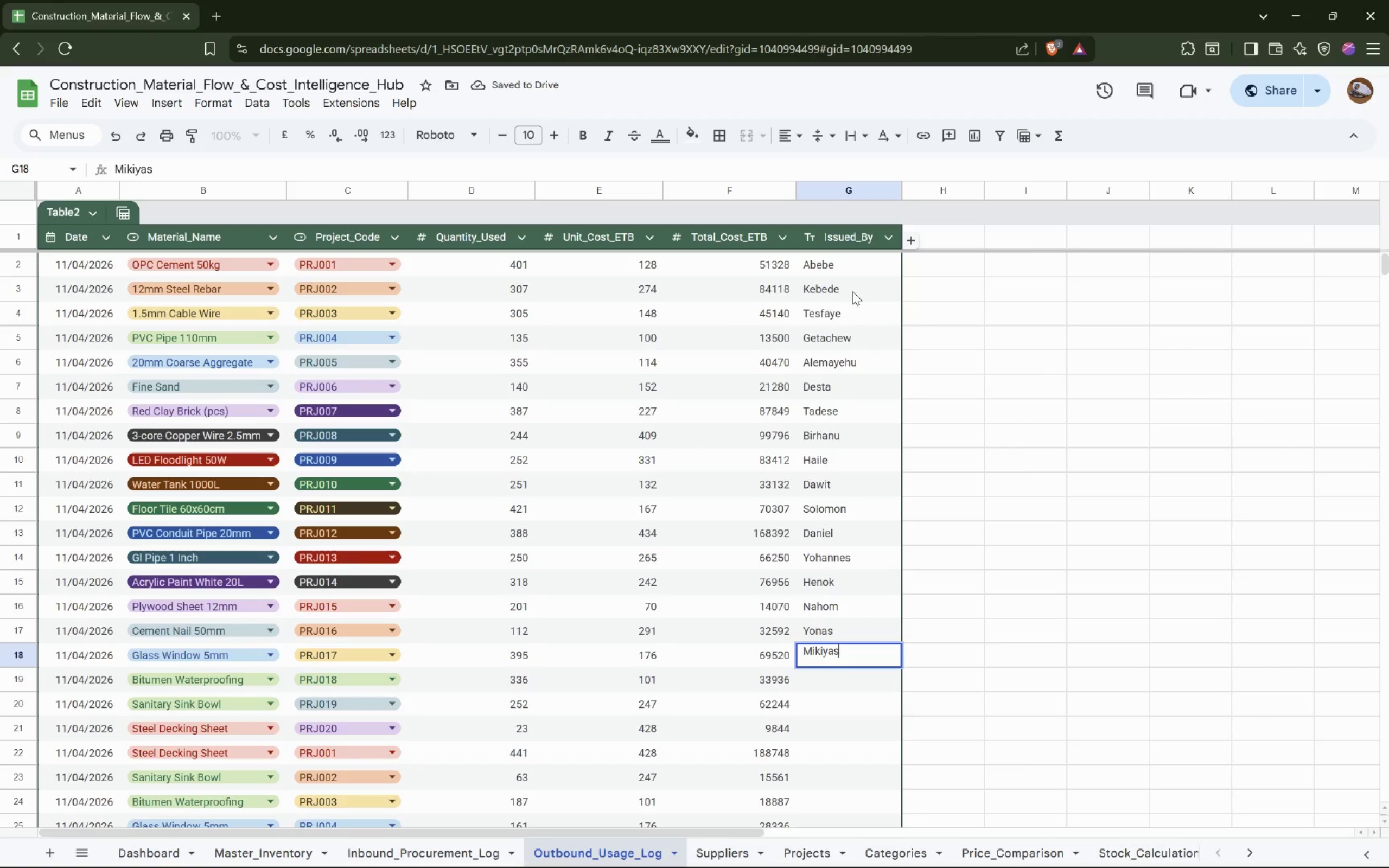 
key(ArrowDown)
 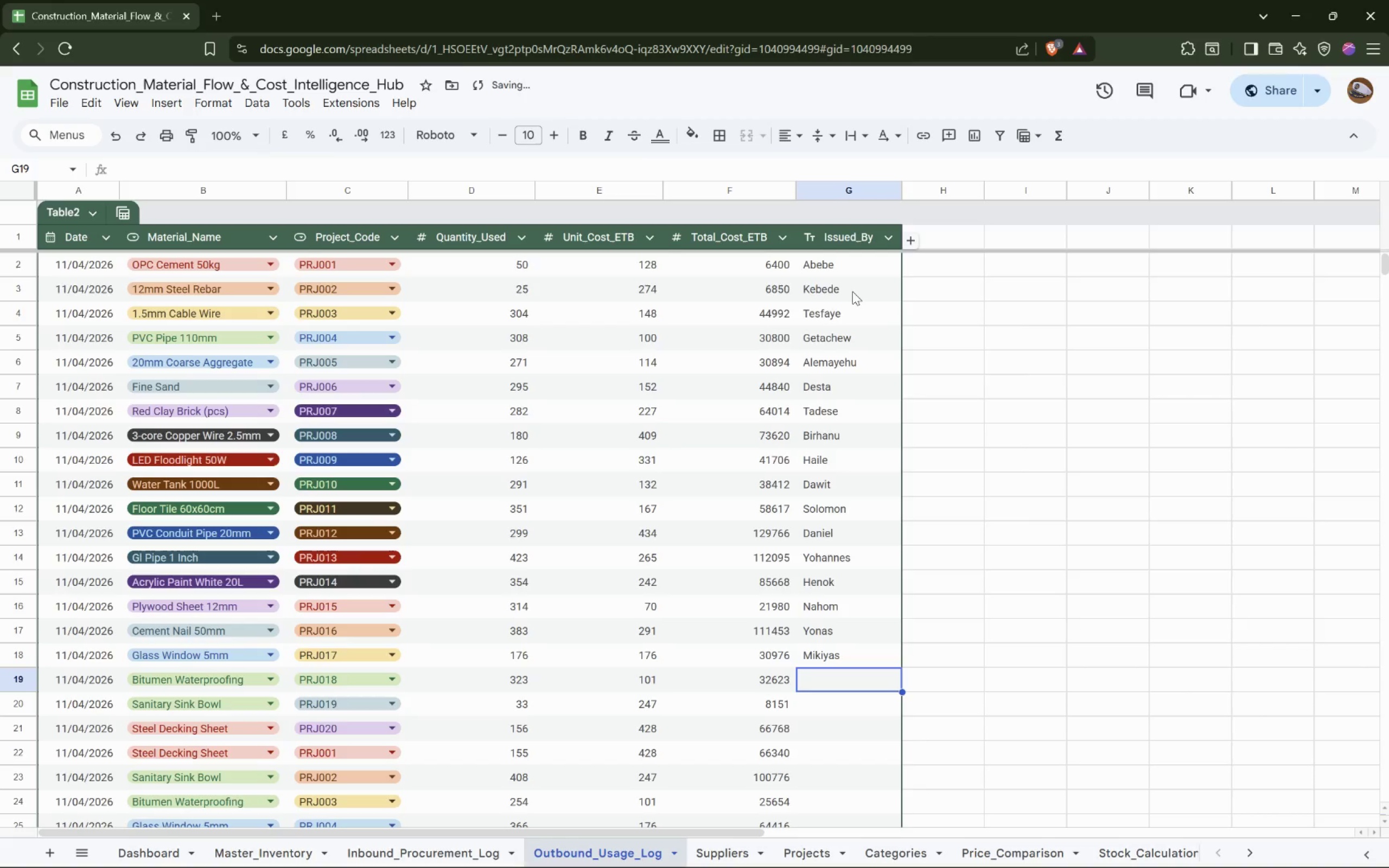 
type(Nathnael)
 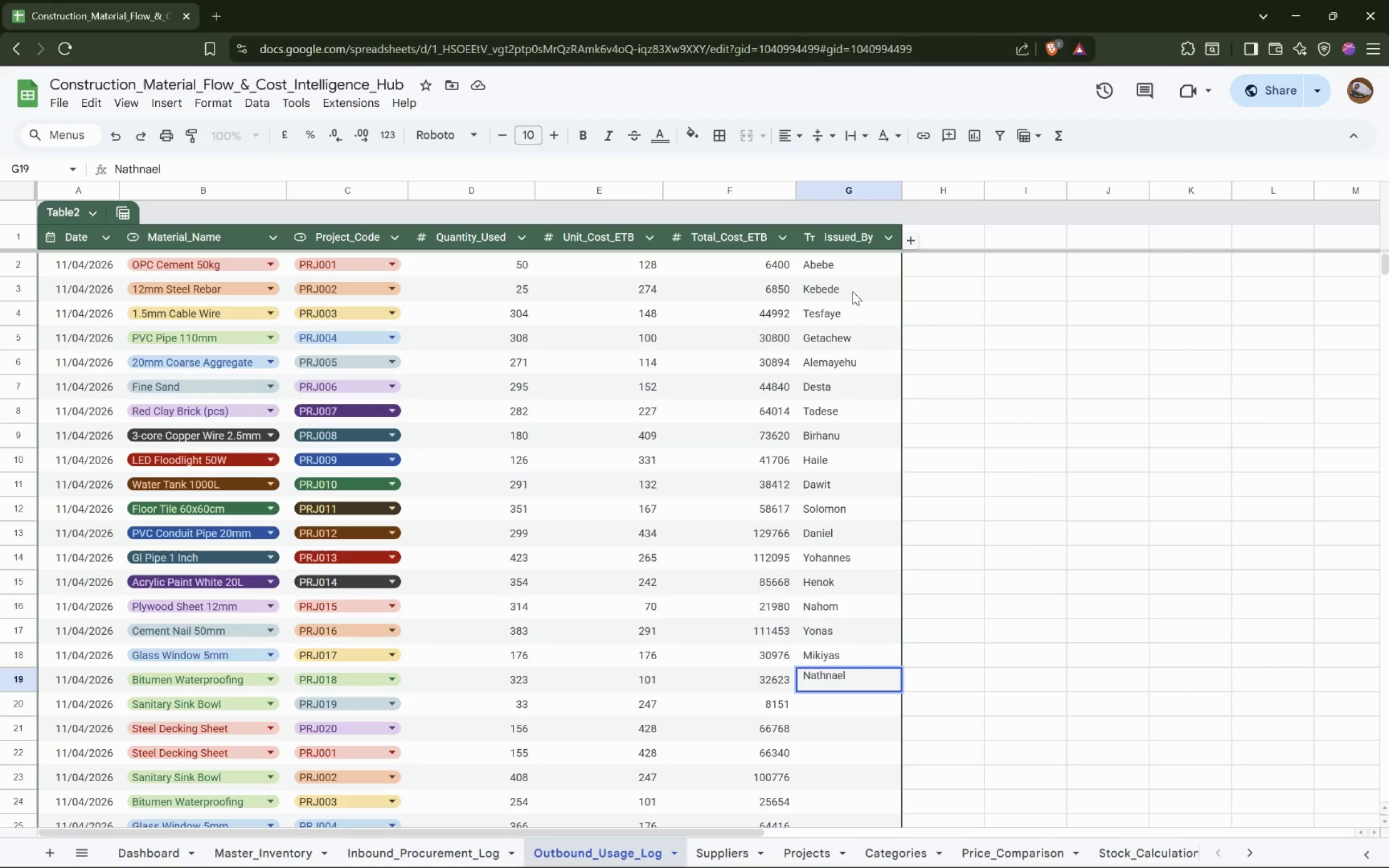 
key(ArrowDown)
 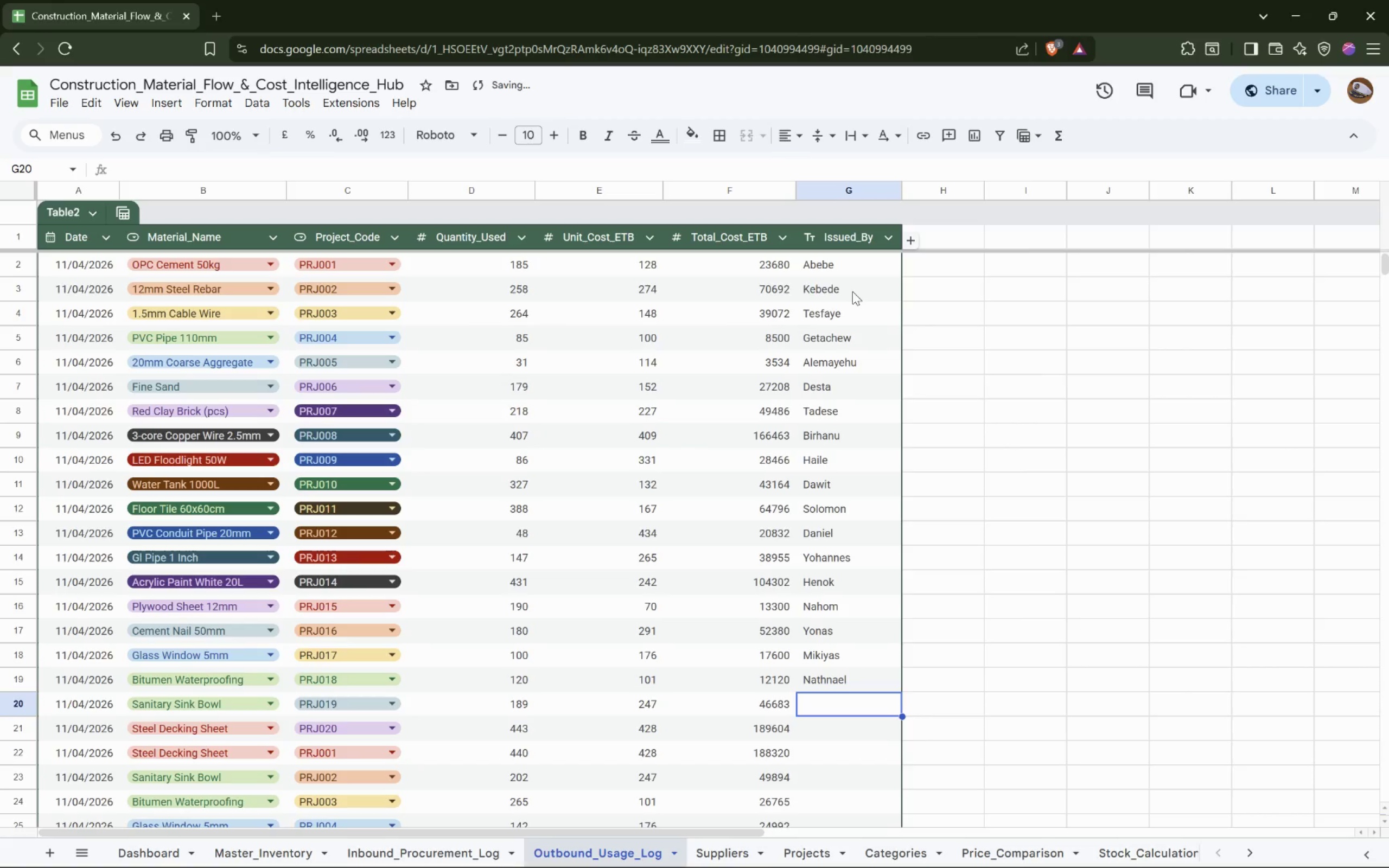 
type(Kaleab)
 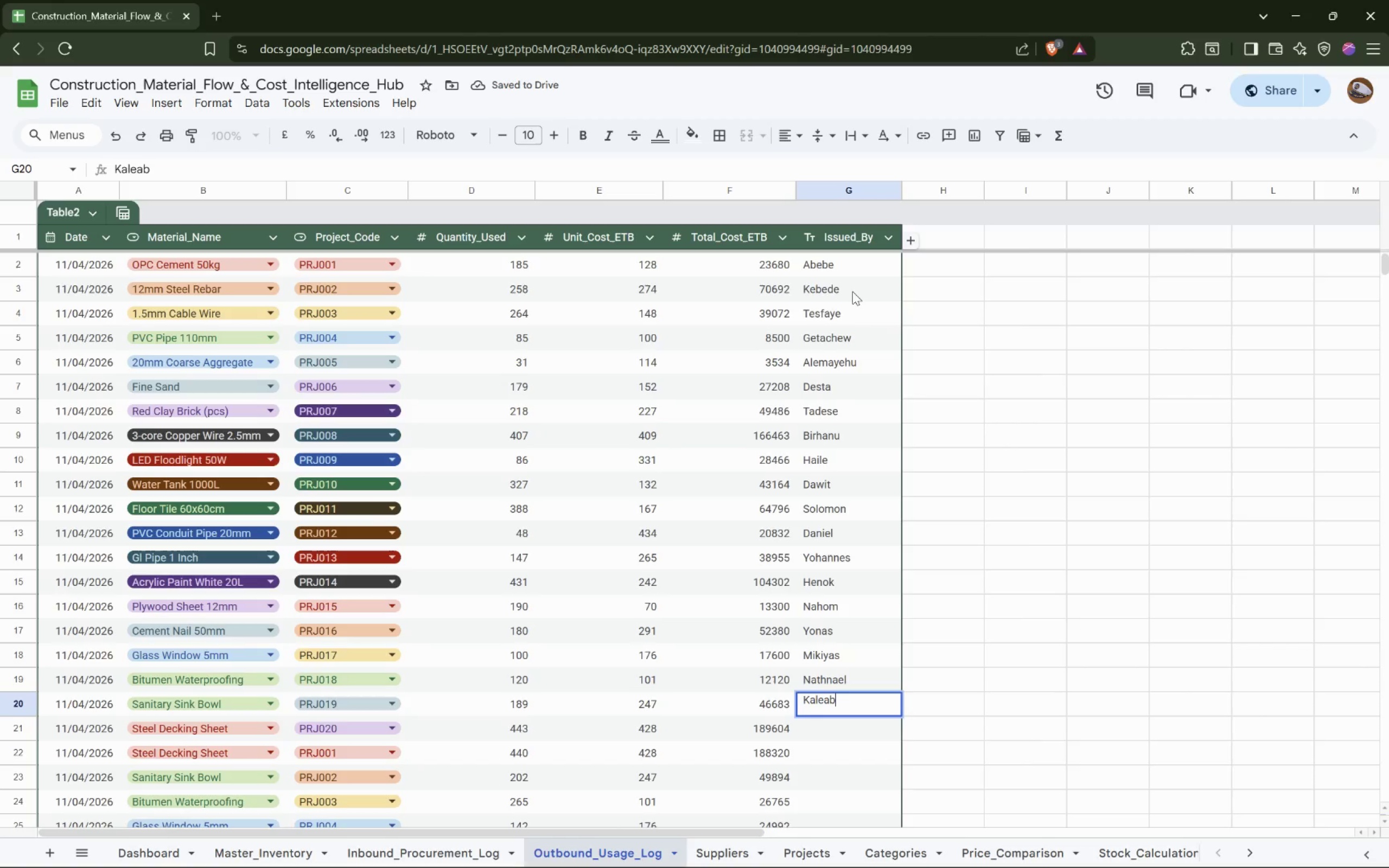 
key(ArrowDown)
 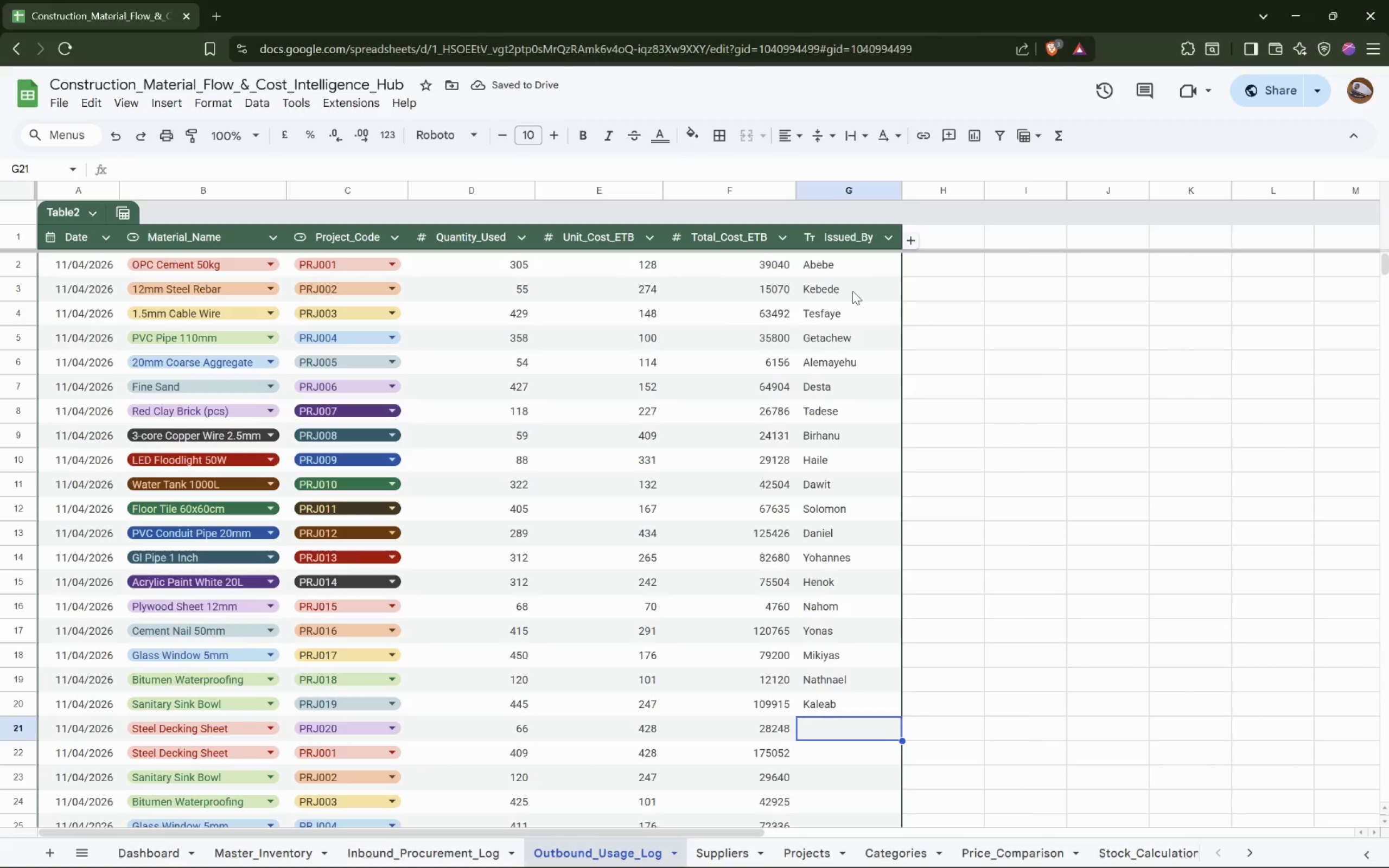 
wait(5.35)
 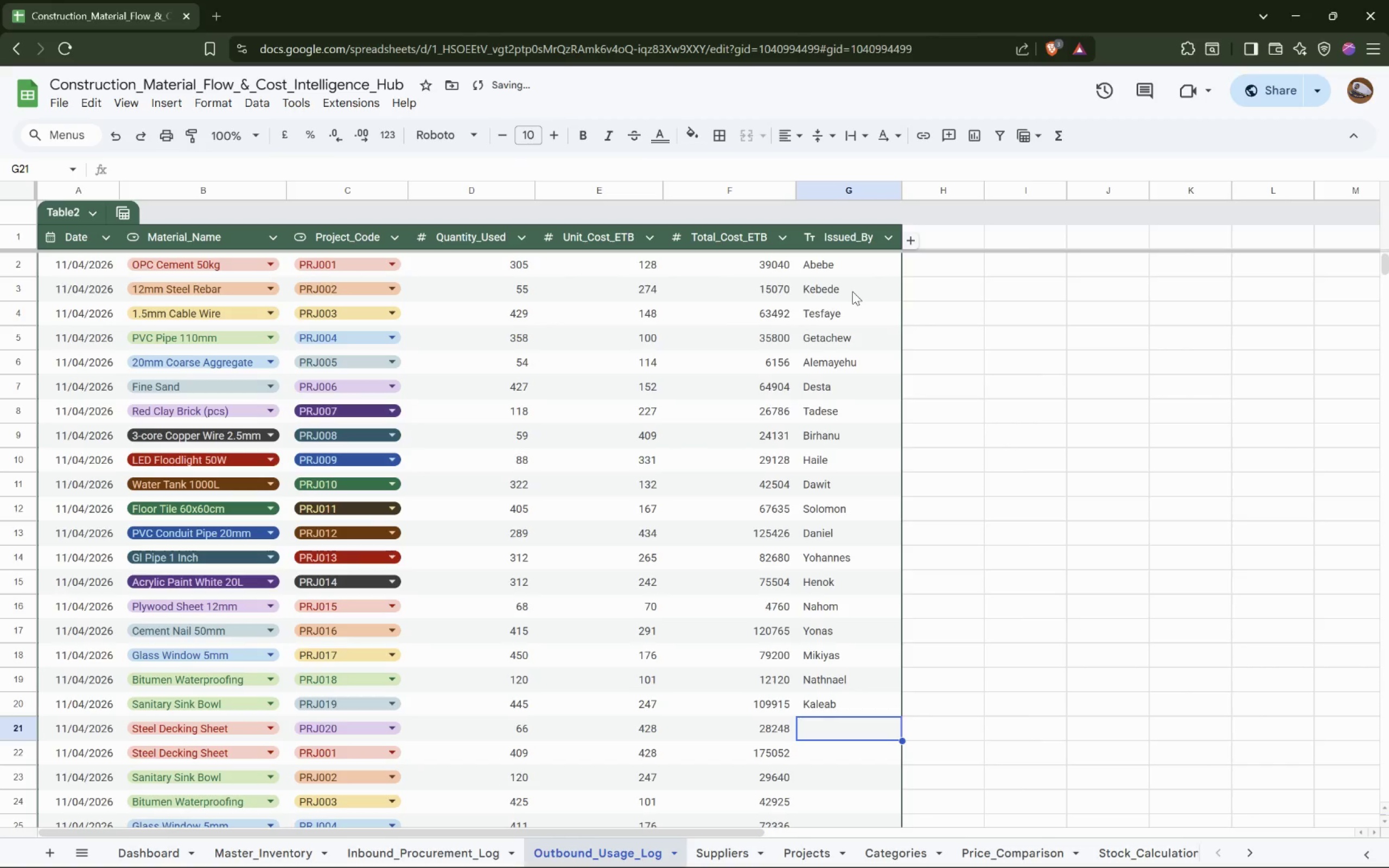 
type(Bereket)
 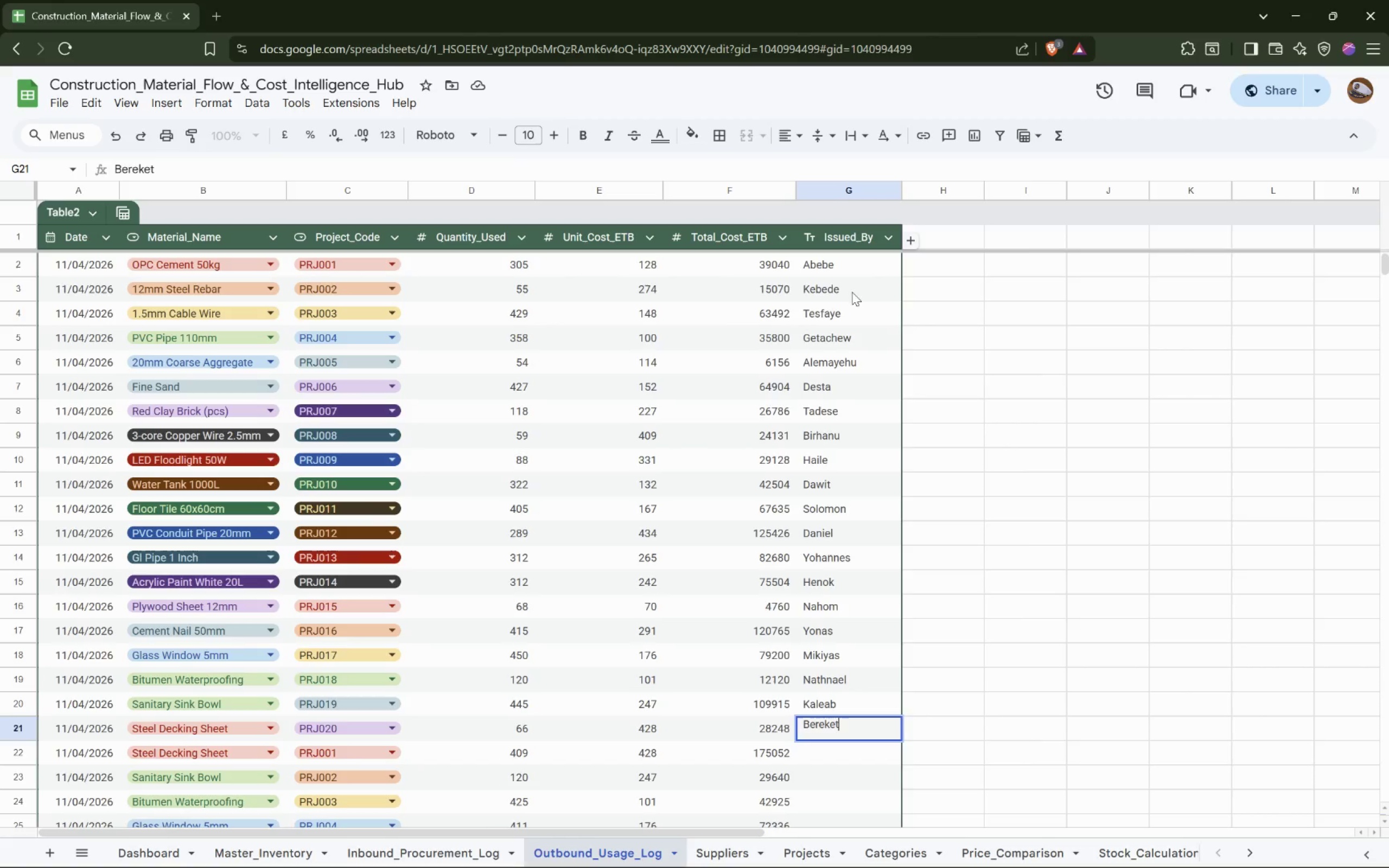 
key(ArrowDown)
 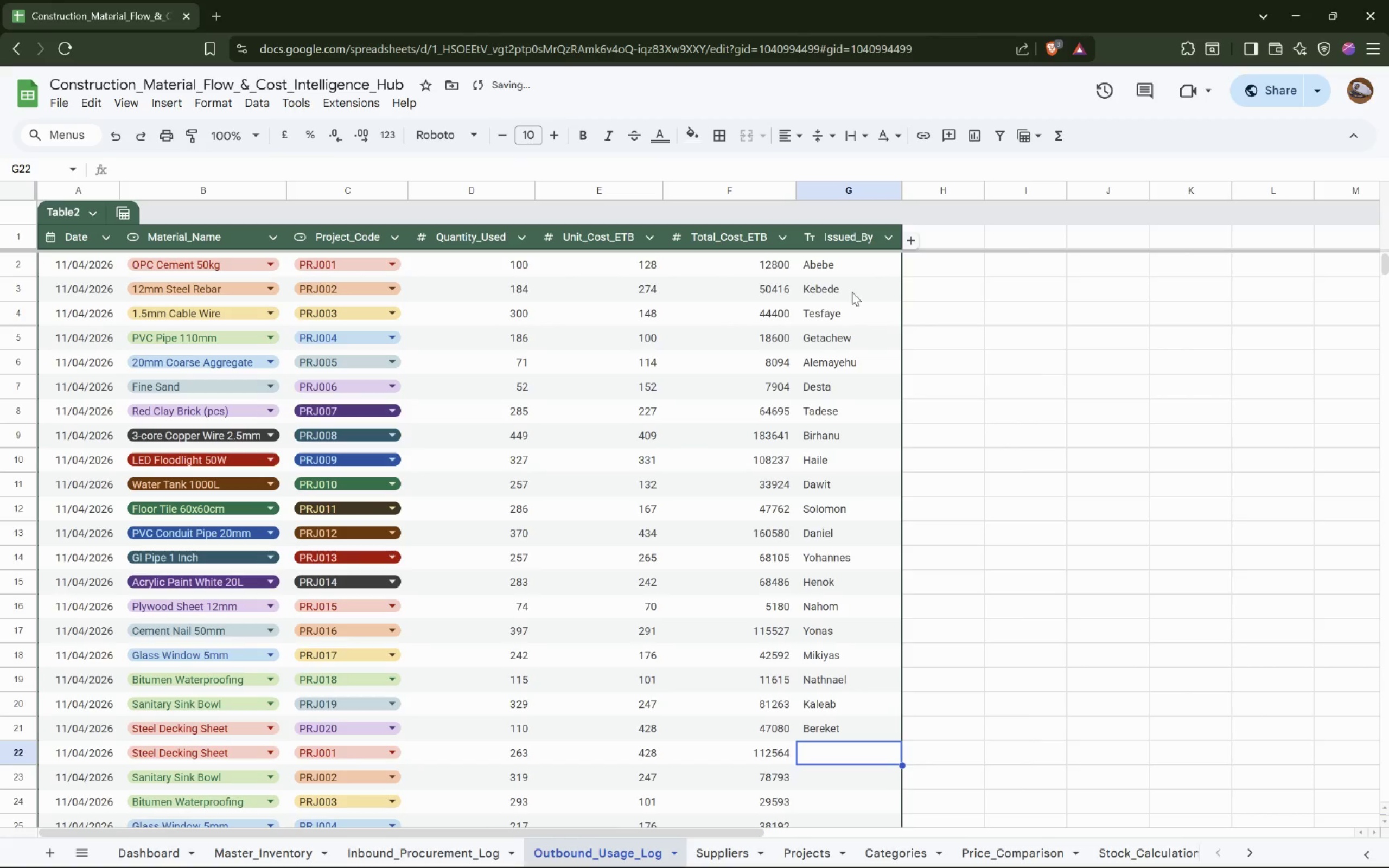 
type(Fitsum)
 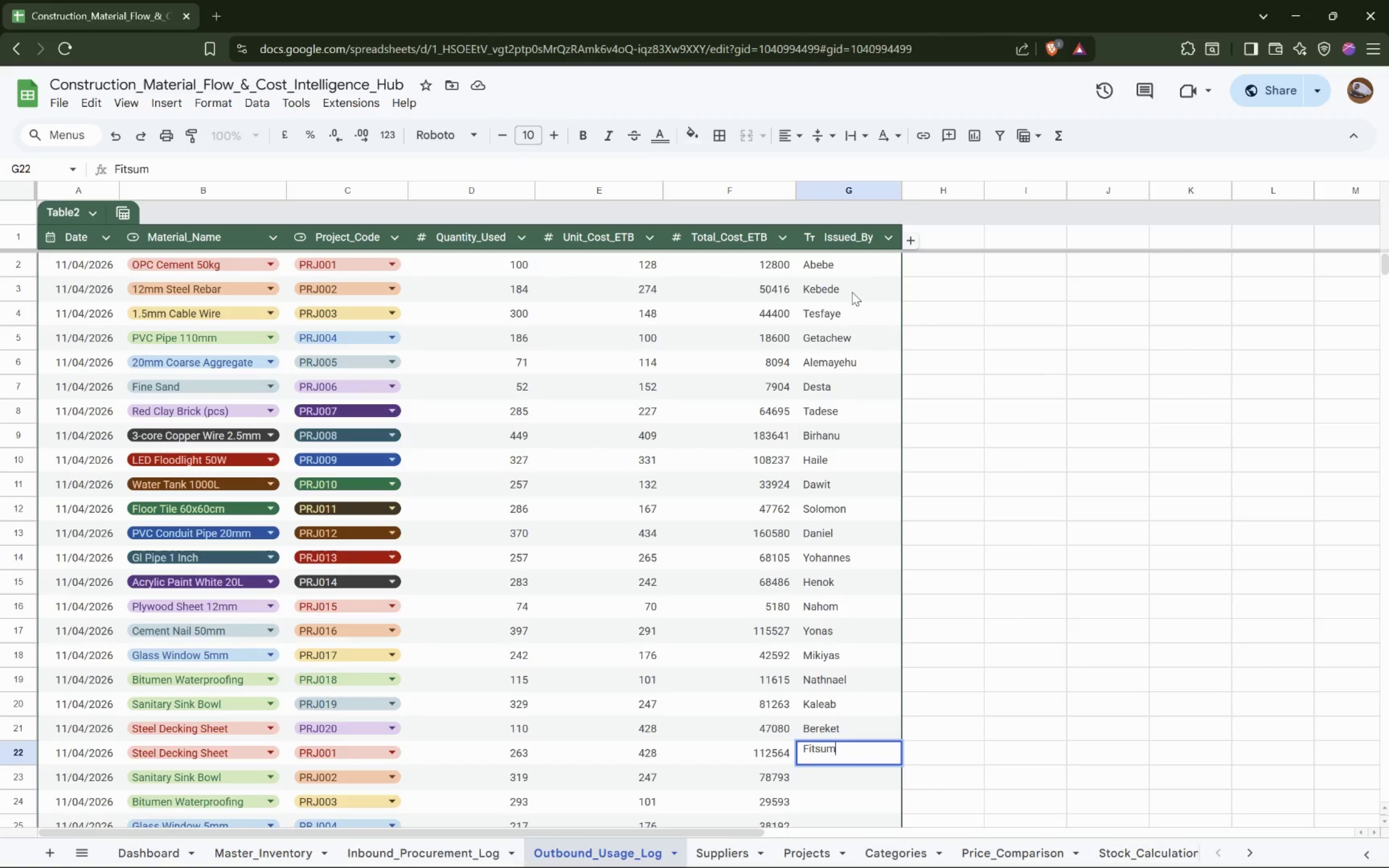 
key(ArrowDown)
 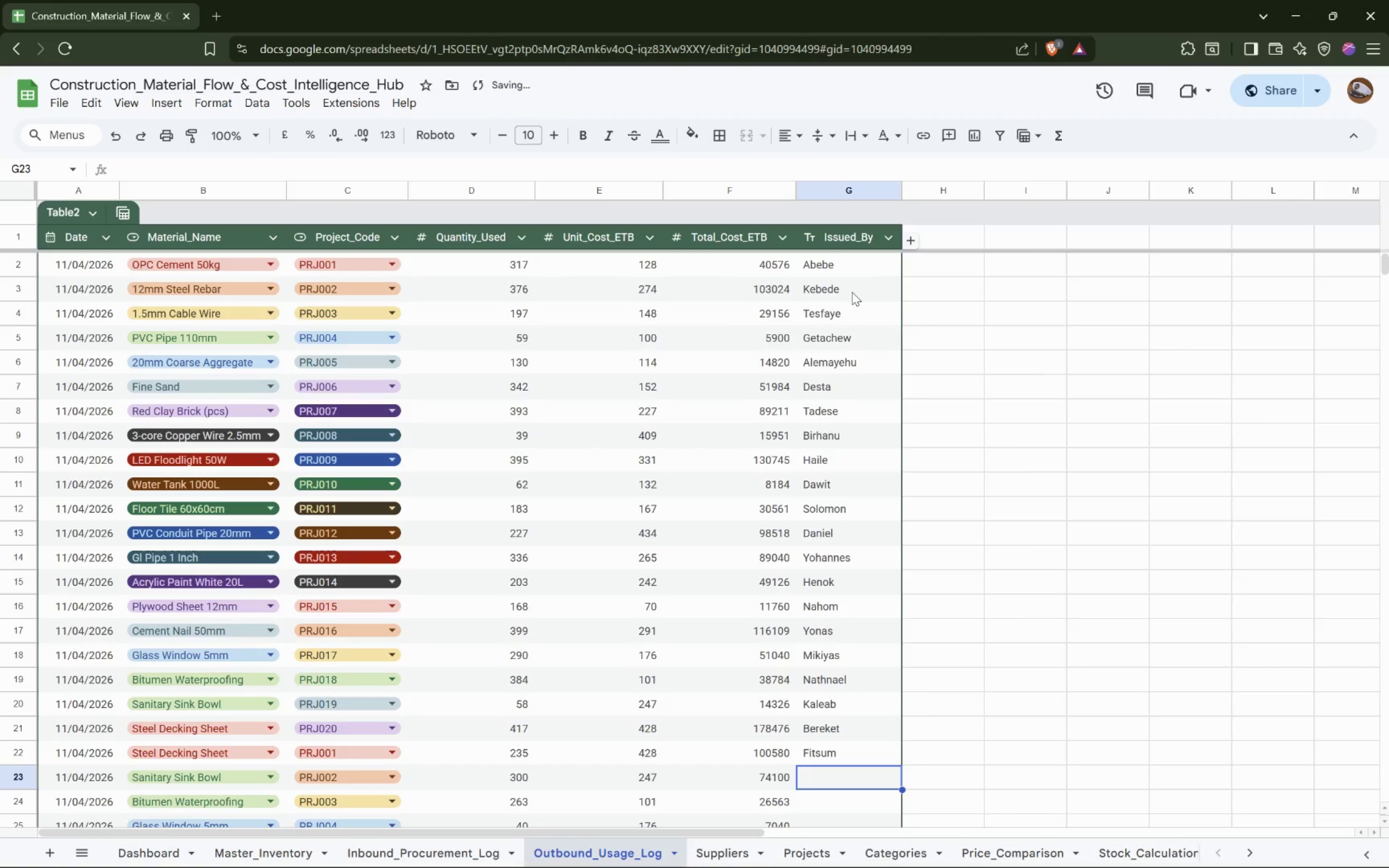 
type(Melaku)
 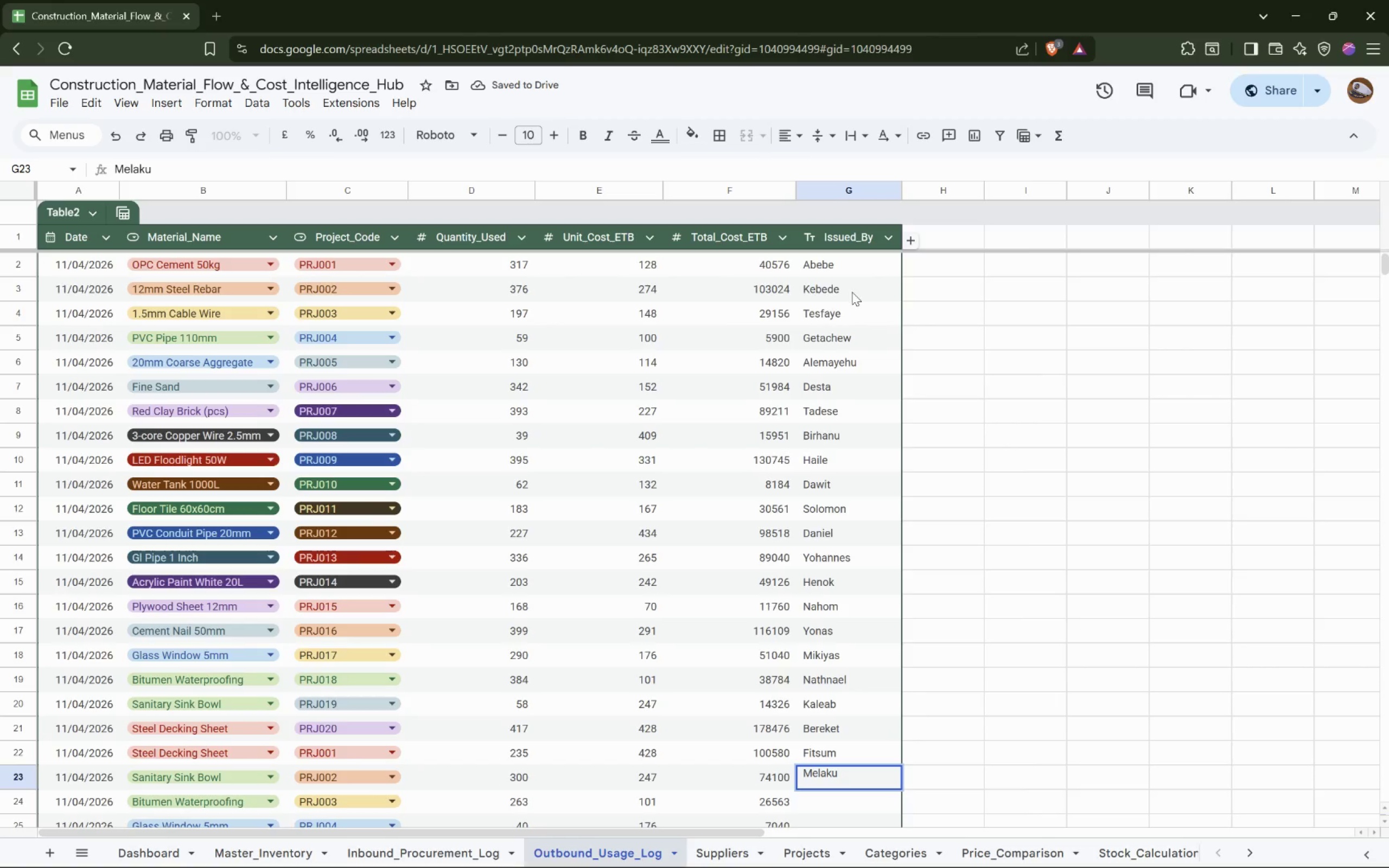 
key(ArrowDown)
 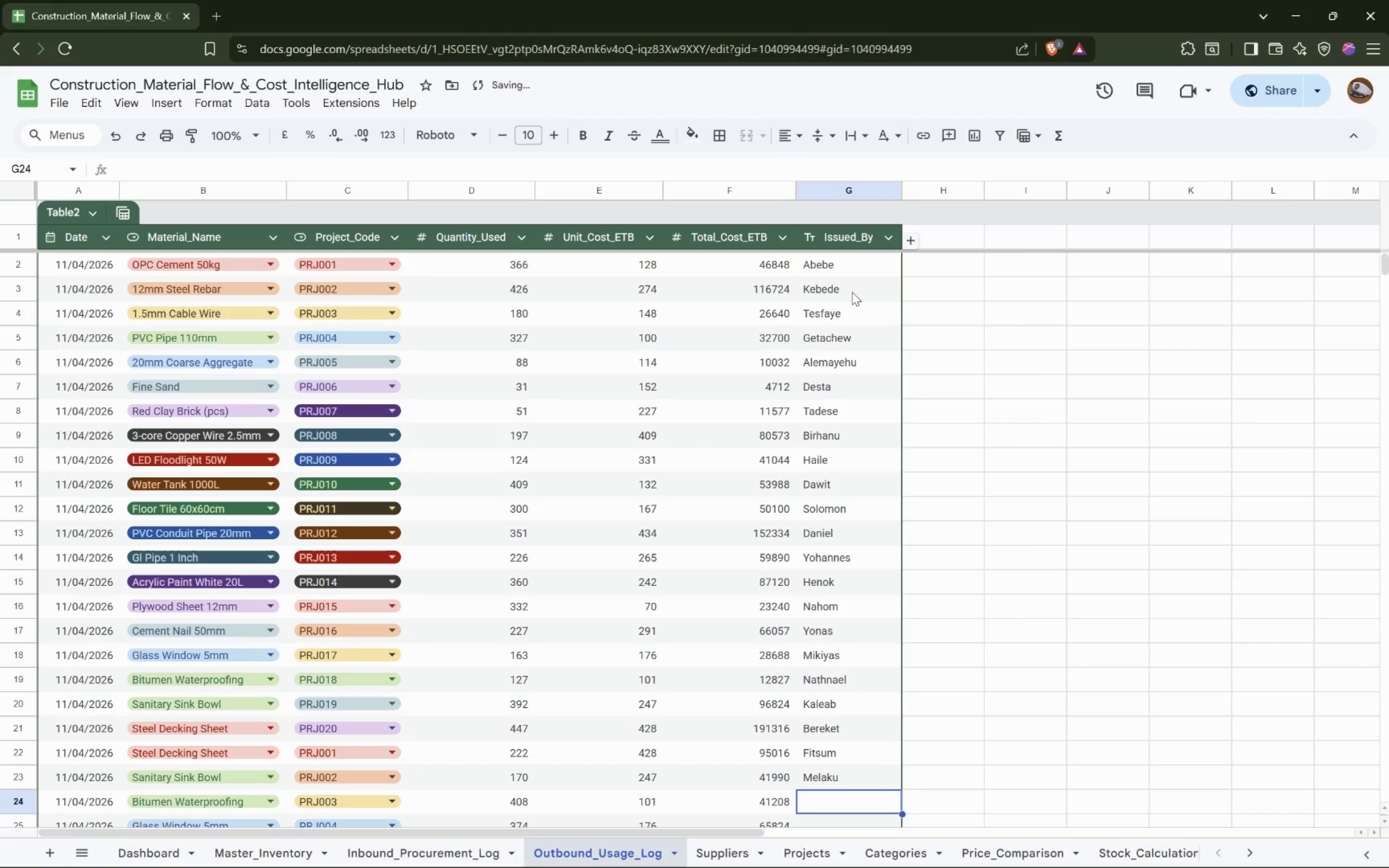 
type(Wondimu)
 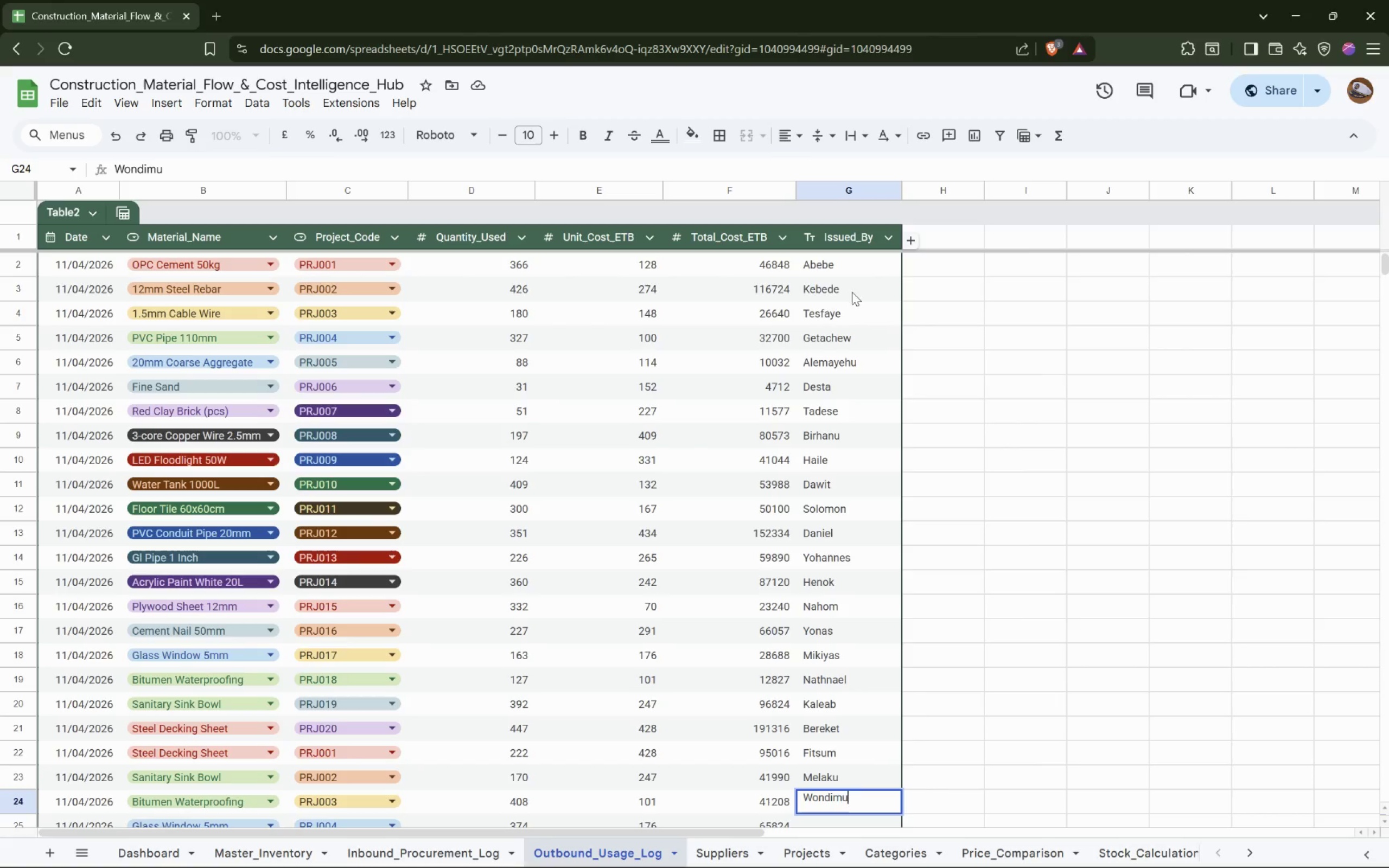 
key(ArrowDown)
 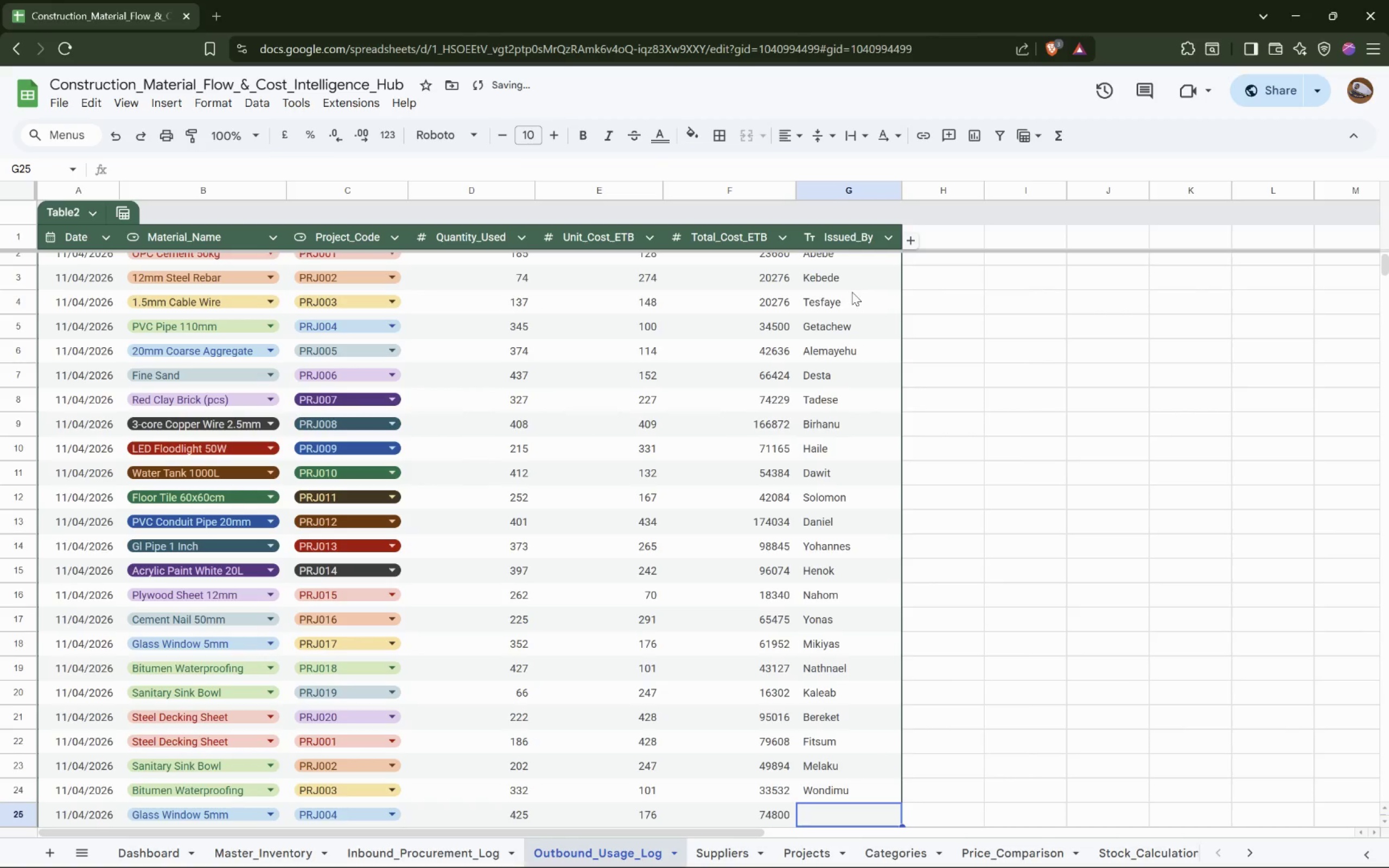 
type(Girma)
 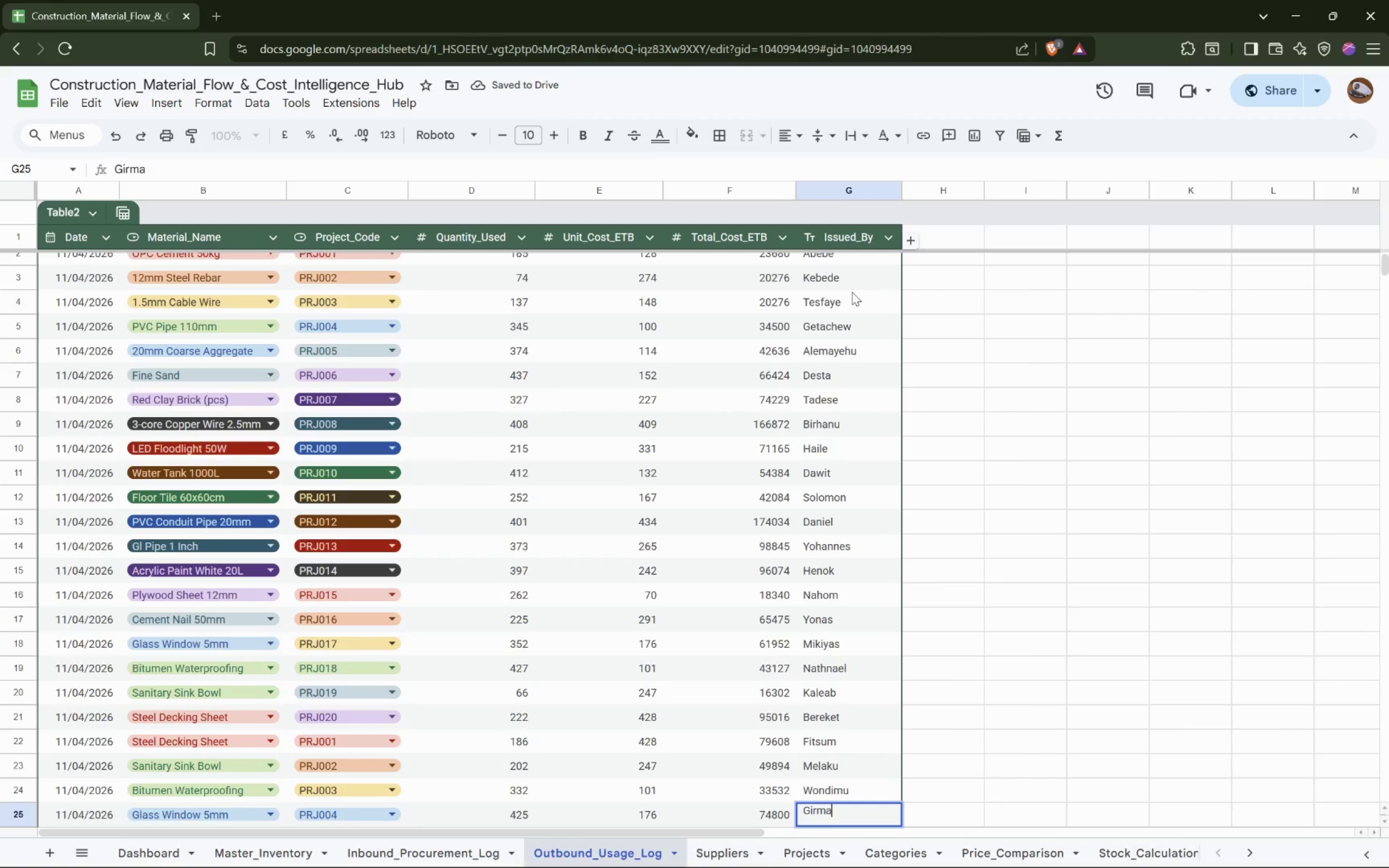 
key(ArrowDown)
 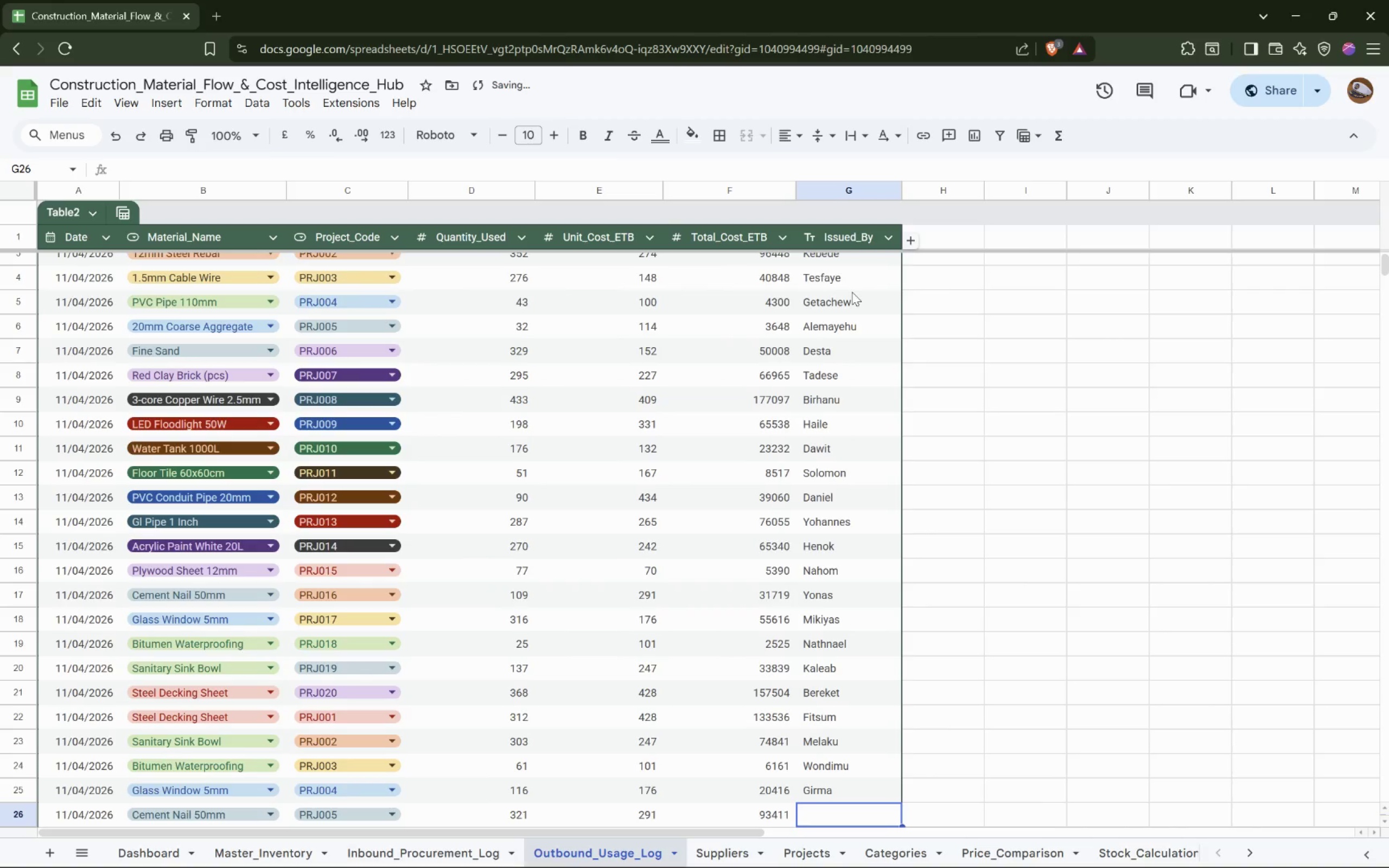 
type(Fikadu)
 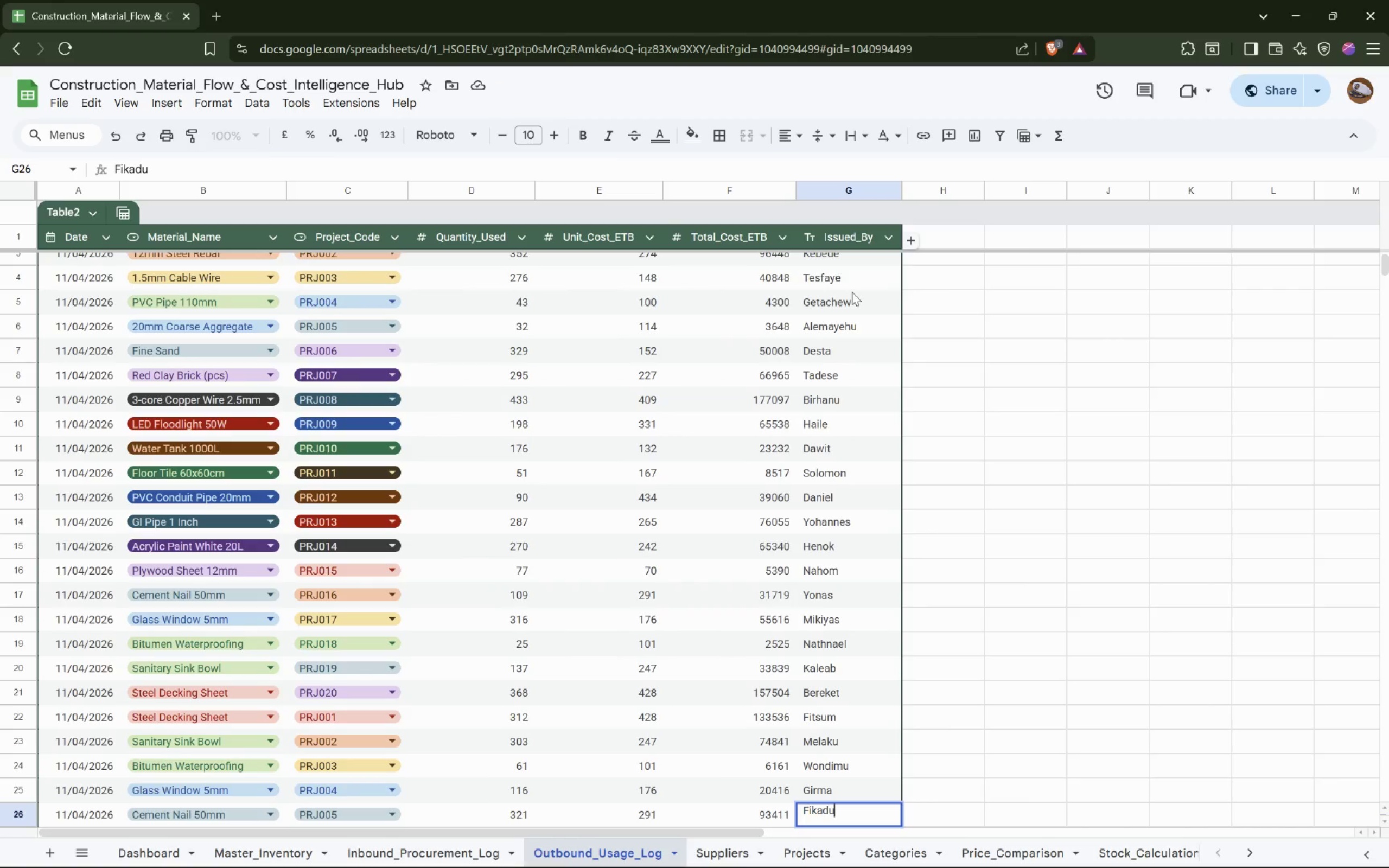 
key(ArrowDown)
 